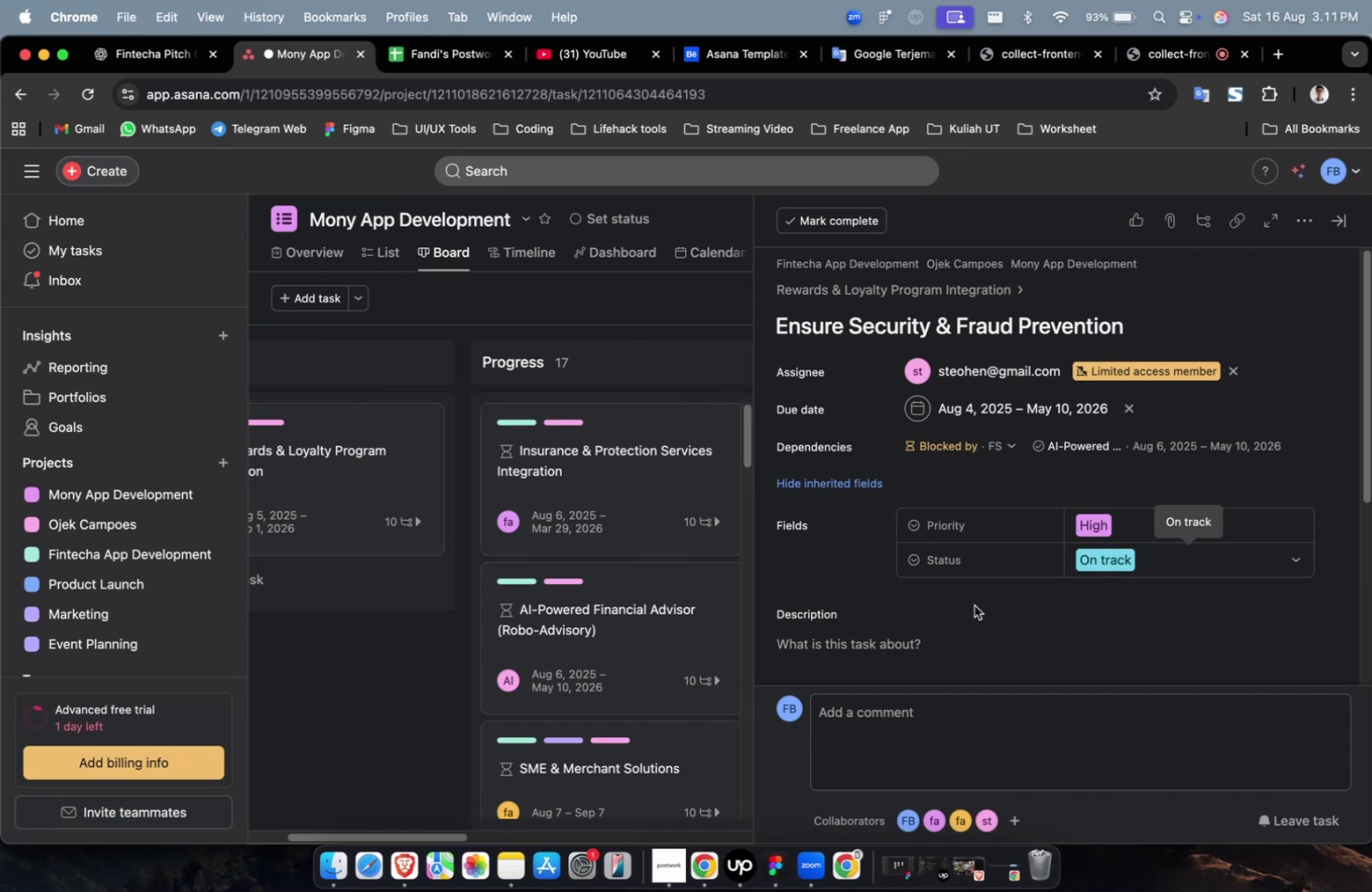 
left_click([854, 492])
 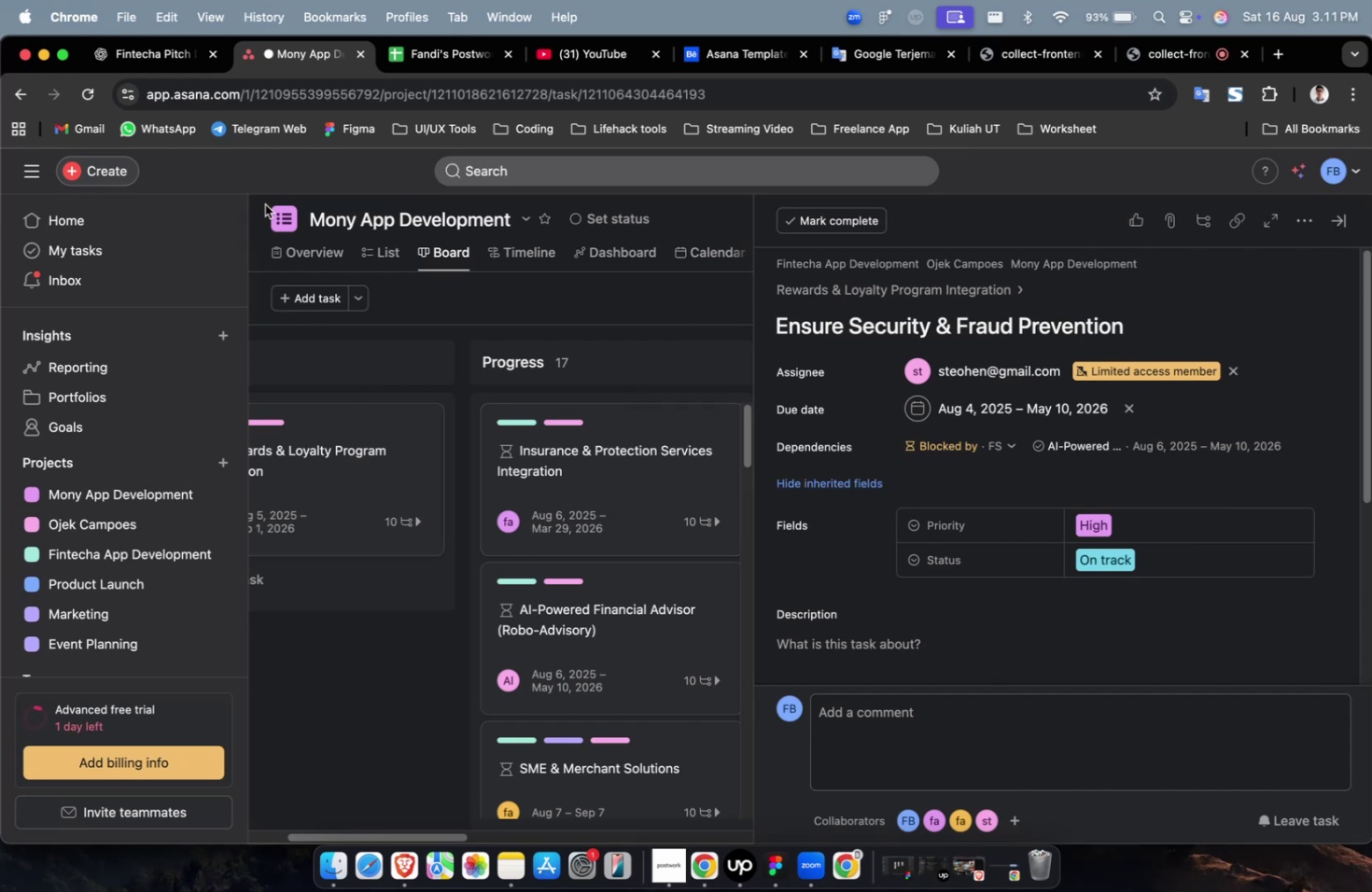 
wait(5.55)
 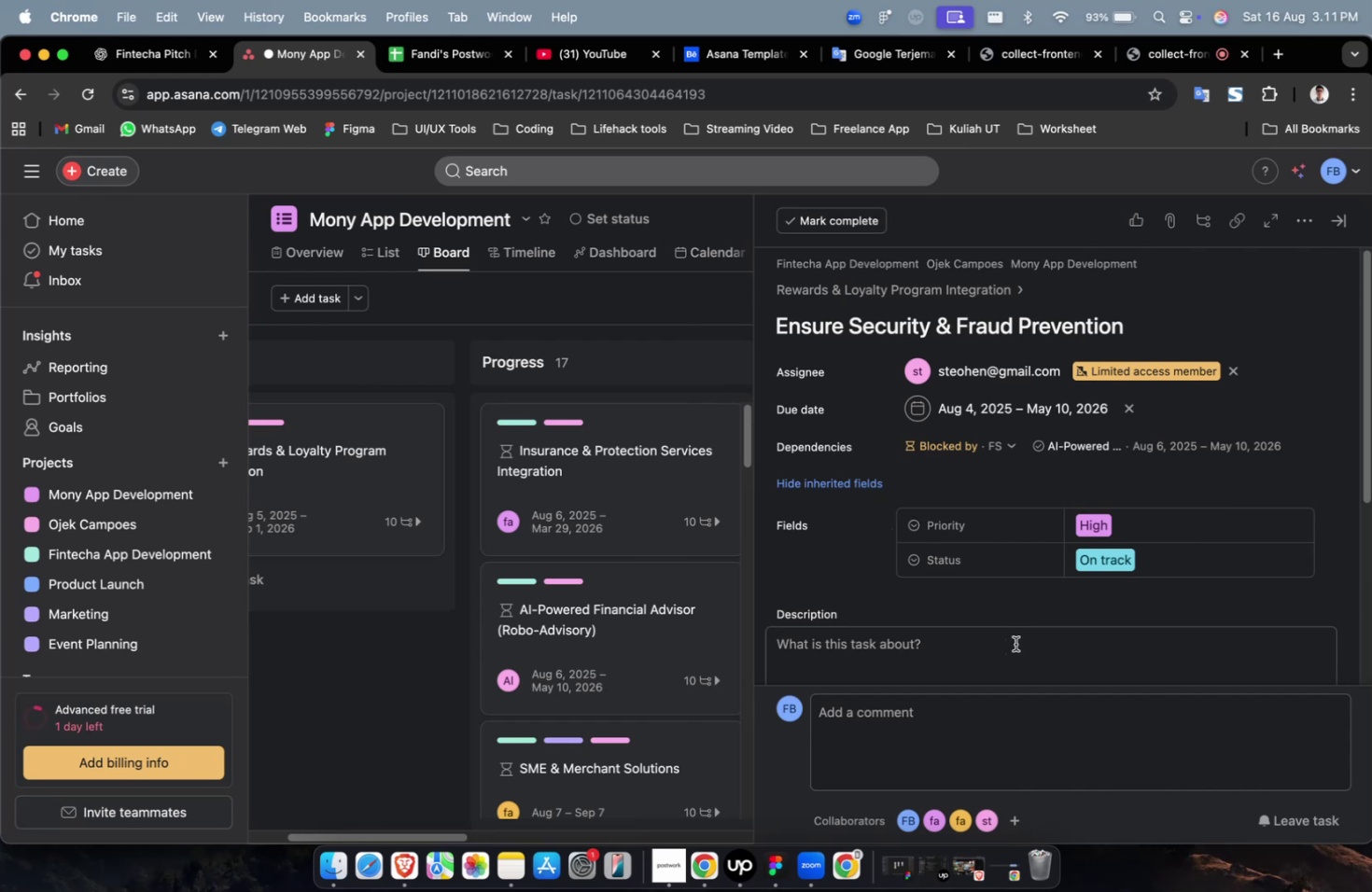 
scroll: coordinate [1051, 521], scroll_direction: down, amount: 7.0
 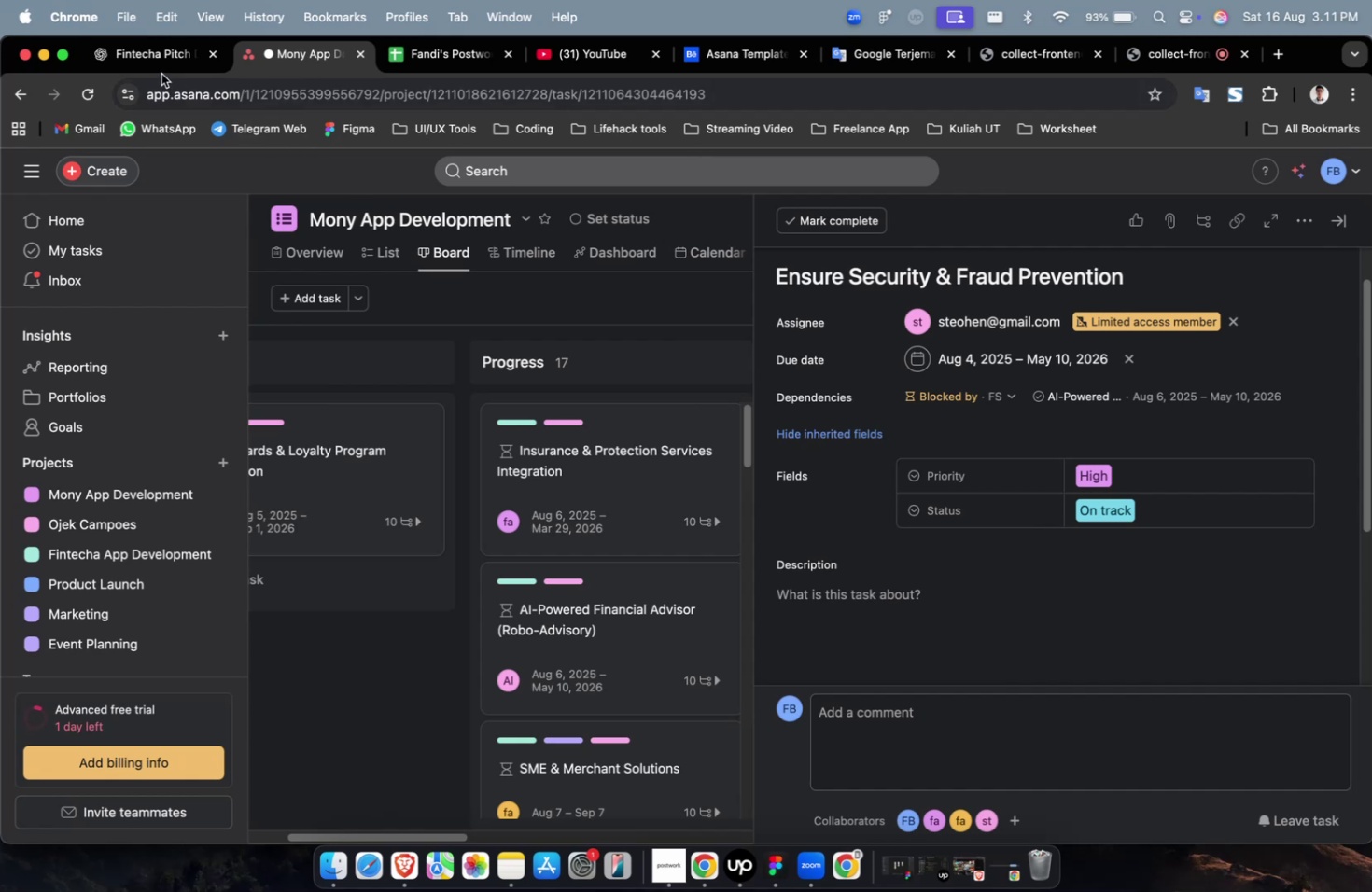 
left_click([158, 64])
 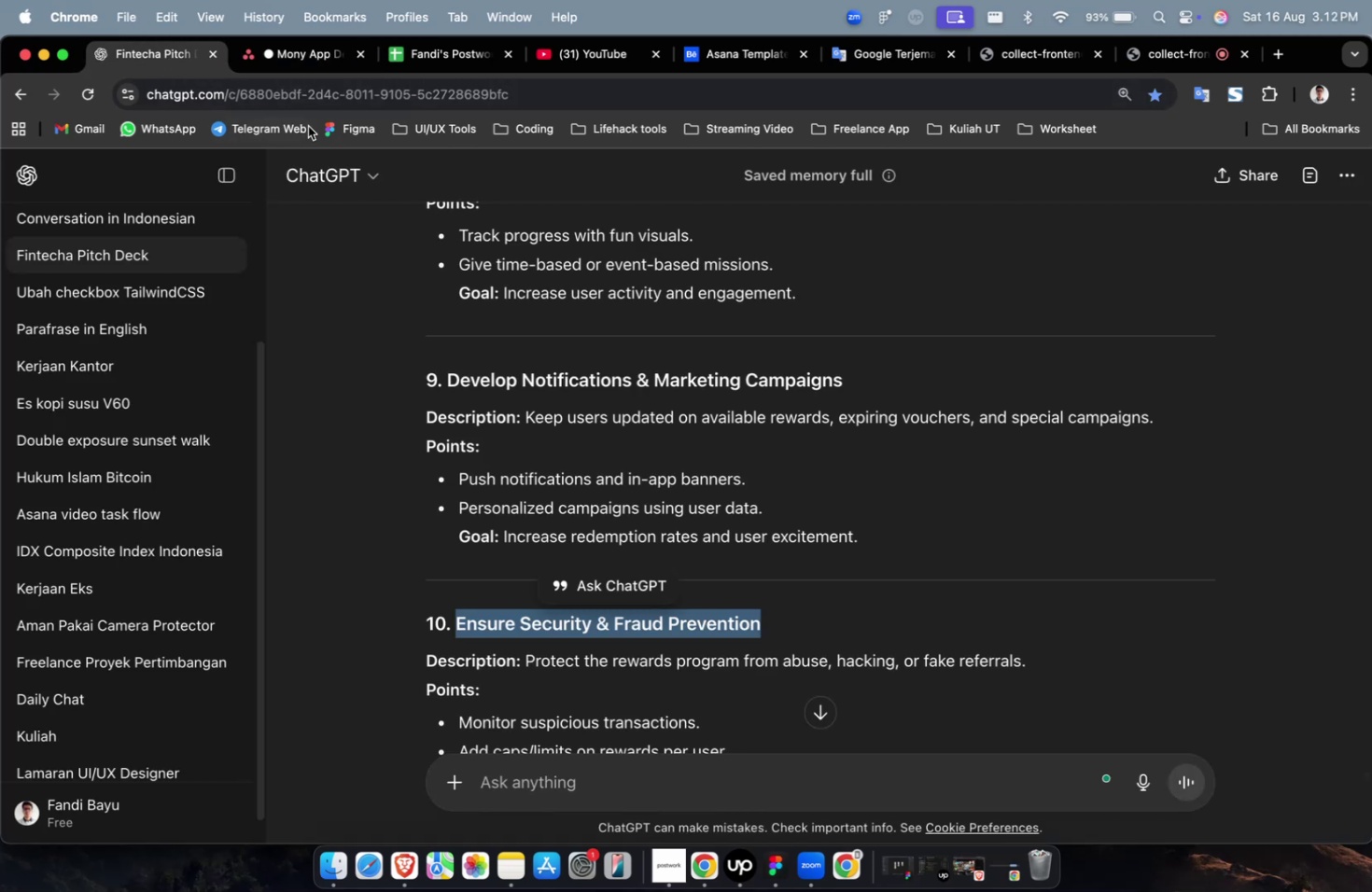 
scroll: coordinate [651, 428], scroll_direction: down, amount: 8.0
 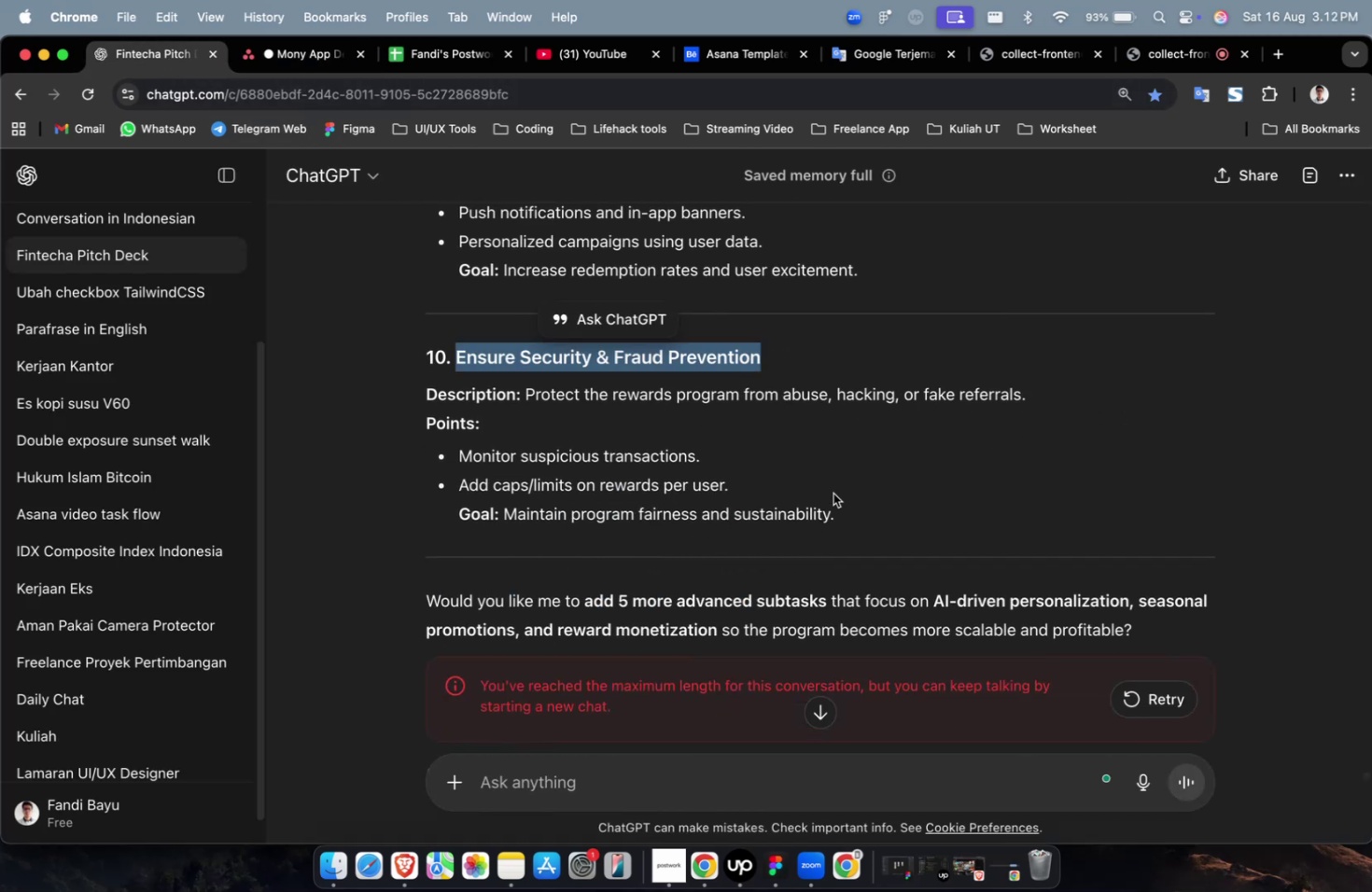 
left_click_drag(start_coordinate=[853, 515], to_coordinate=[525, 403])
 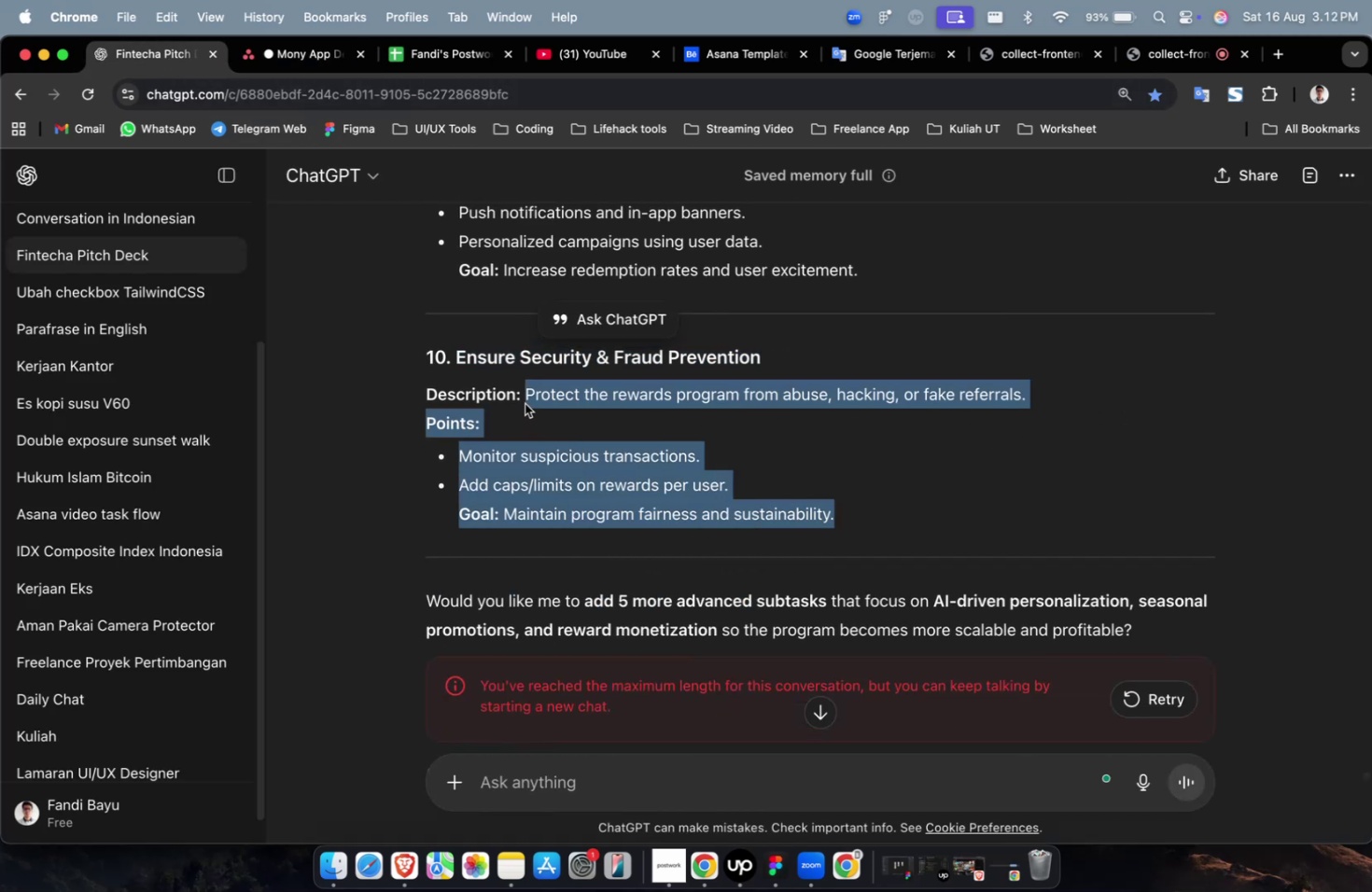 
key(Meta+C)
 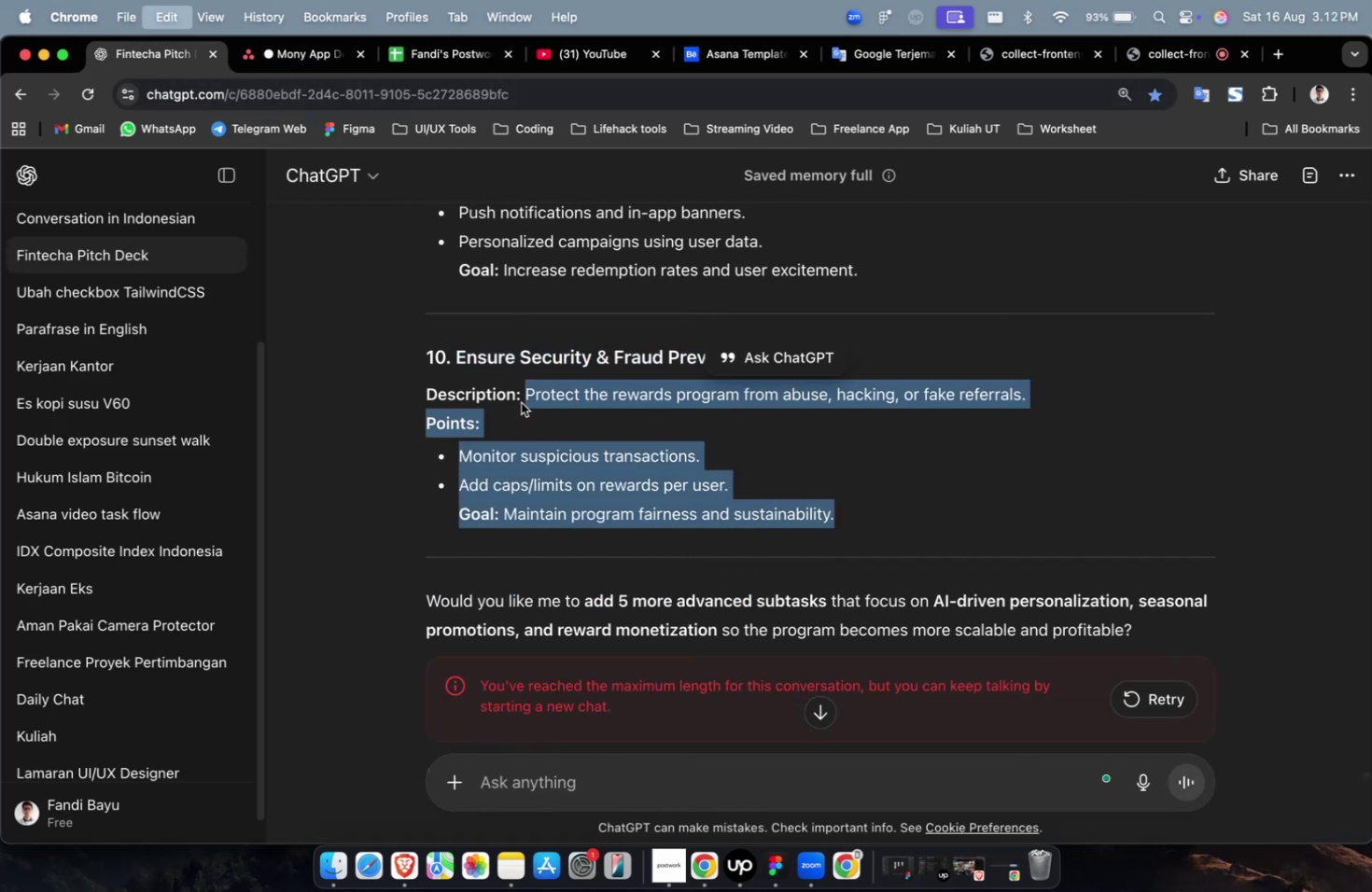 
key(Meta+C)
 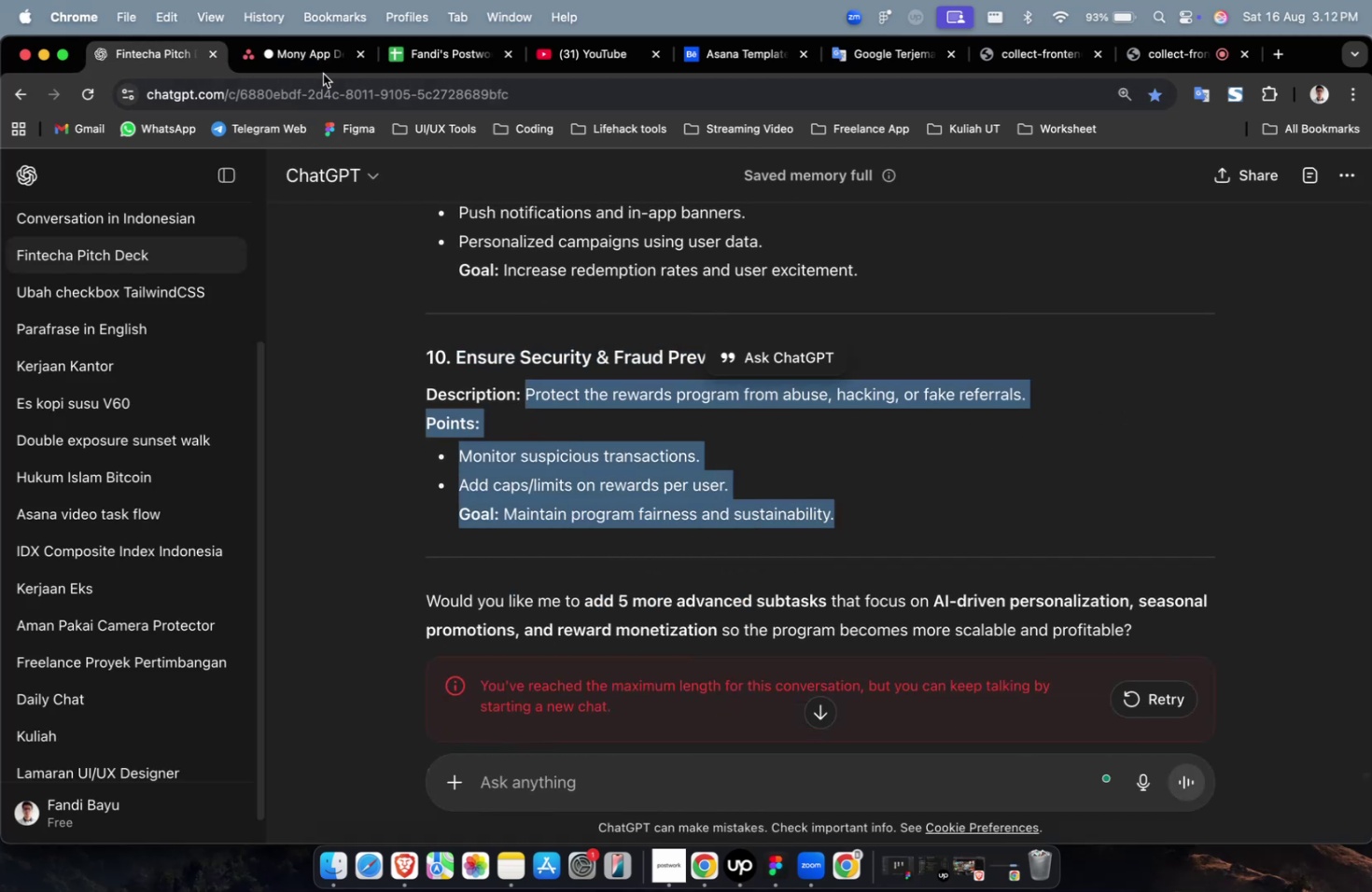 
left_click([321, 70])
 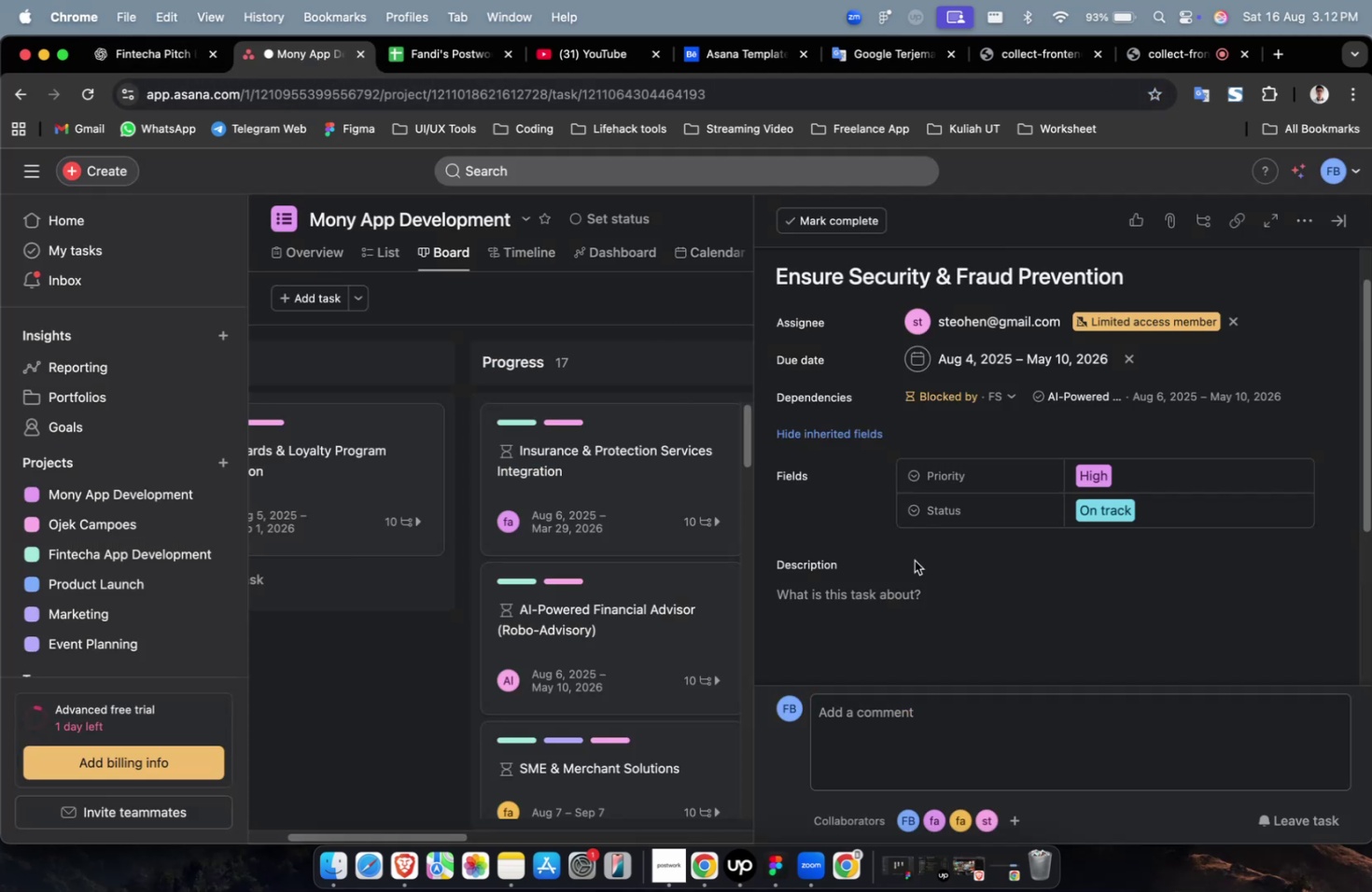 
left_click([902, 598])
 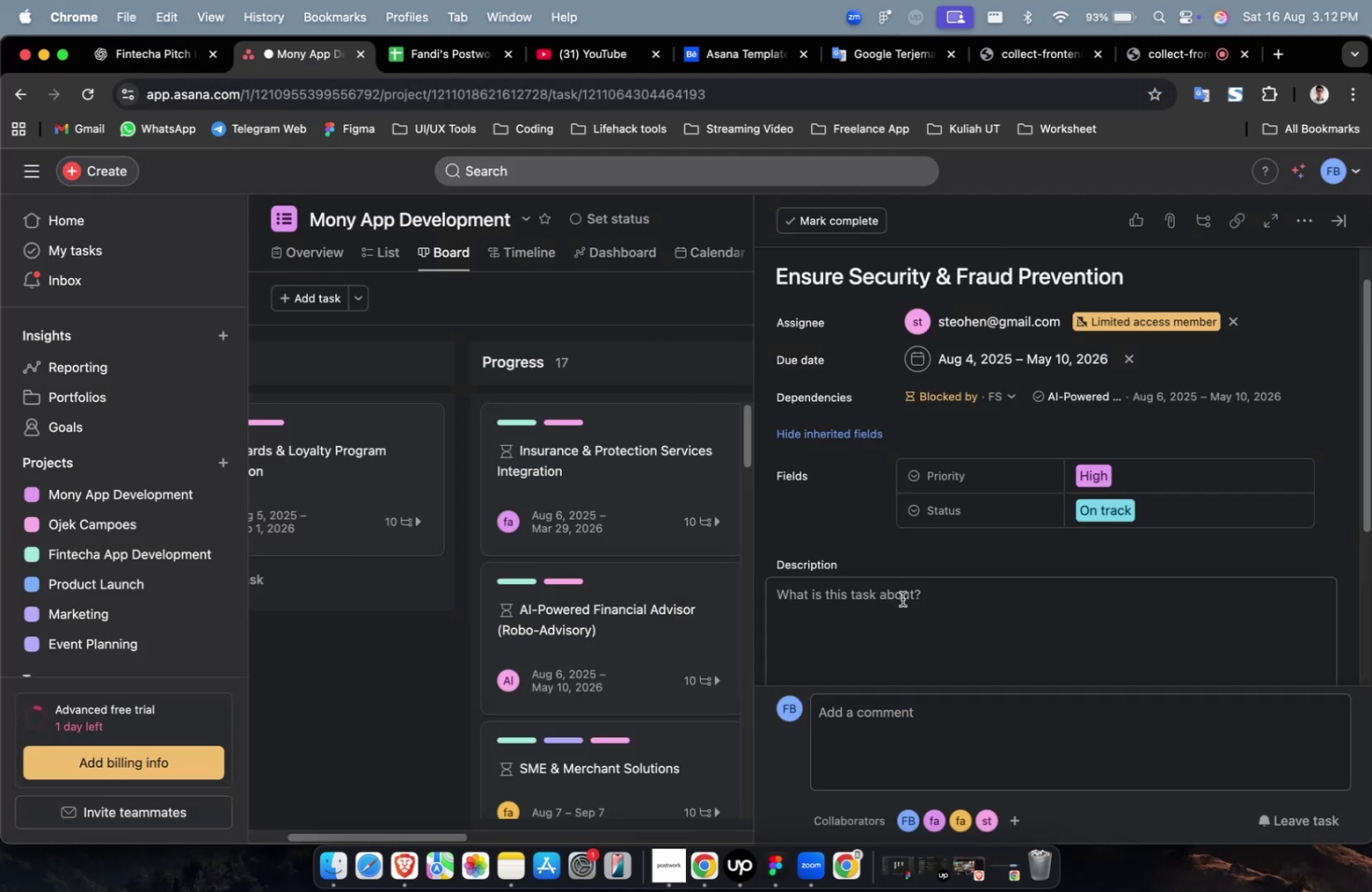 
key(Meta+V)
 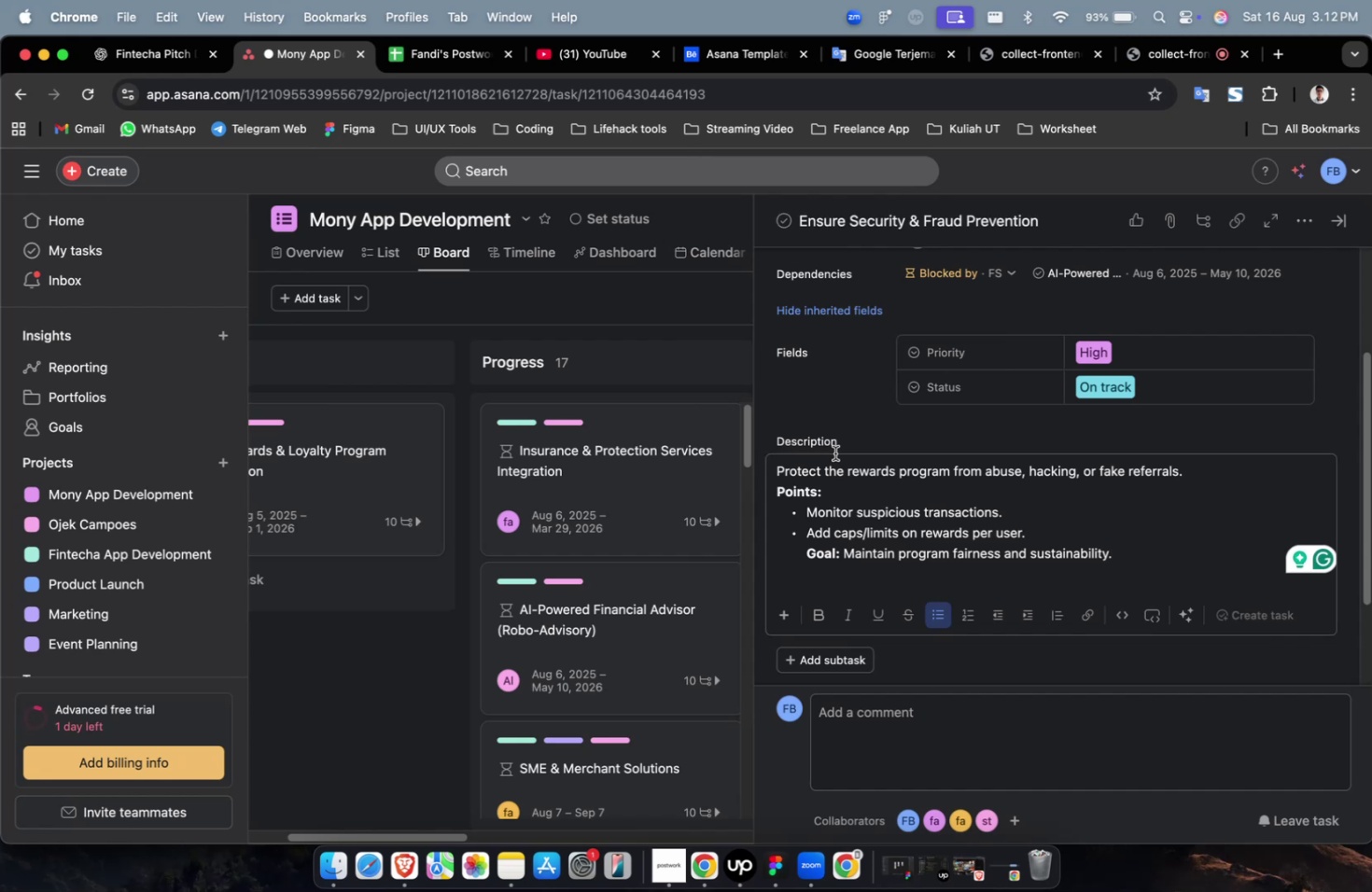 
wait(10.92)
 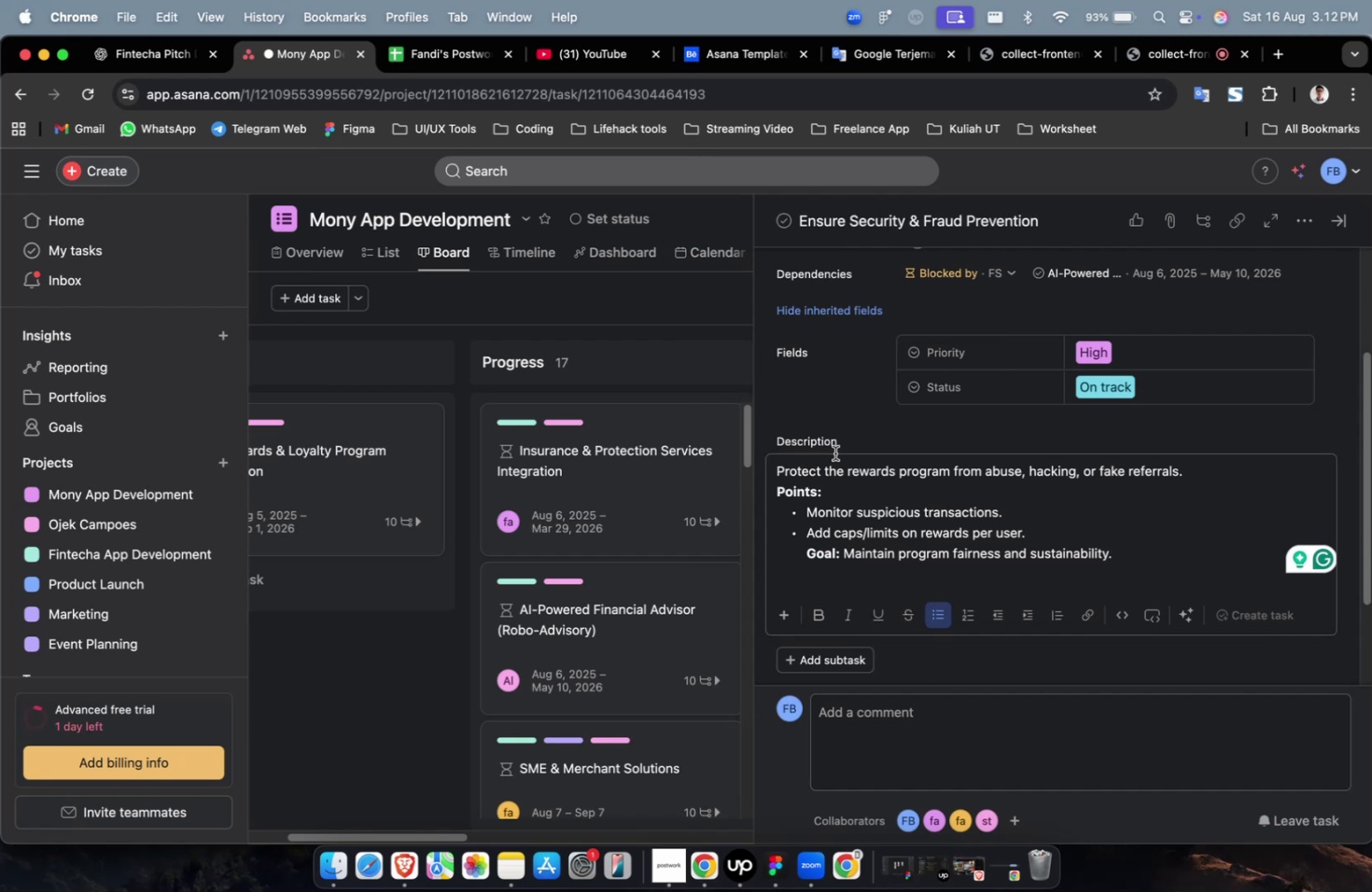 
scroll: coordinate [900, 436], scroll_direction: up, amount: 2.0
 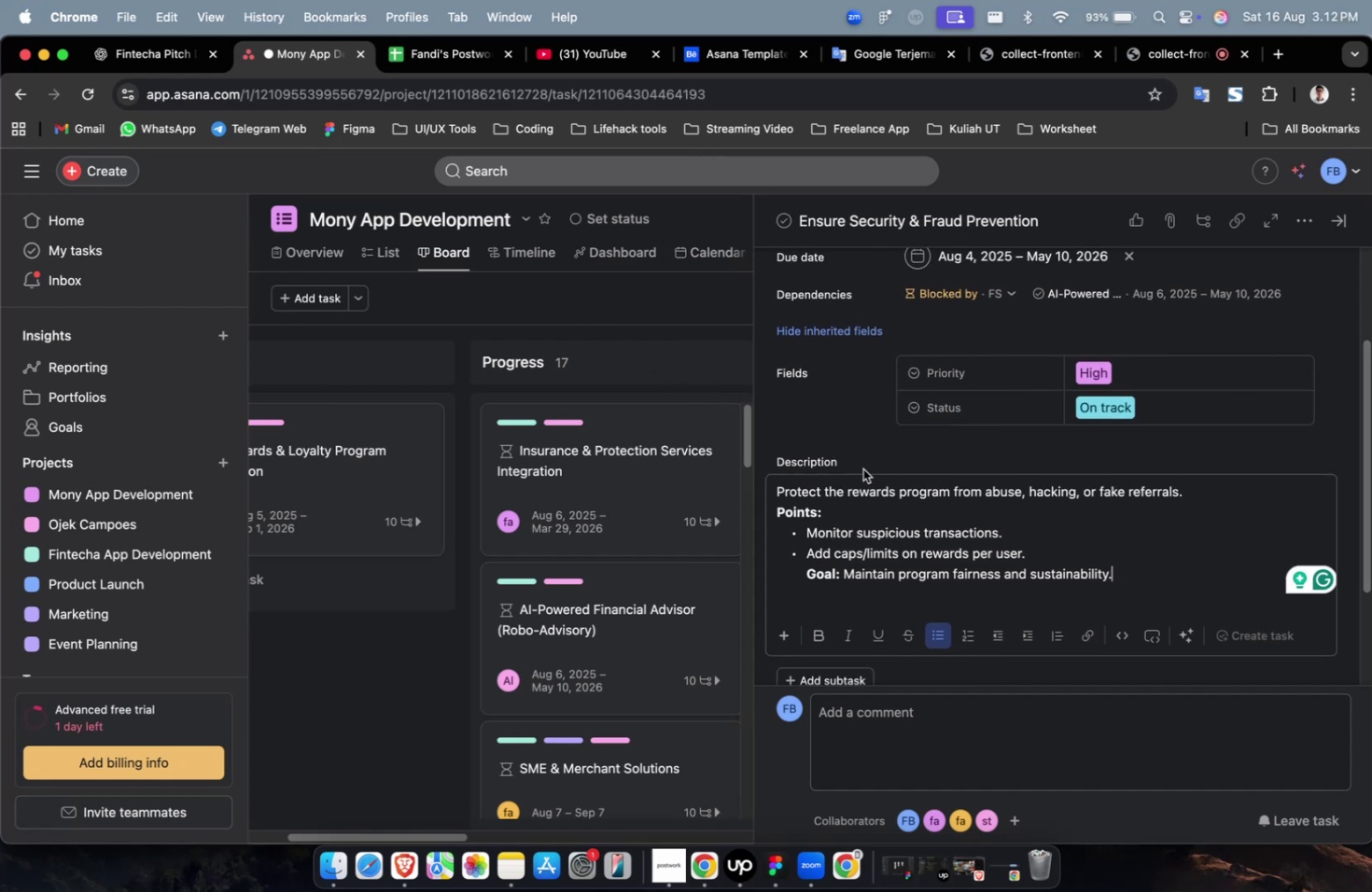 
scroll: coordinate [943, 506], scroll_direction: down, amount: 50.0
 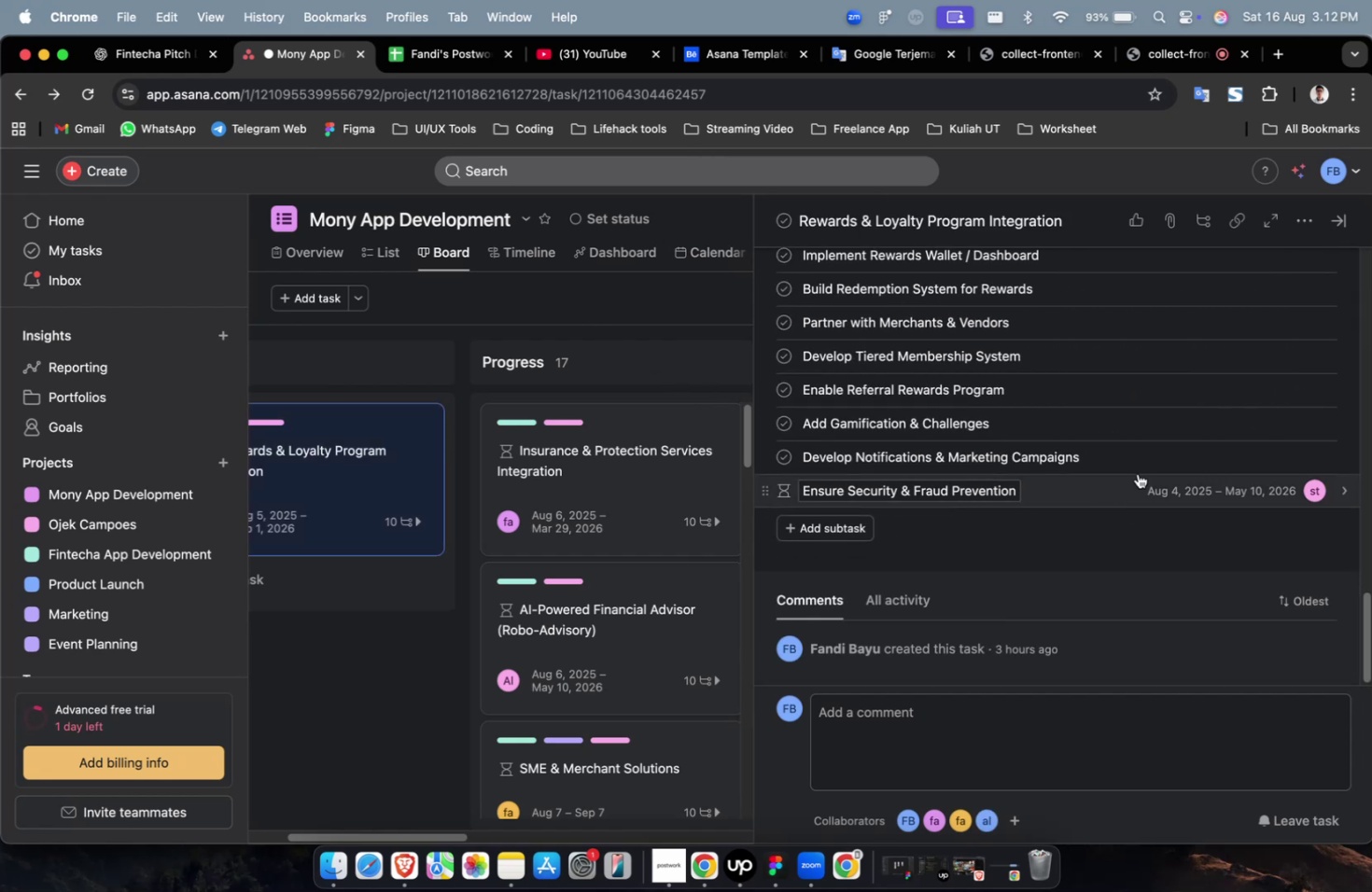 
left_click([1151, 466])
 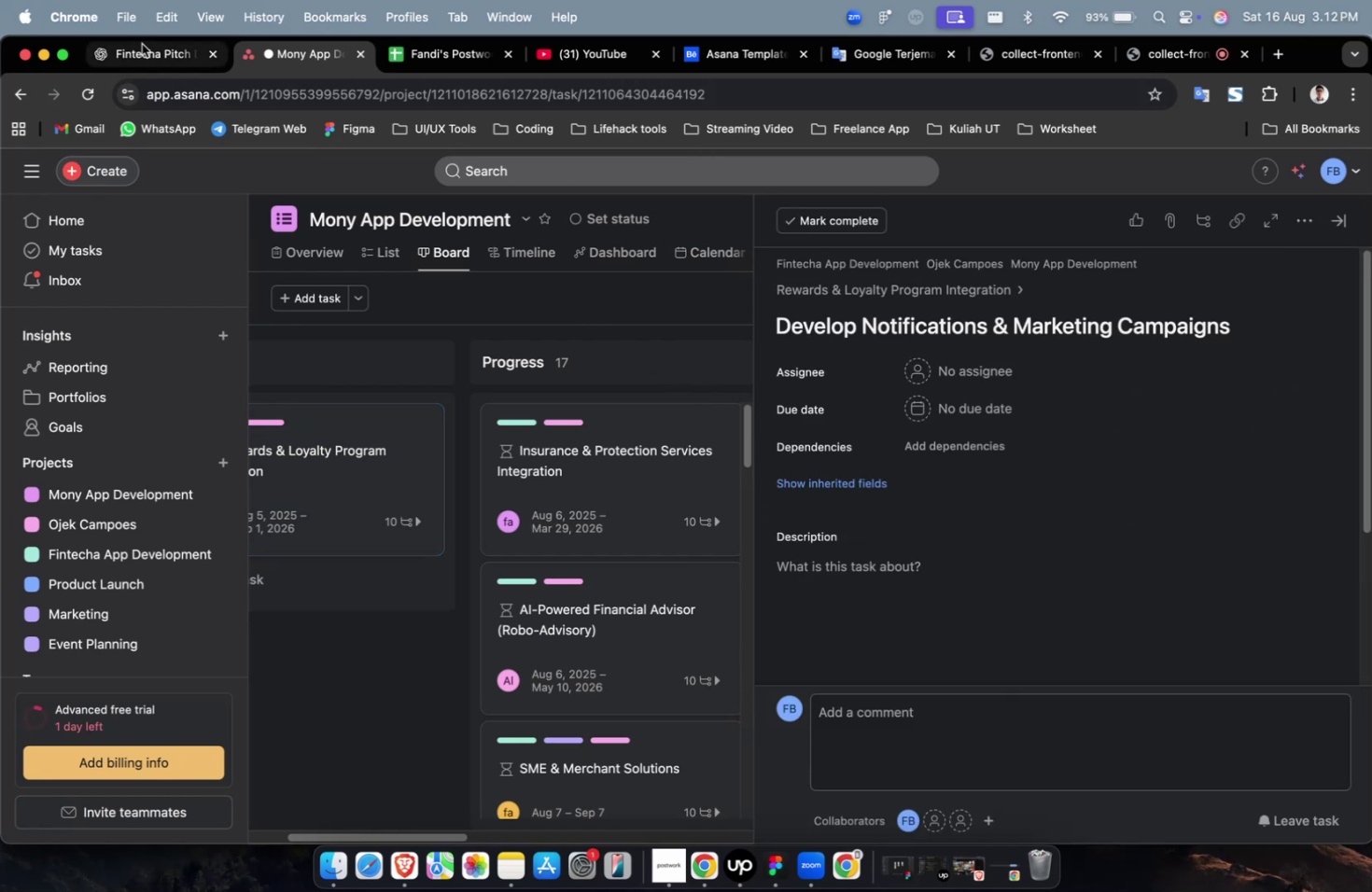 
left_click([140, 52])
 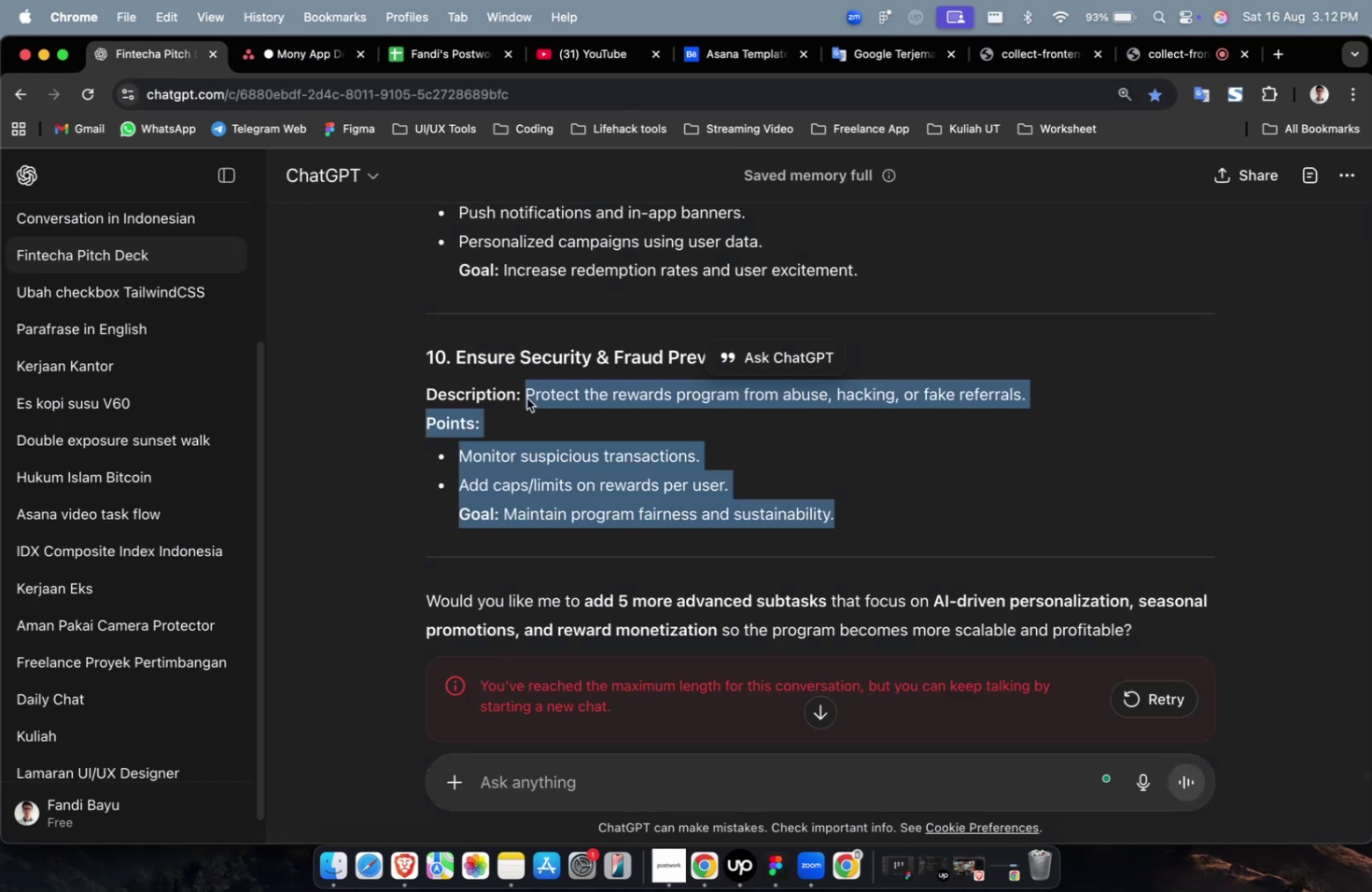 
scroll: coordinate [552, 414], scroll_direction: up, amount: 10.0
 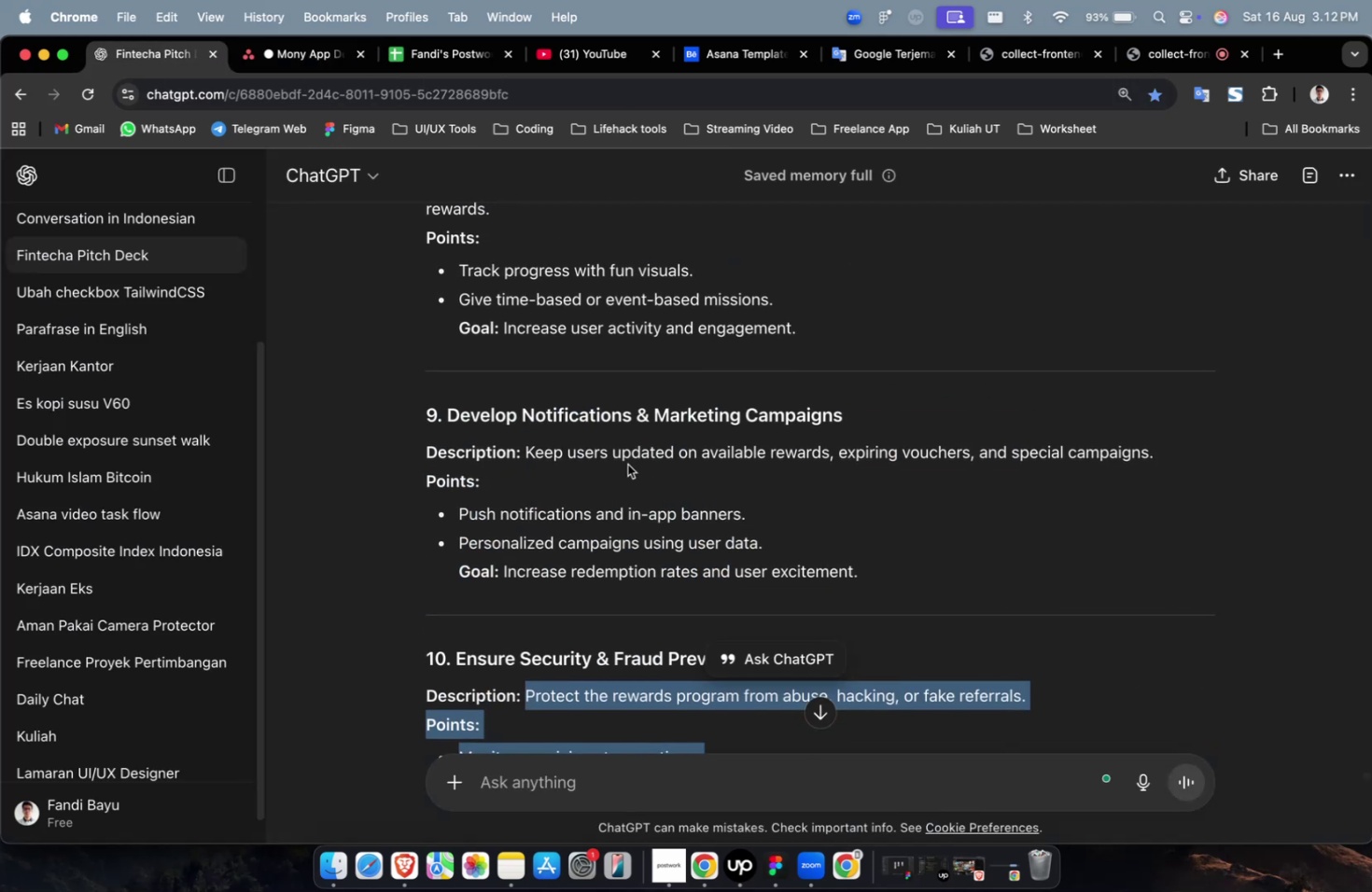 
left_click_drag(start_coordinate=[861, 577], to_coordinate=[527, 462])
 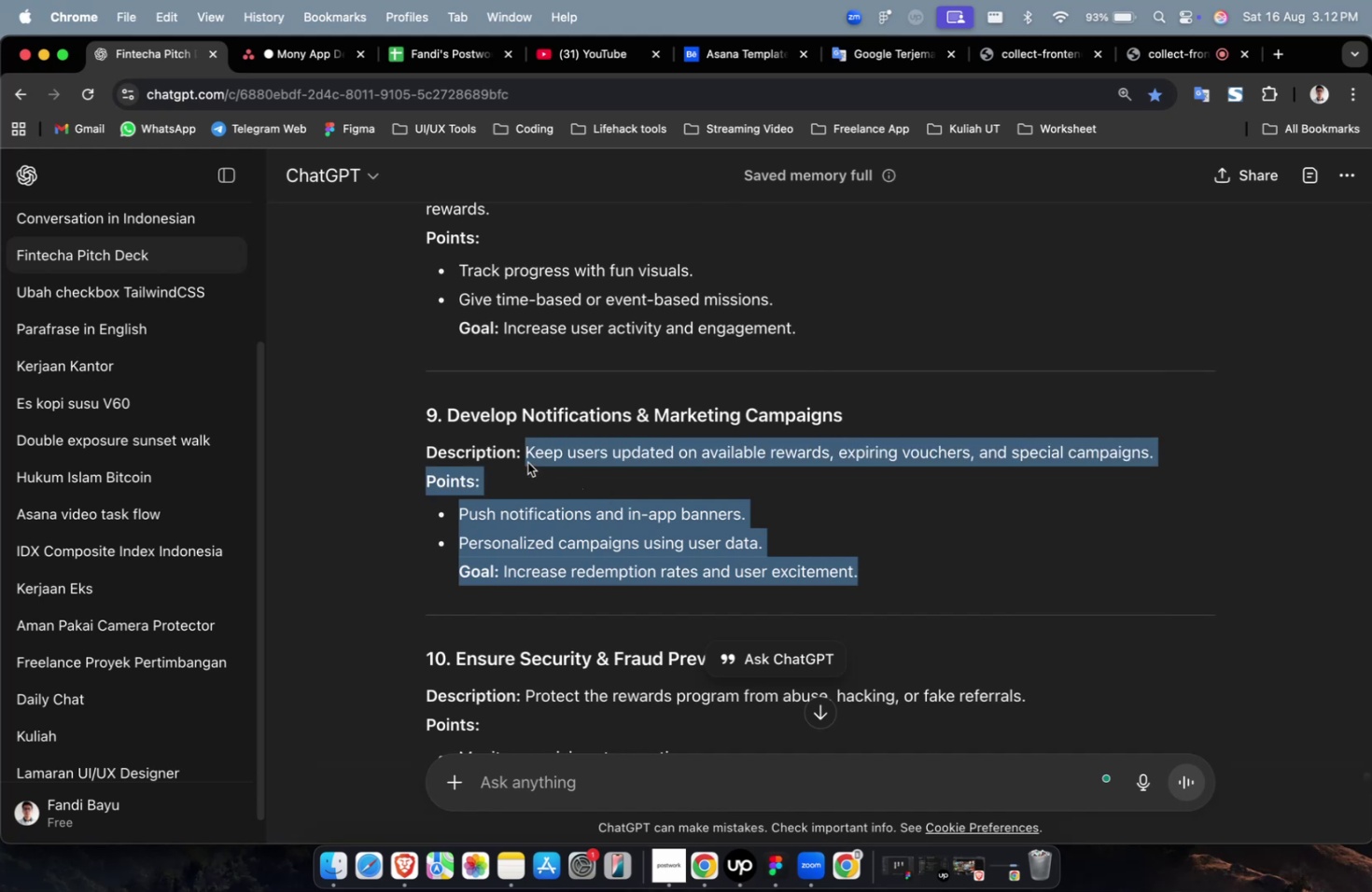 
key(Meta+C)
 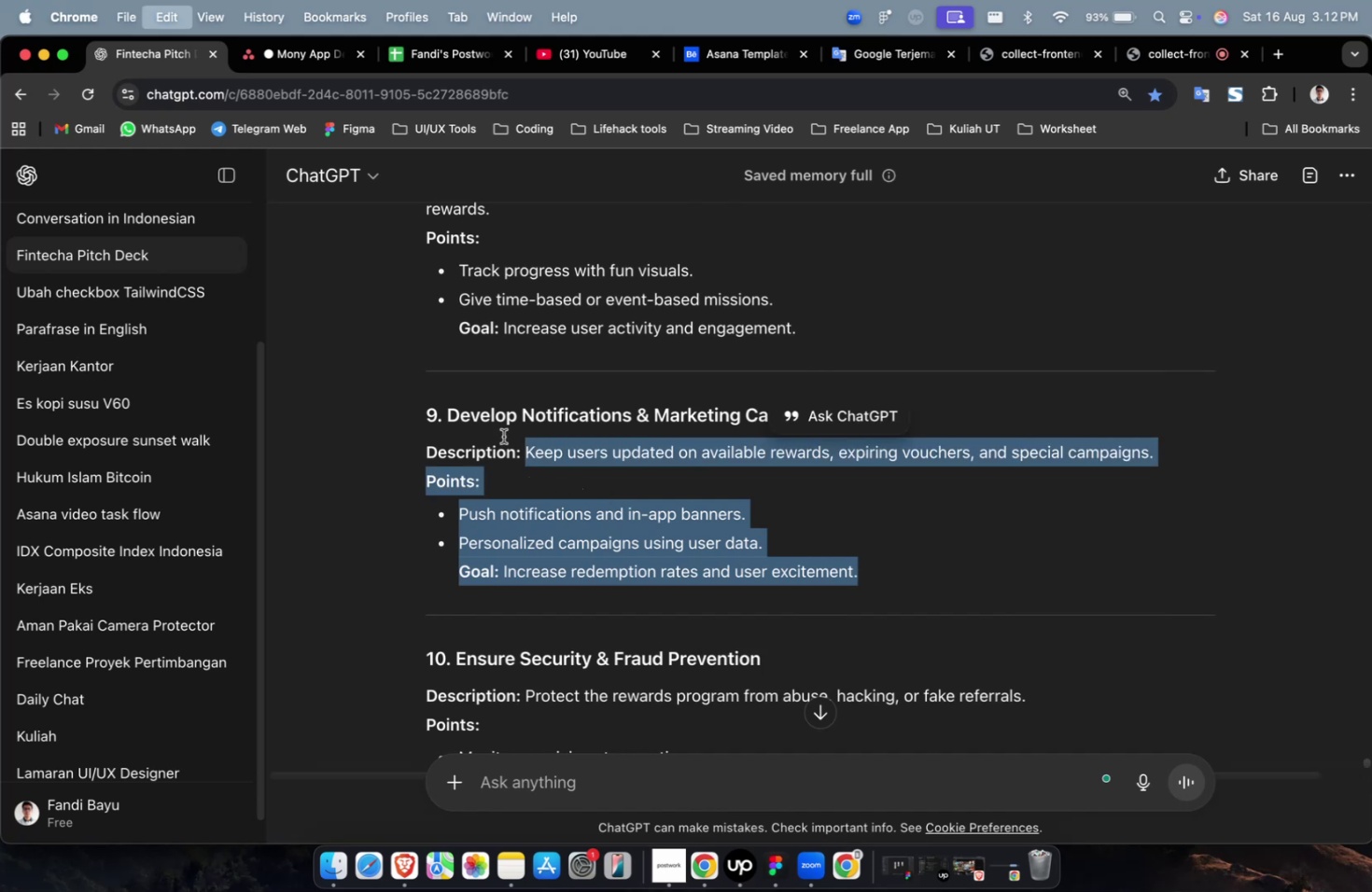 
key(Meta+C)
 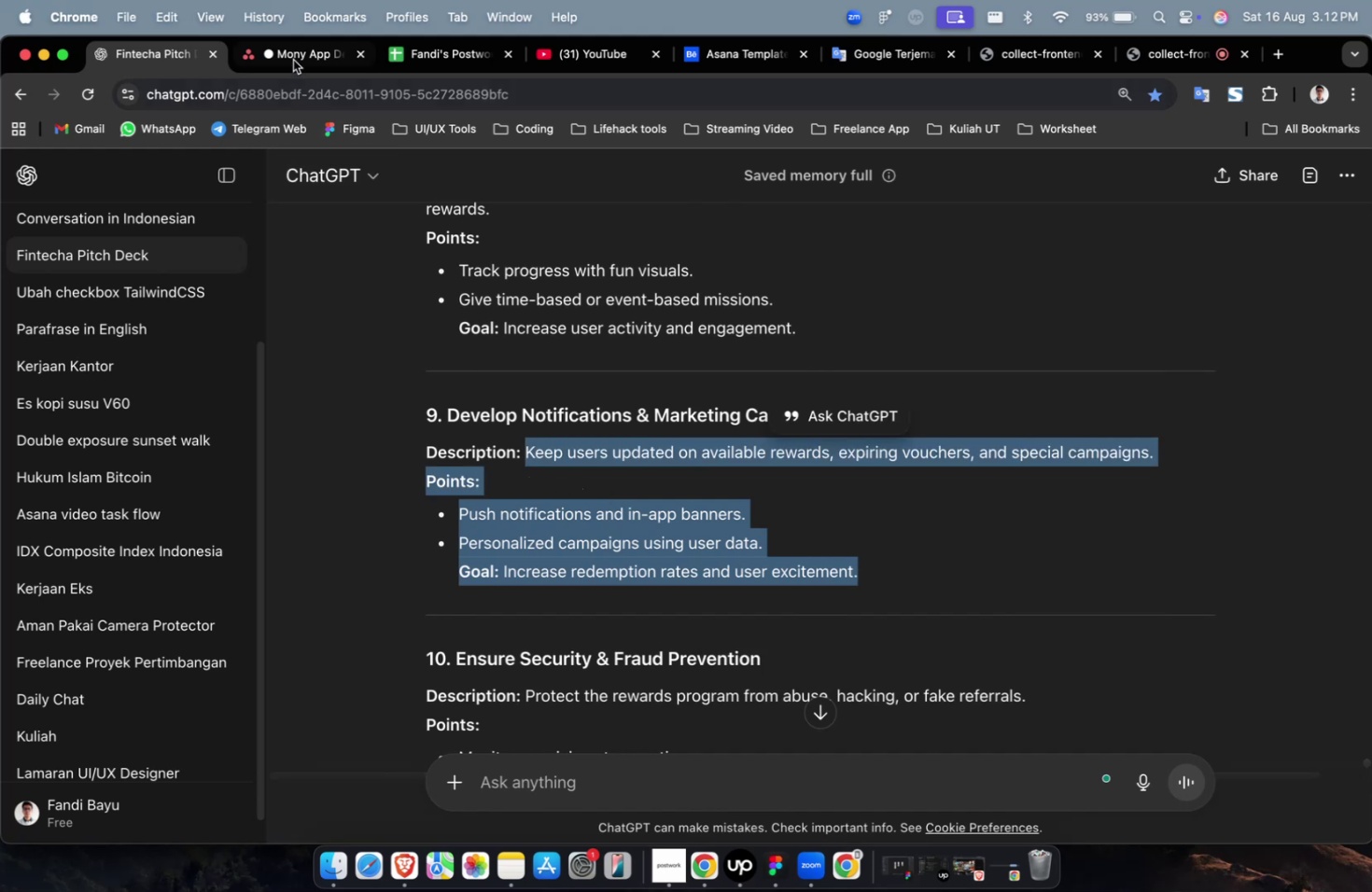 
left_click([293, 56])
 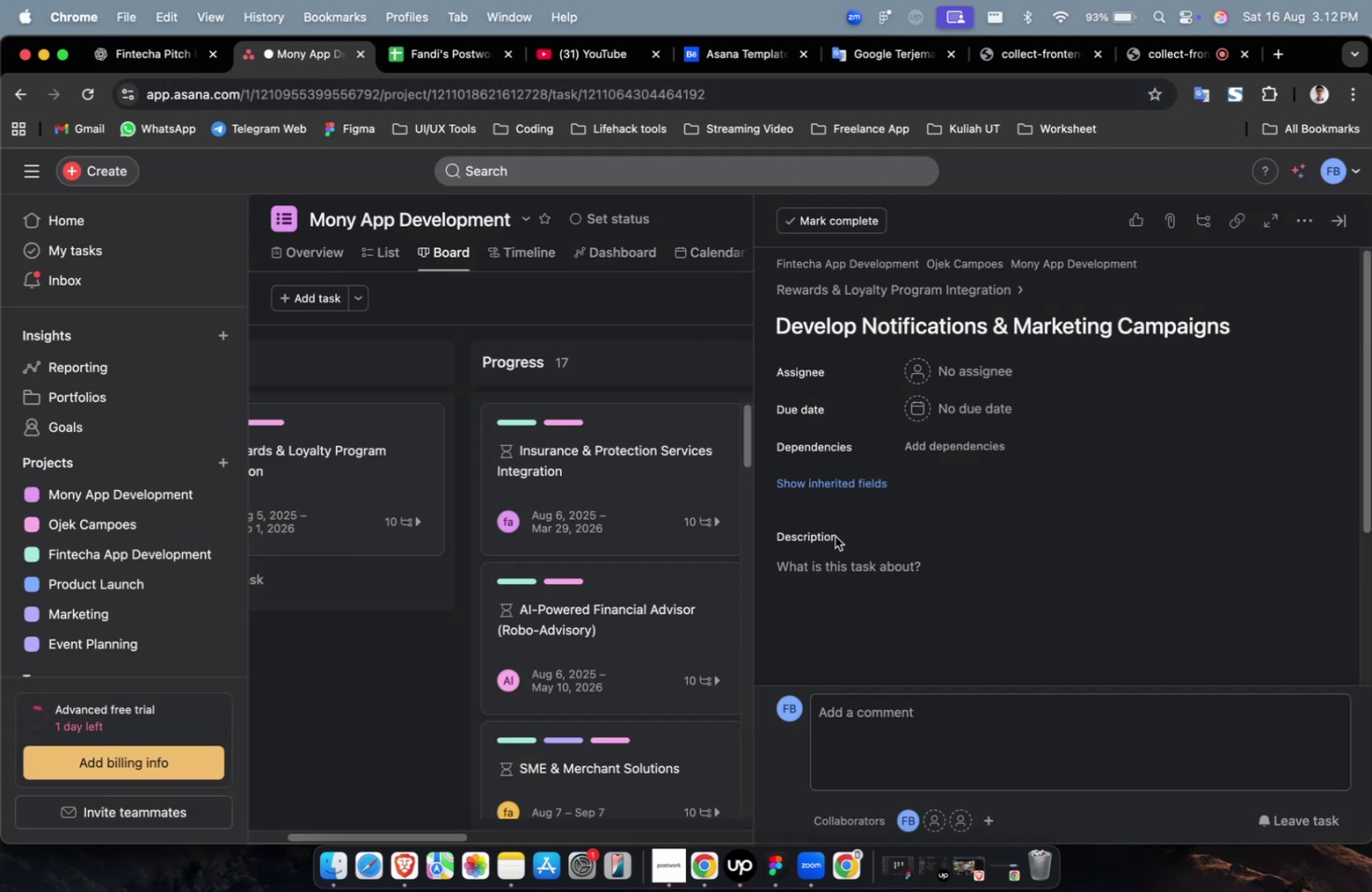 
double_click([839, 567])
 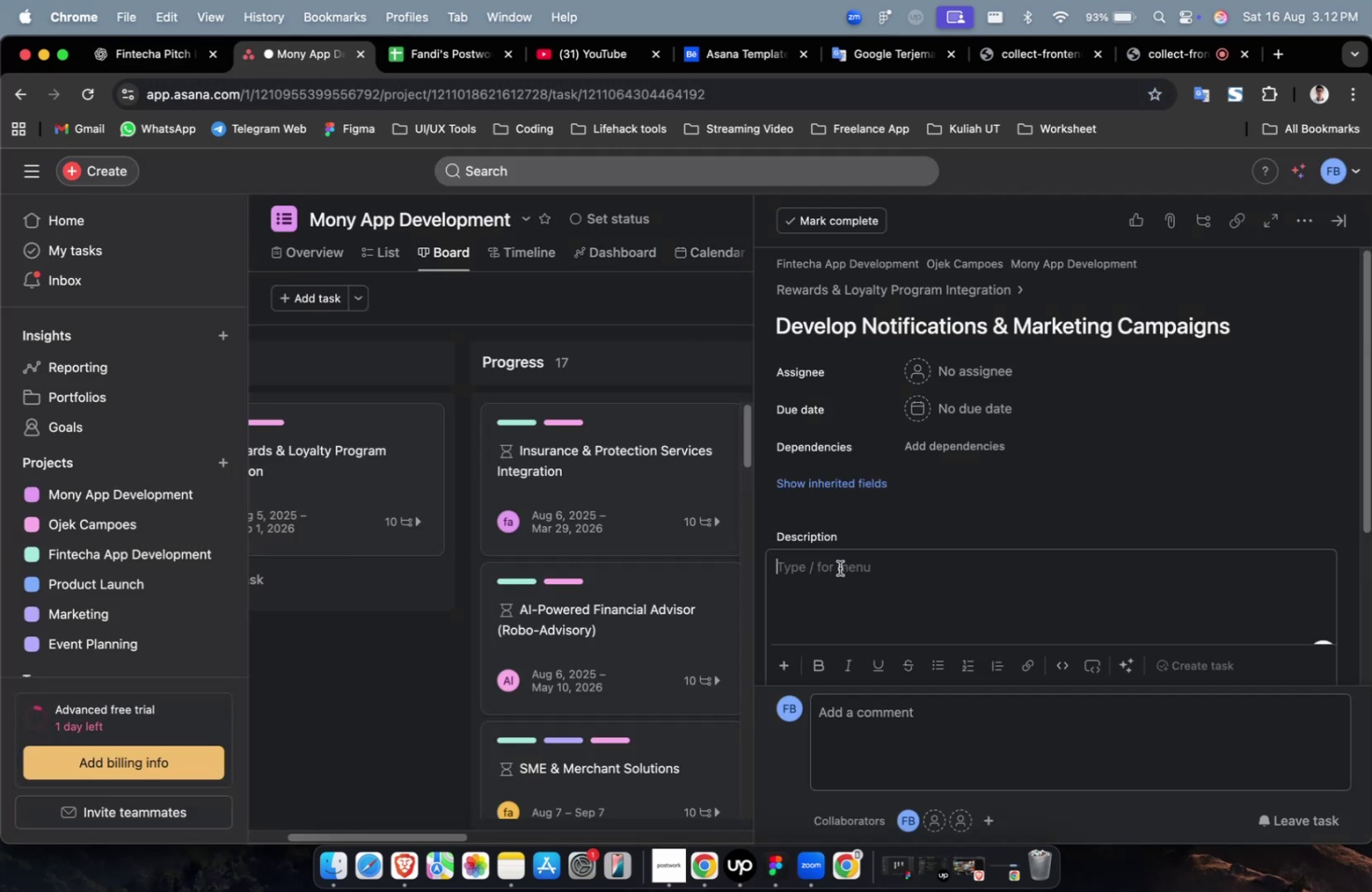 
key(Meta+V)
 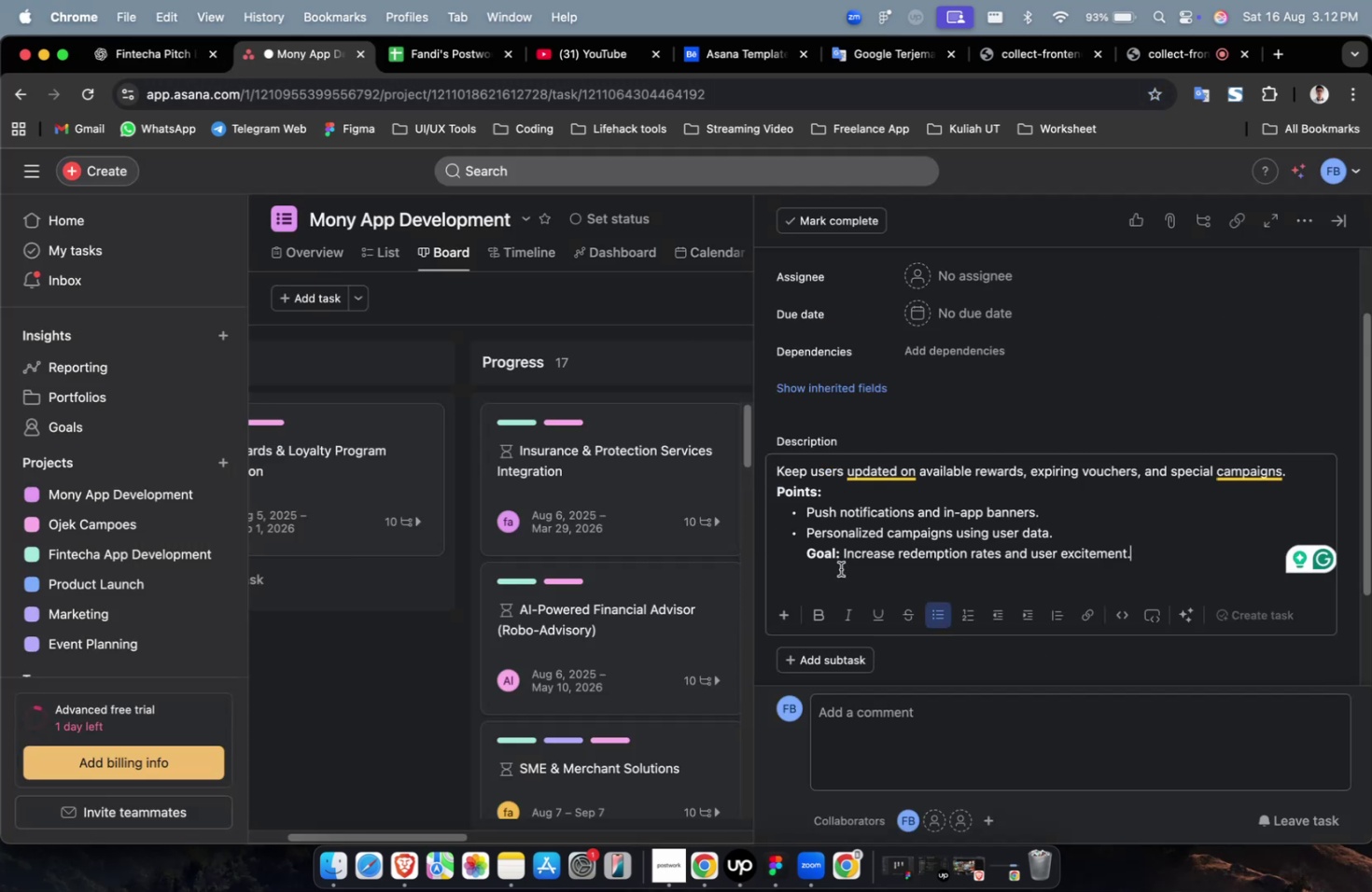 
wait(9.49)
 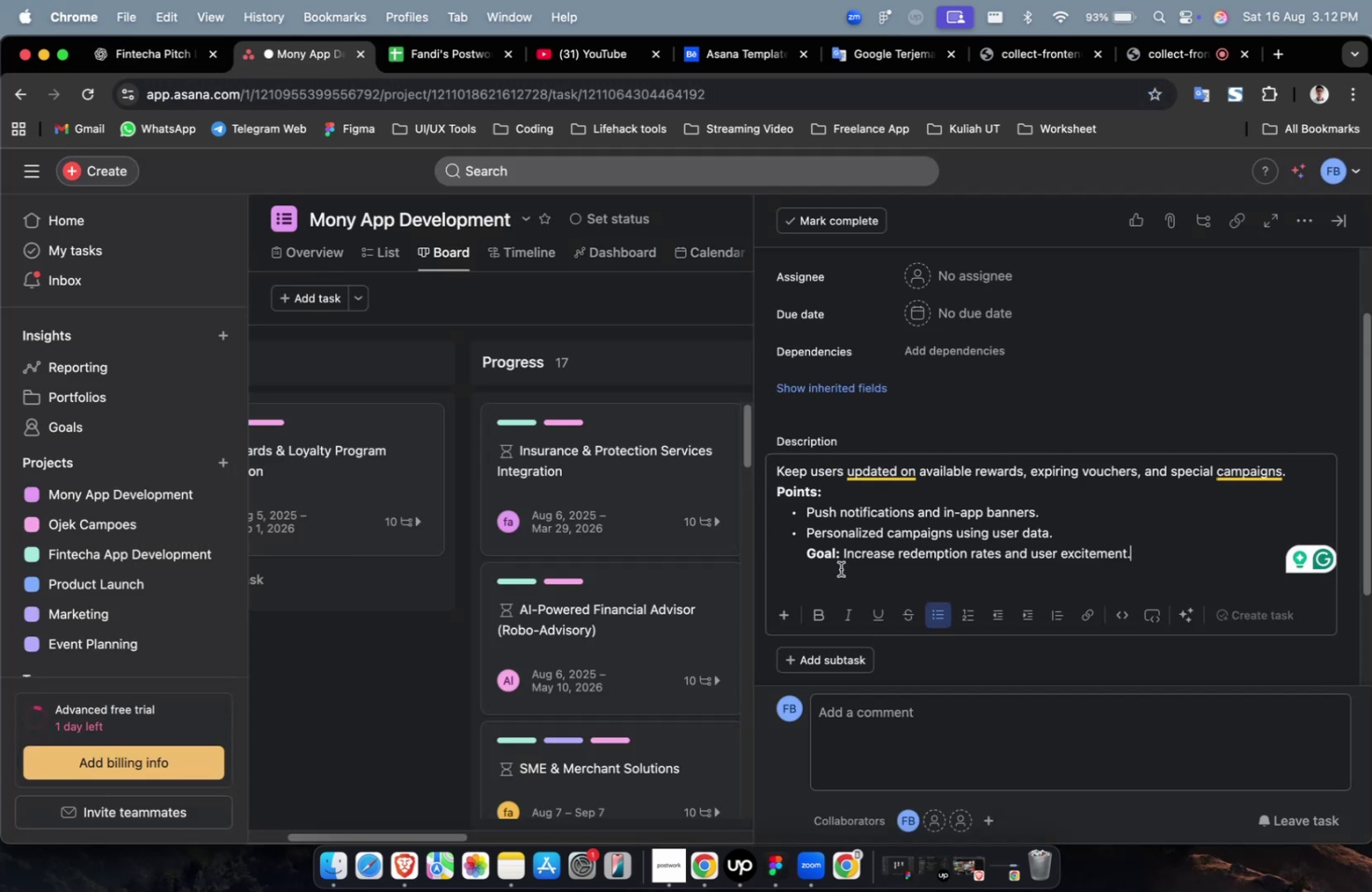 
scroll: coordinate [845, 562], scroll_direction: up, amount: 3.0
 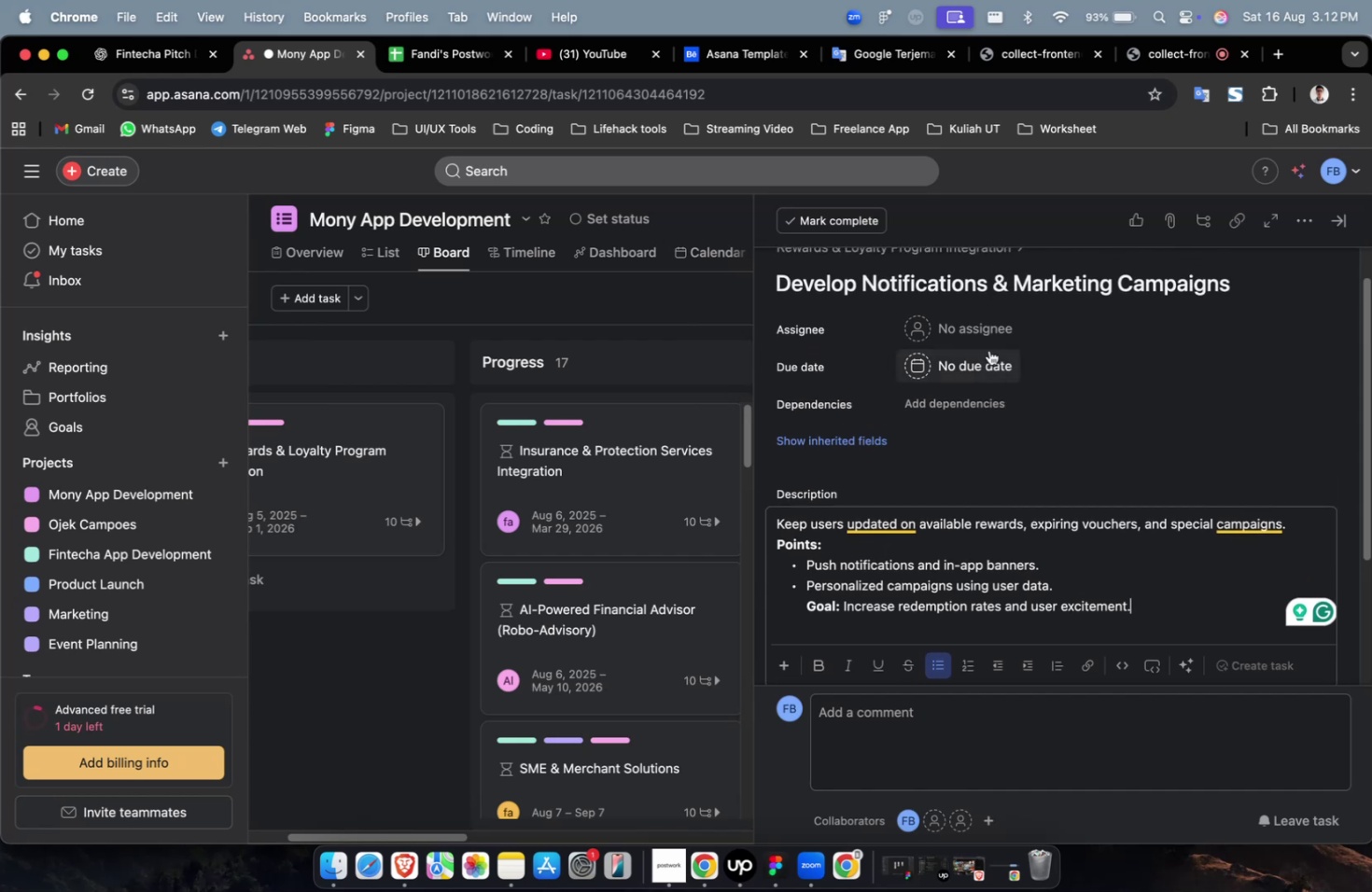 
left_click([979, 328])
 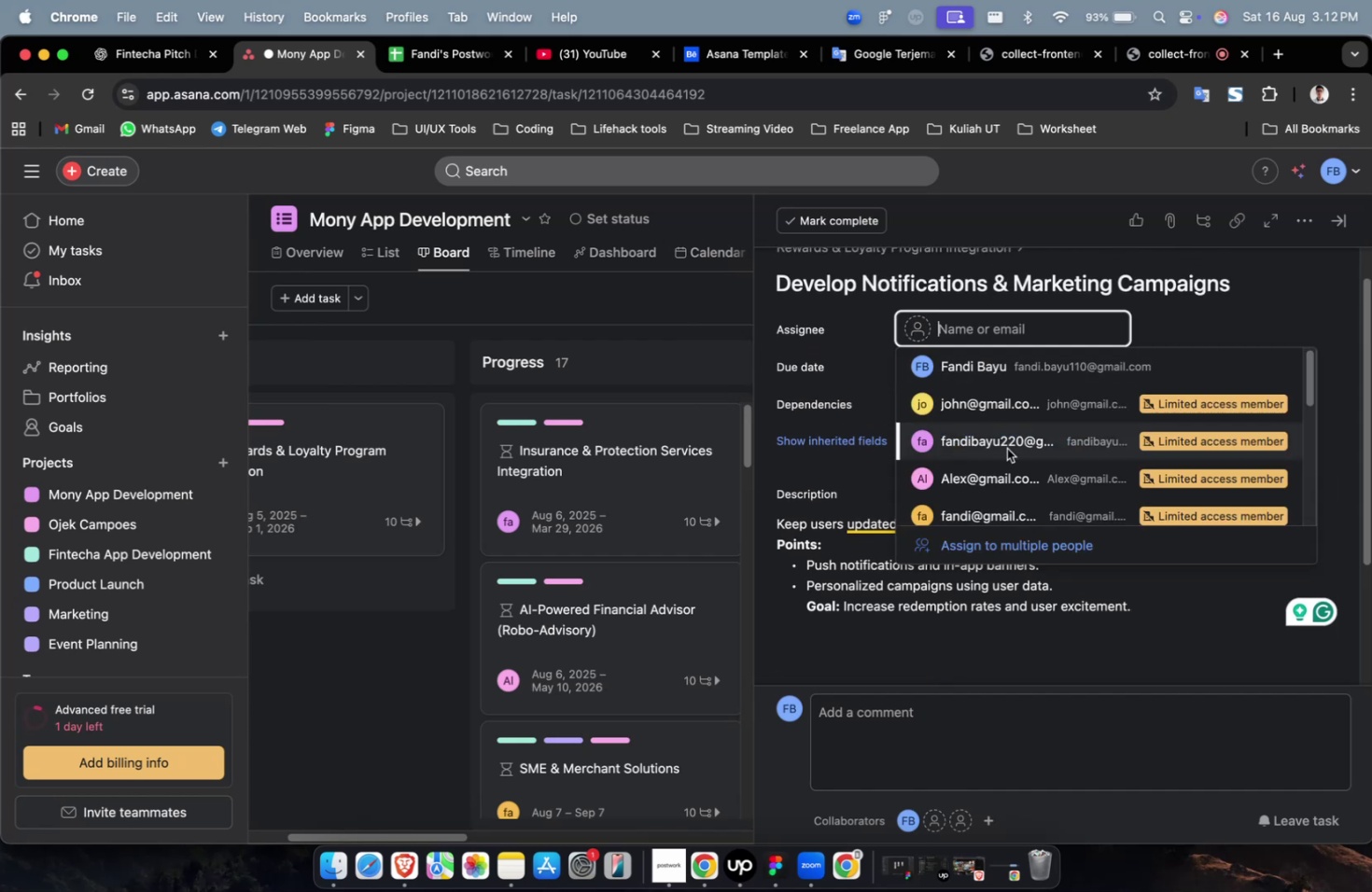 
left_click([1001, 439])
 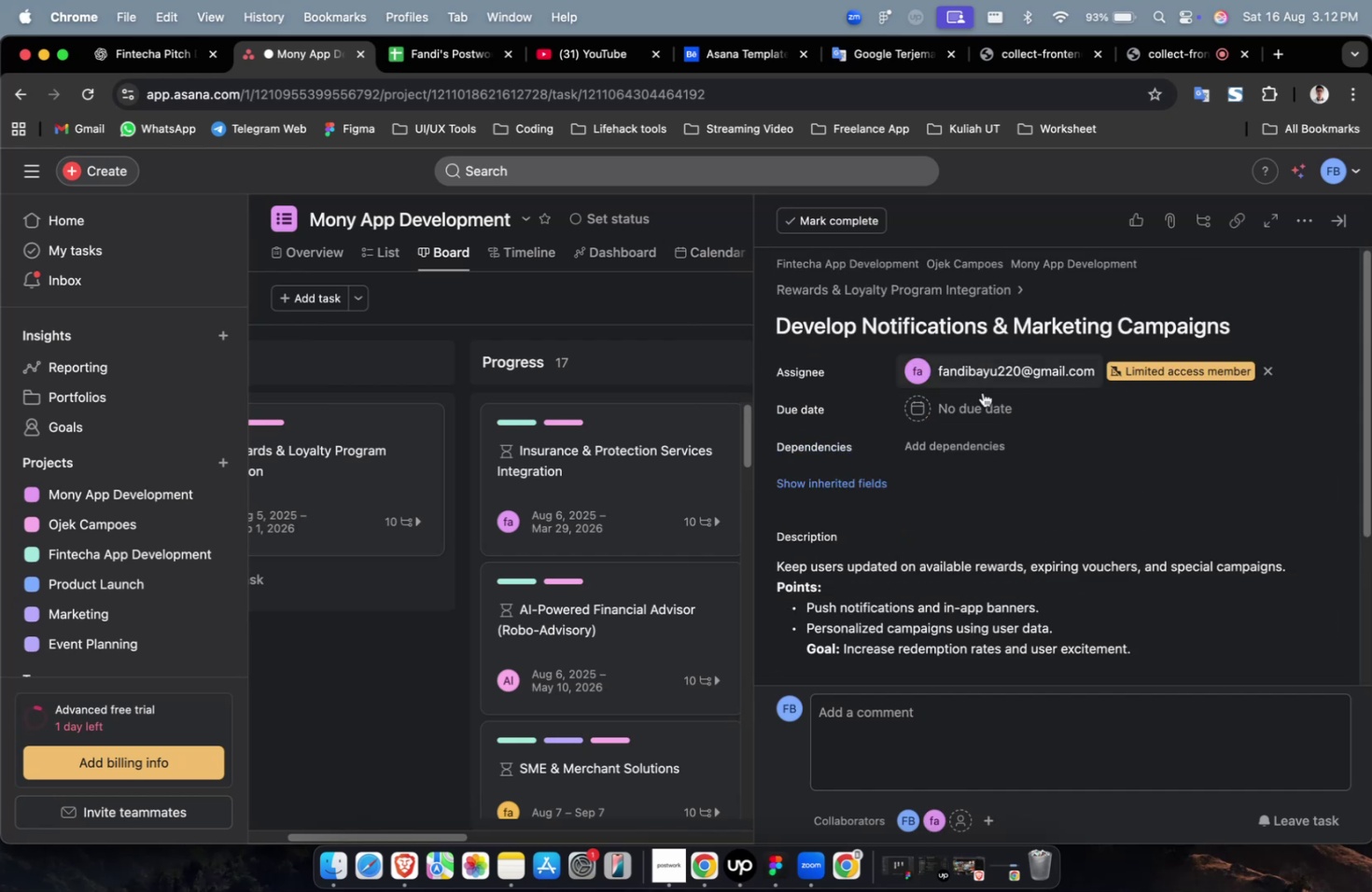 
double_click([983, 413])
 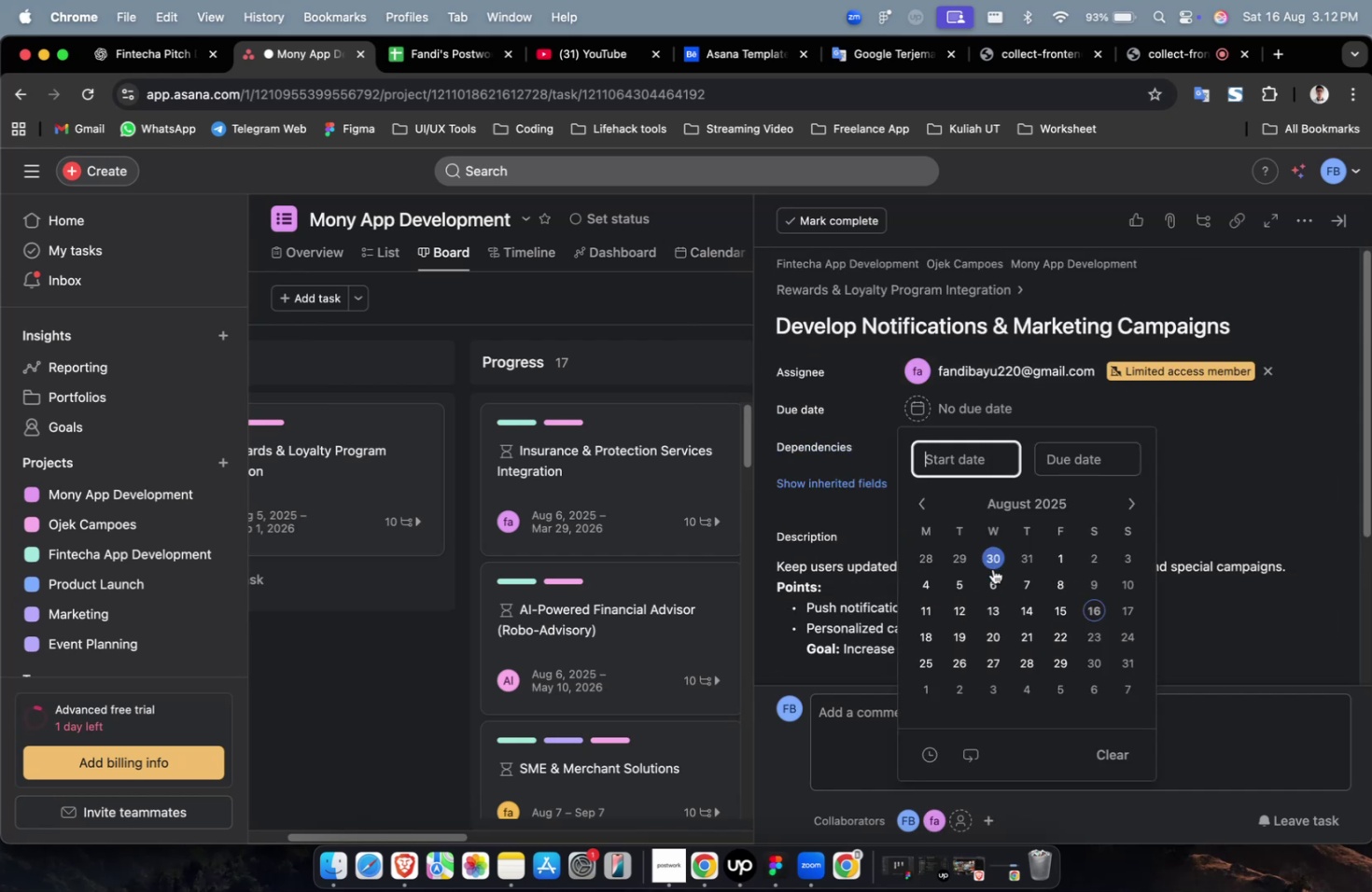 
left_click([995, 577])
 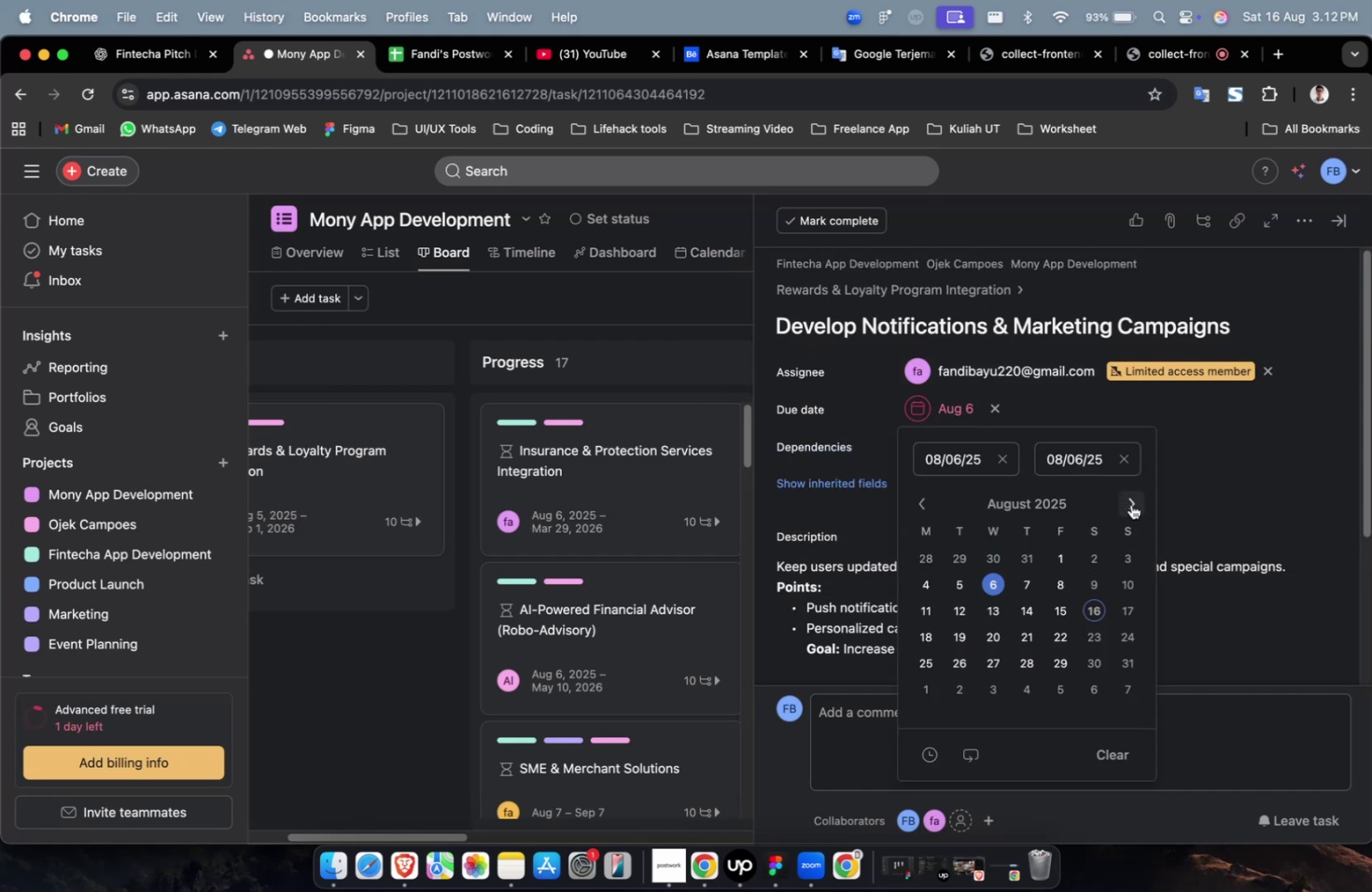 
double_click([1128, 503])
 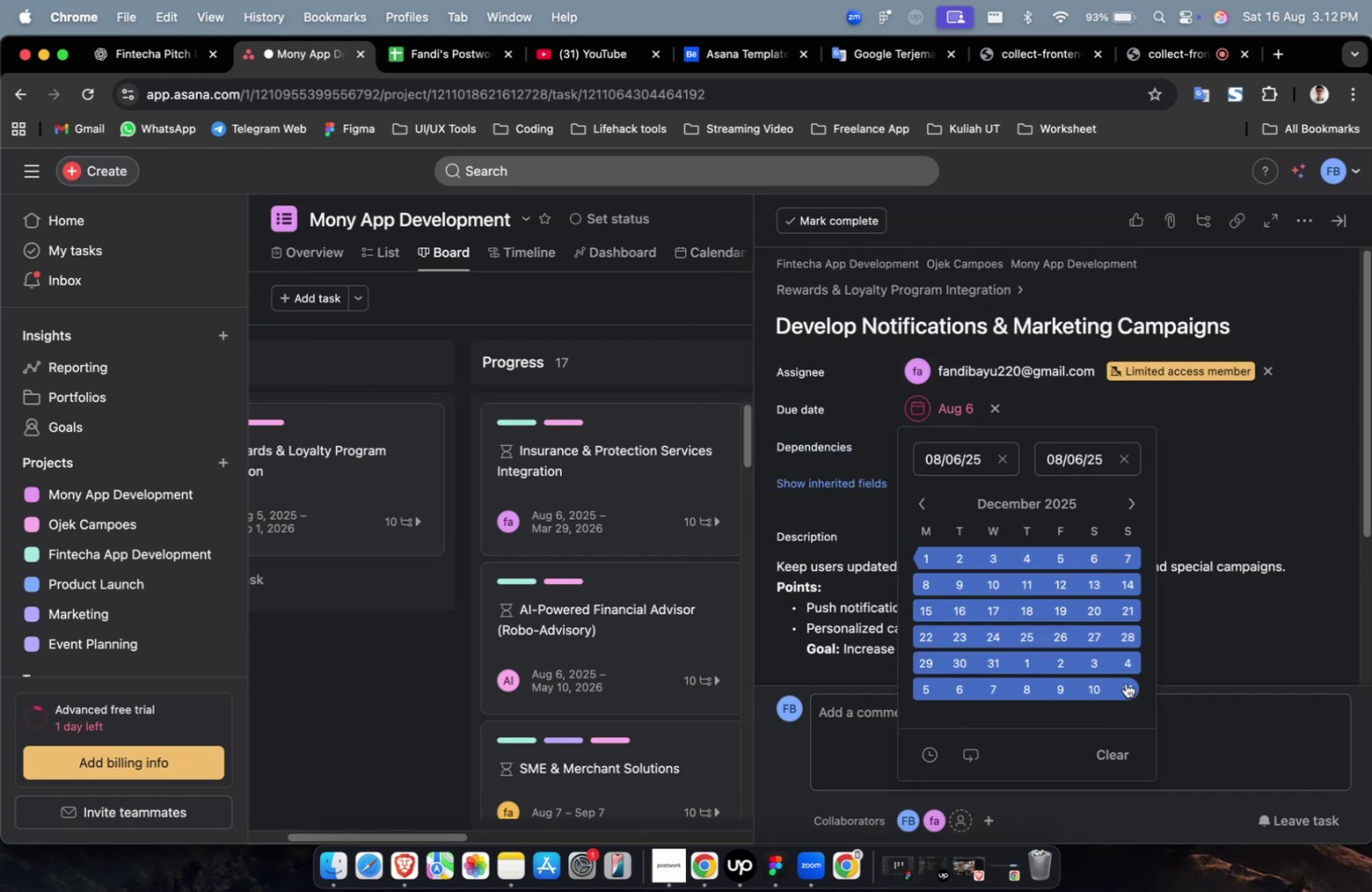 
double_click([1179, 479])
 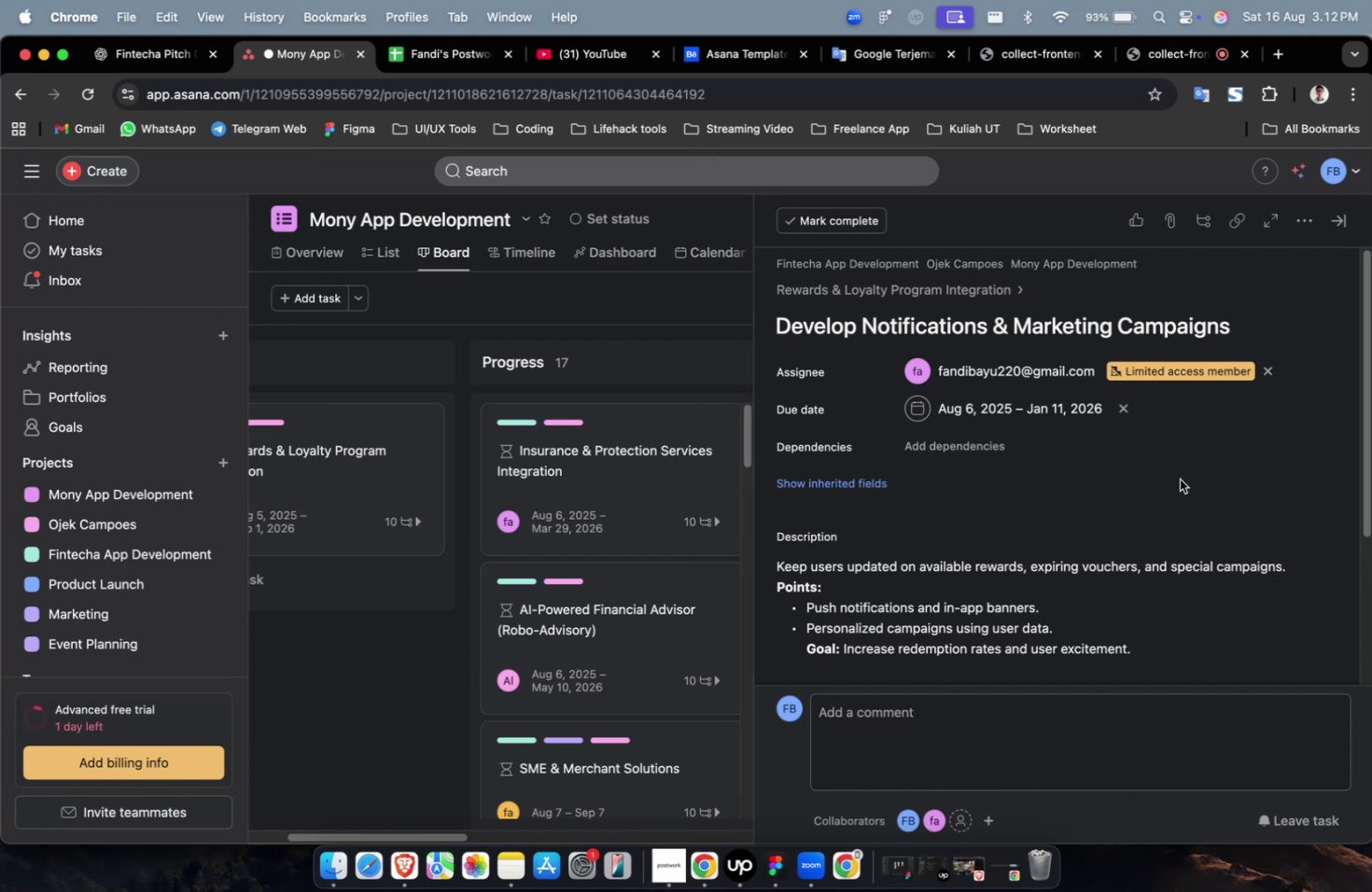 
wait(15.96)
 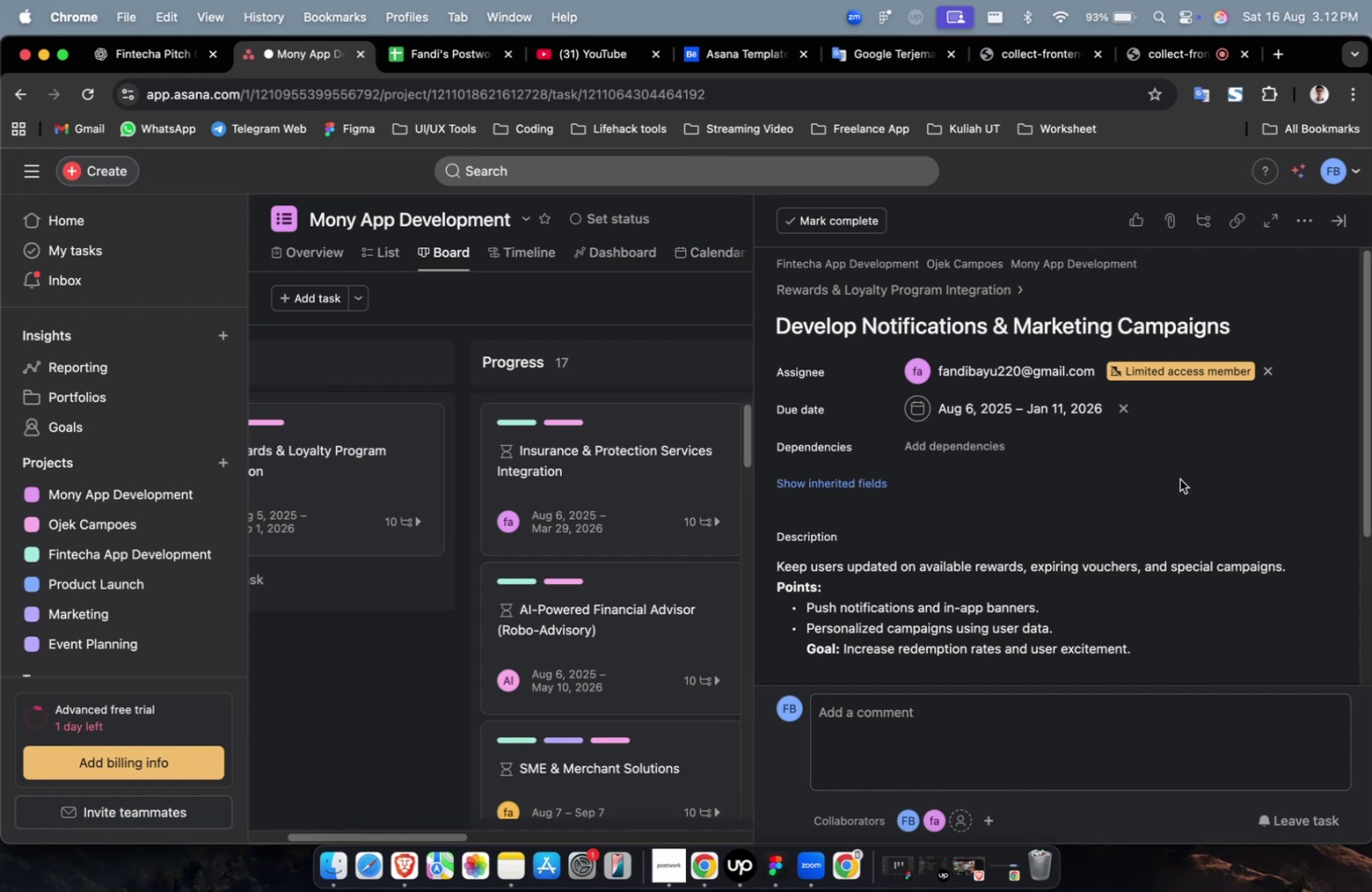 
left_click([961, 439])
 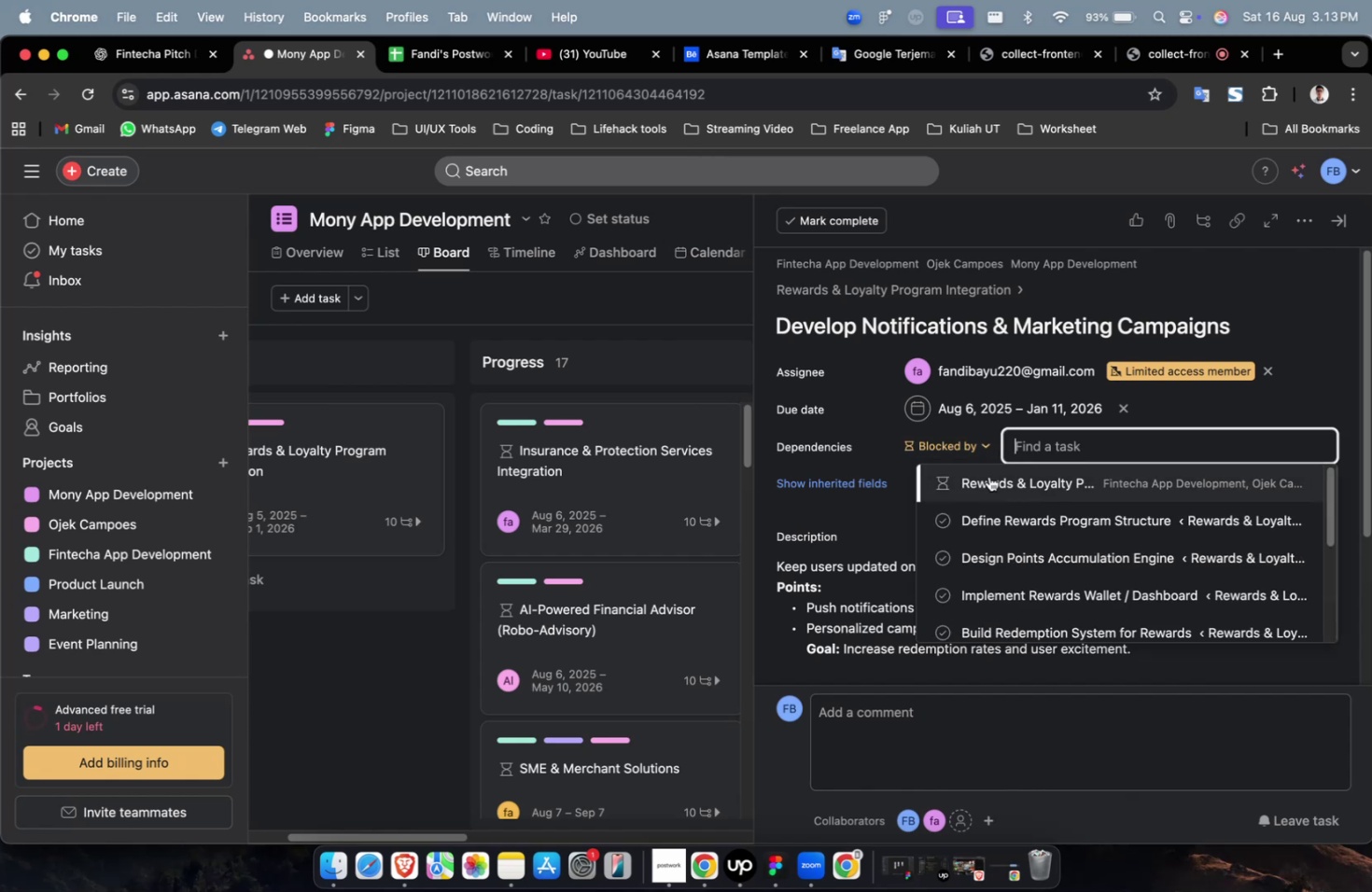 
double_click([990, 482])
 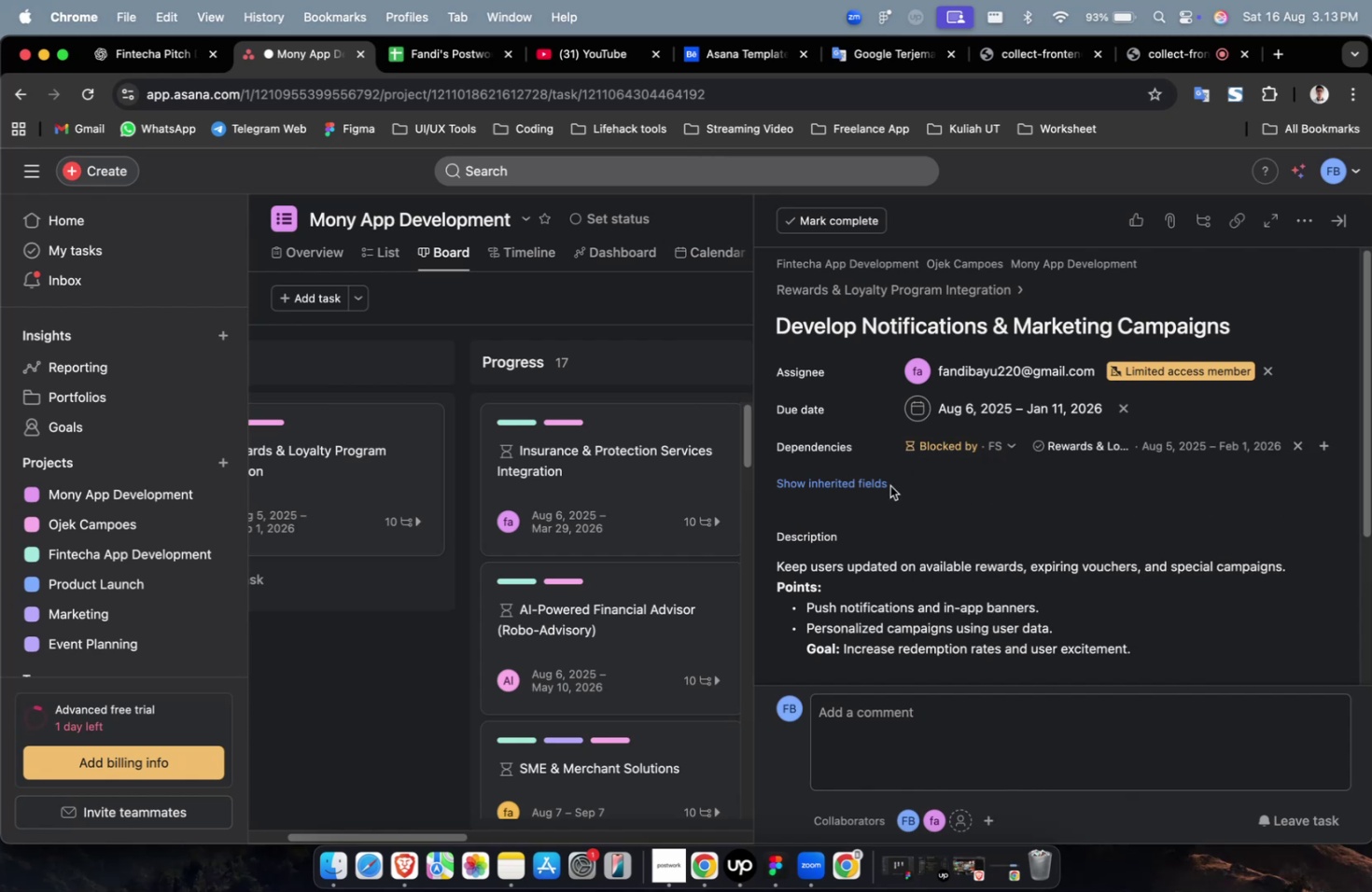 
triple_click([886, 485])
 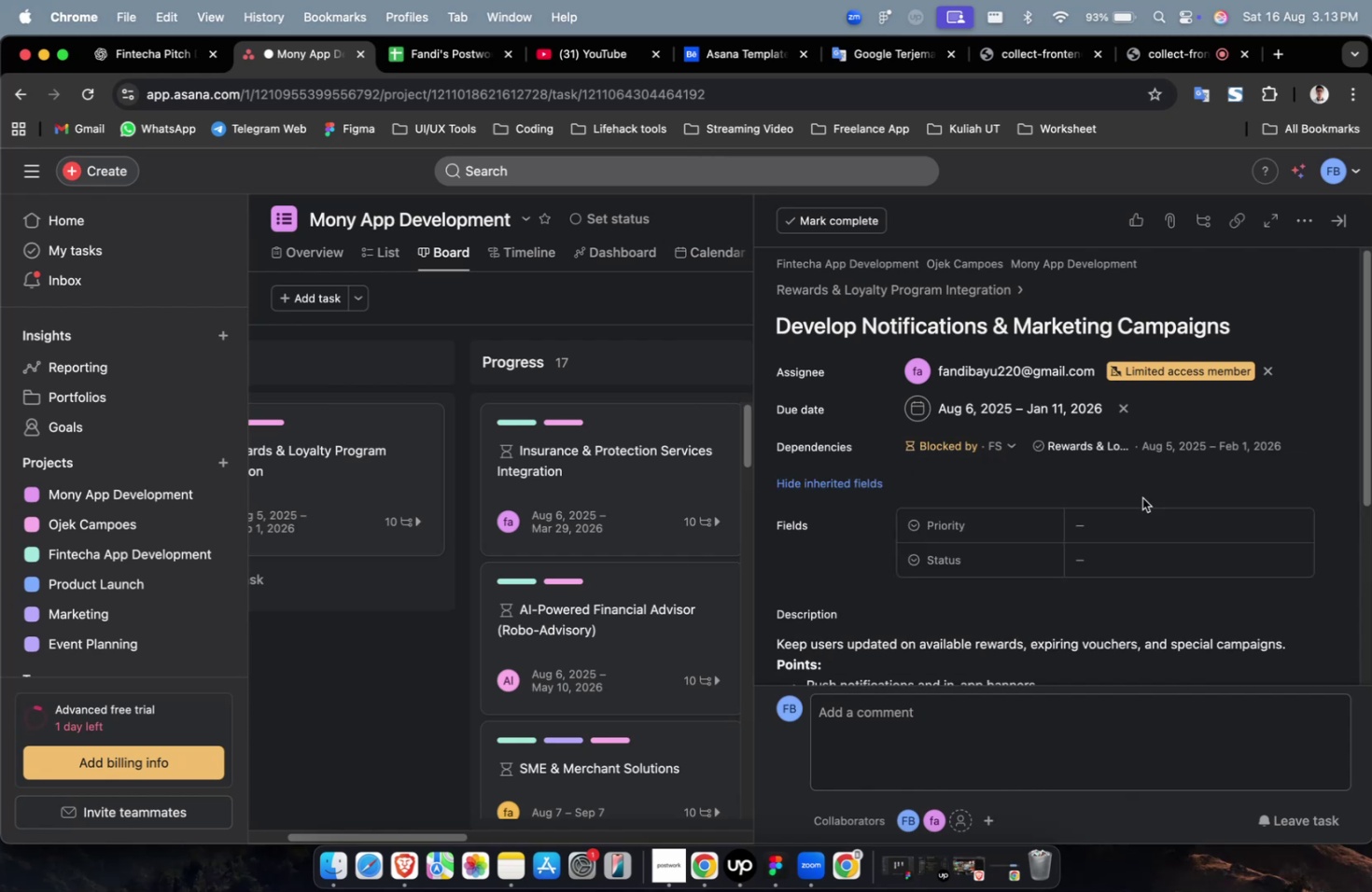 
triple_click([1151, 527])
 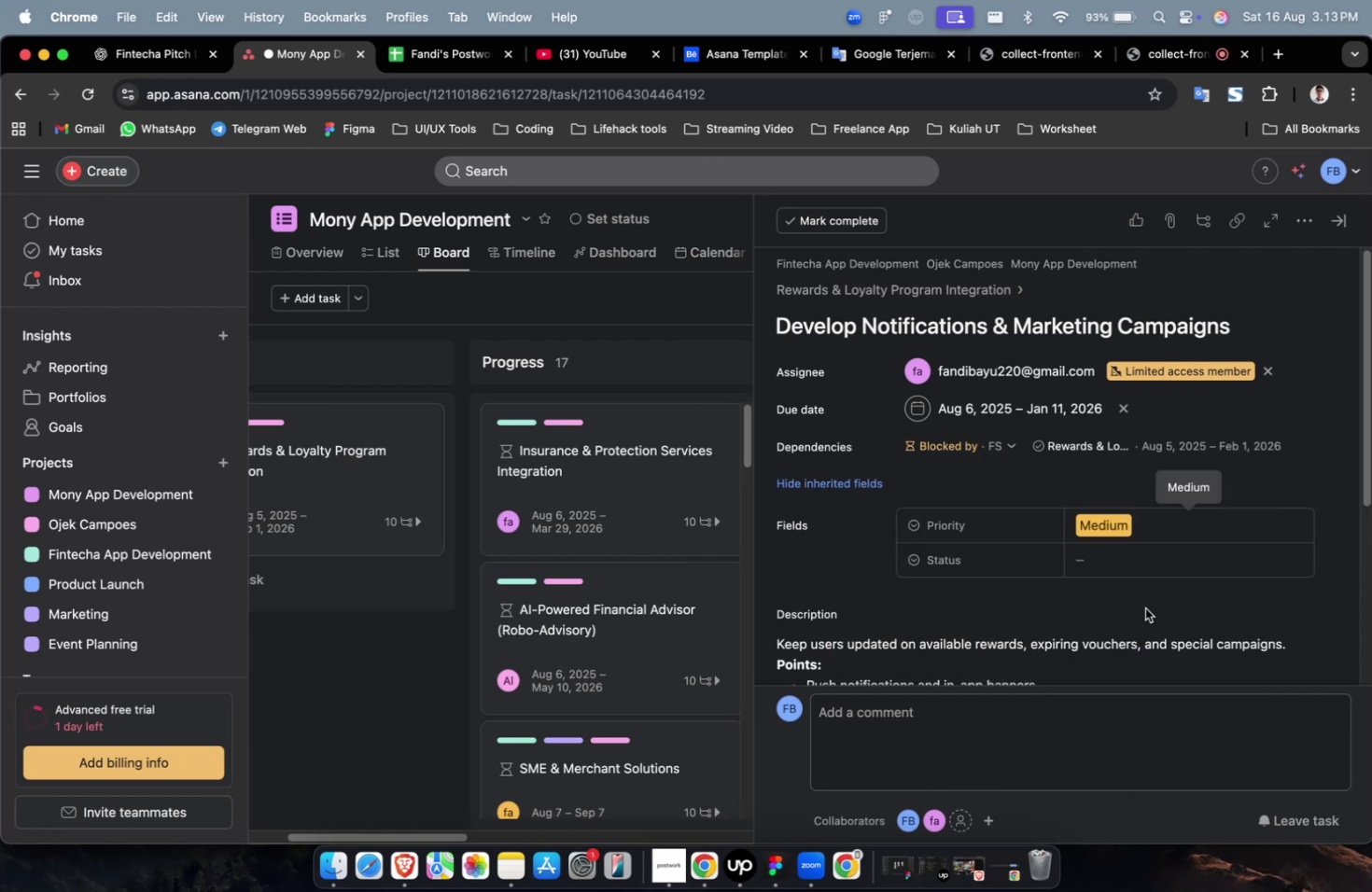 
triple_click([1140, 562])
 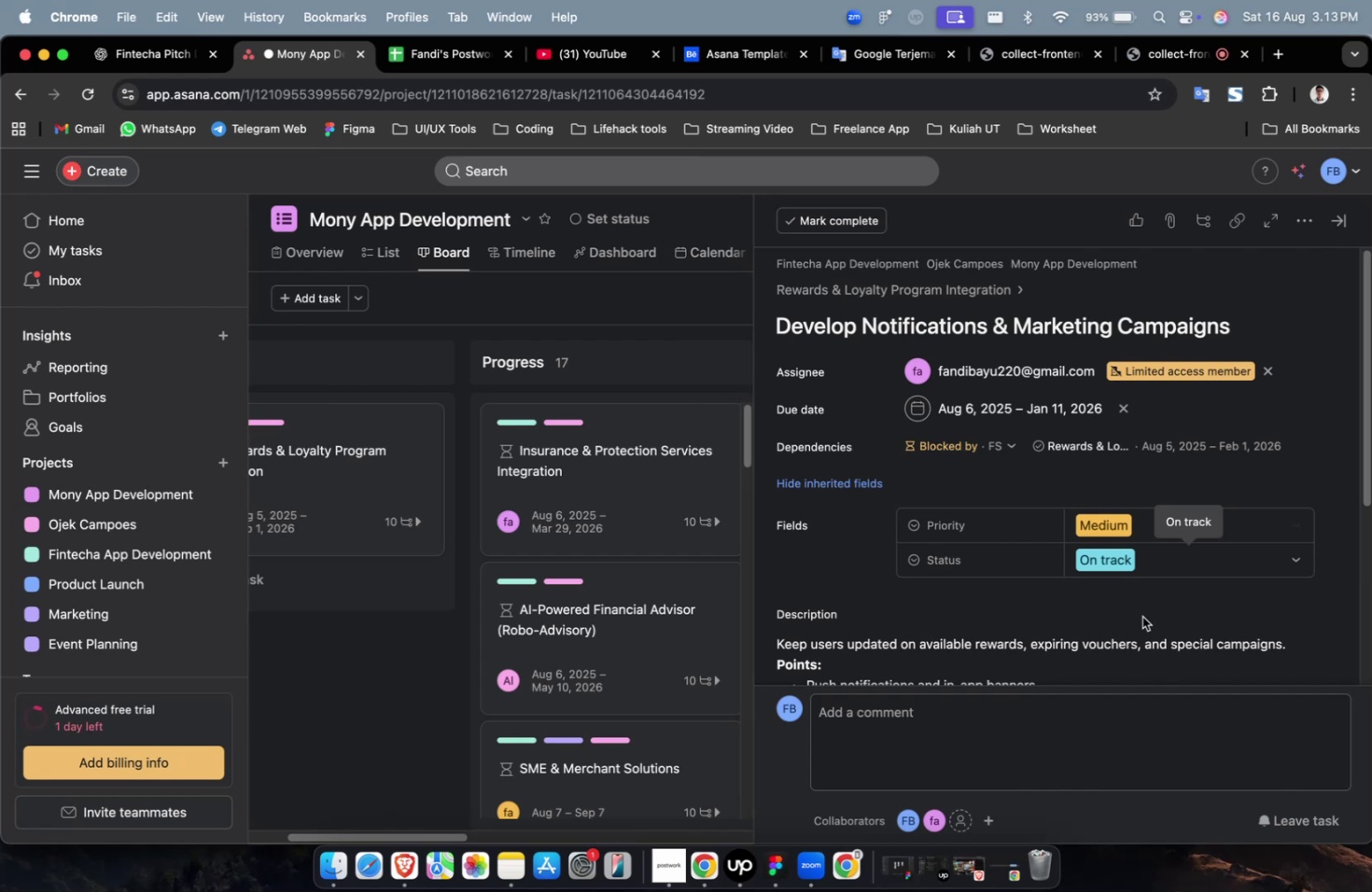 
scroll: coordinate [897, 506], scroll_direction: down, amount: 63.0
 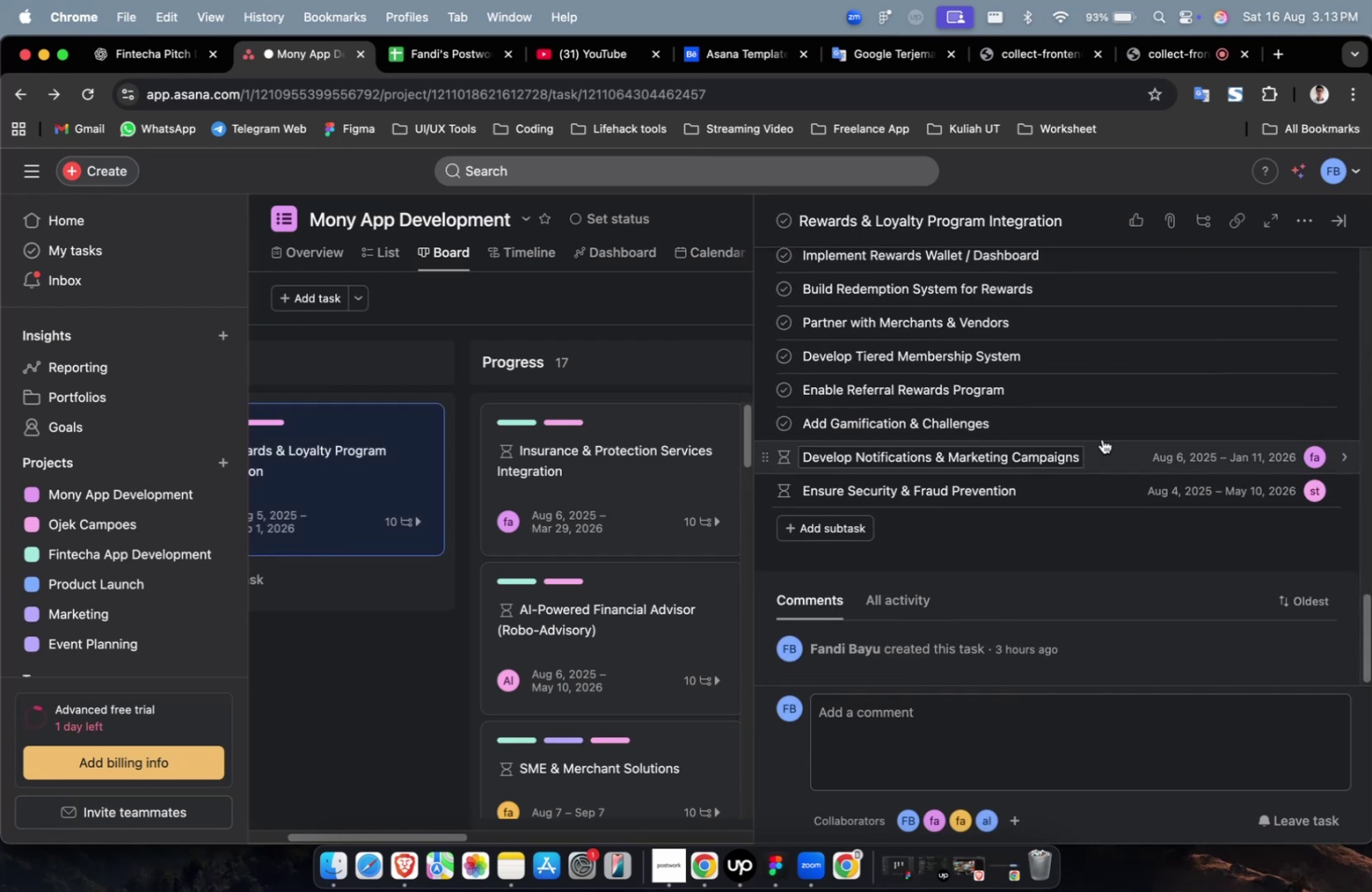 
left_click([1103, 435])
 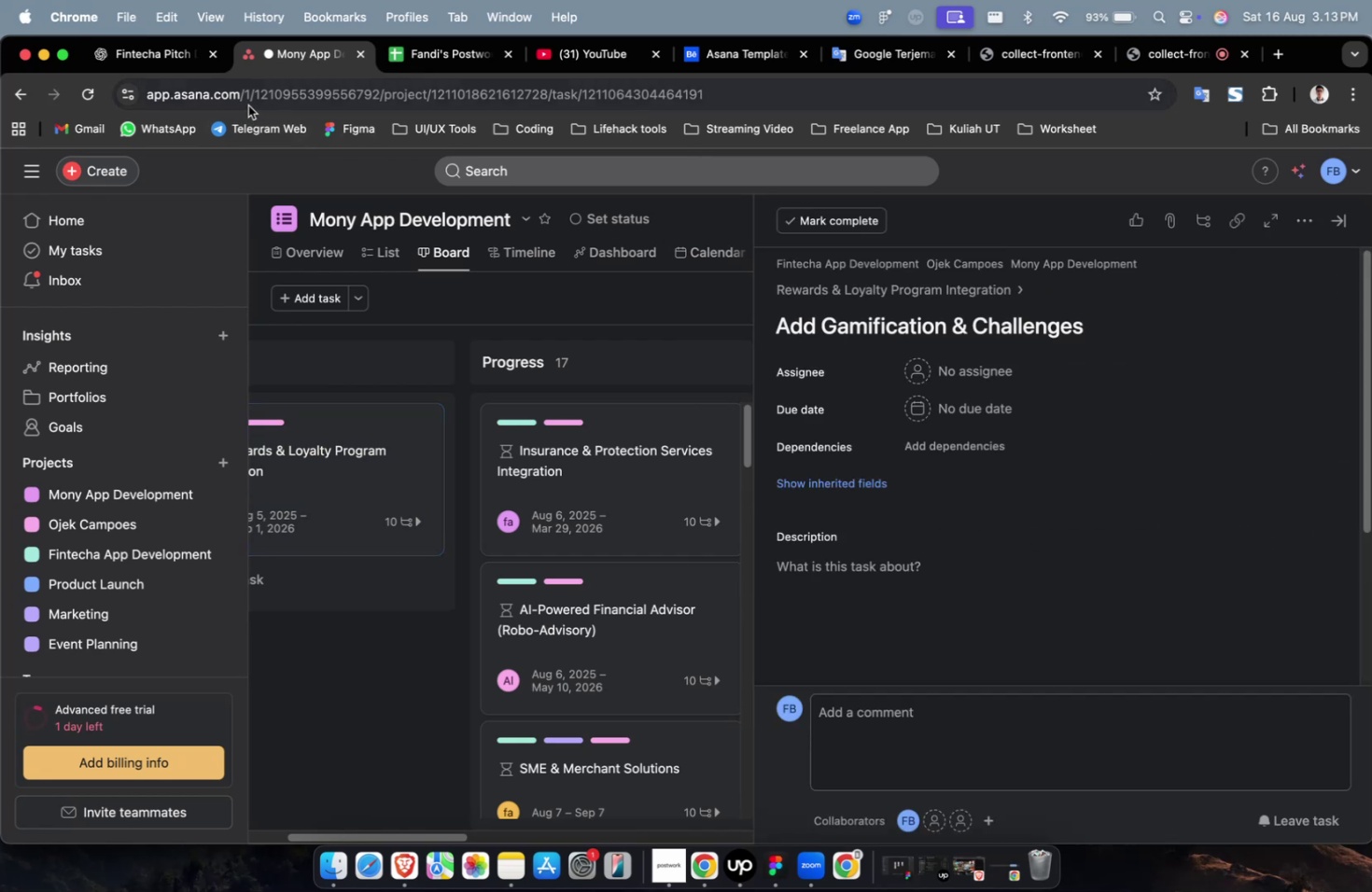 
left_click([160, 70])
 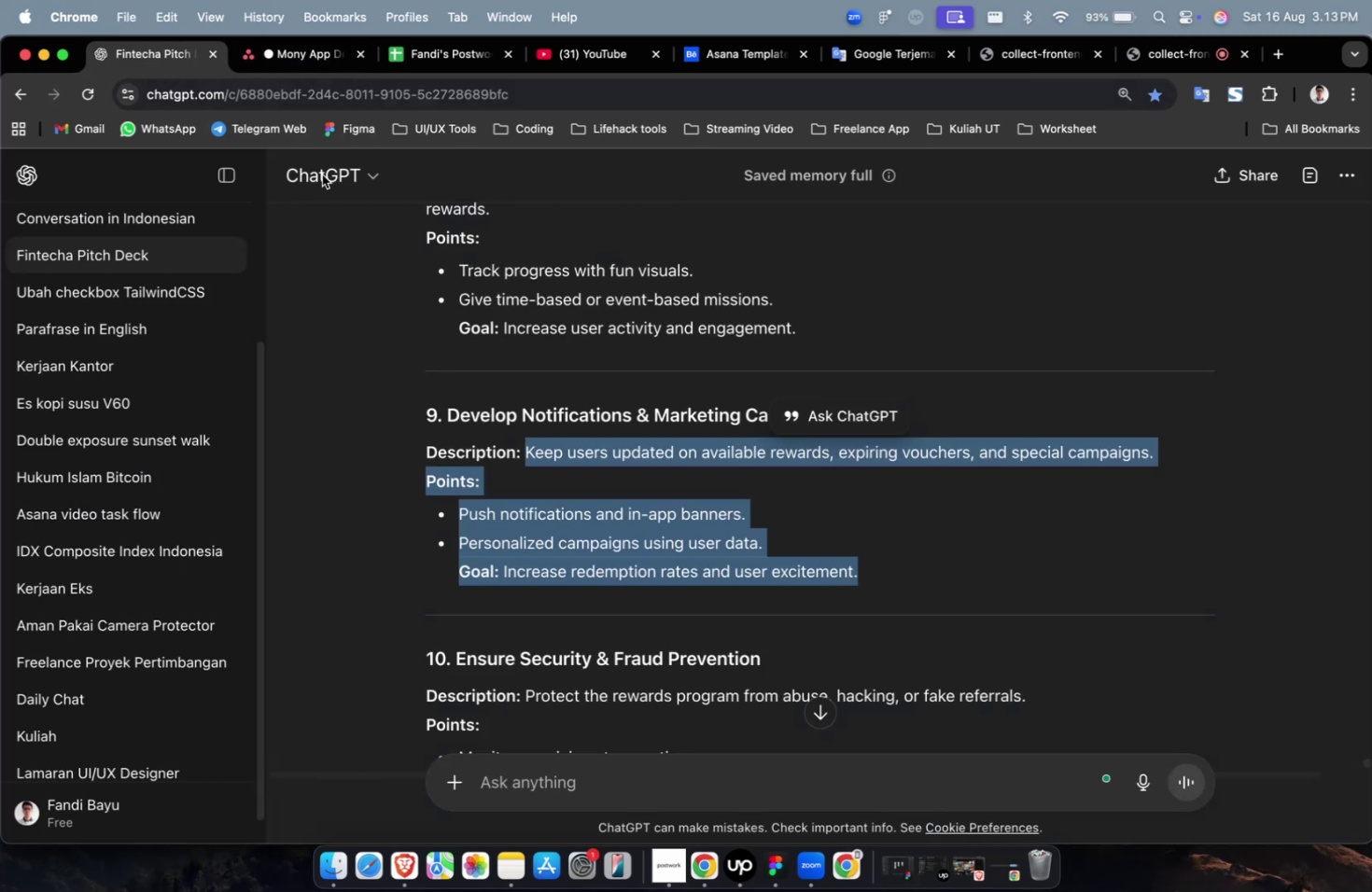 
scroll: coordinate [797, 501], scroll_direction: up, amount: 7.0
 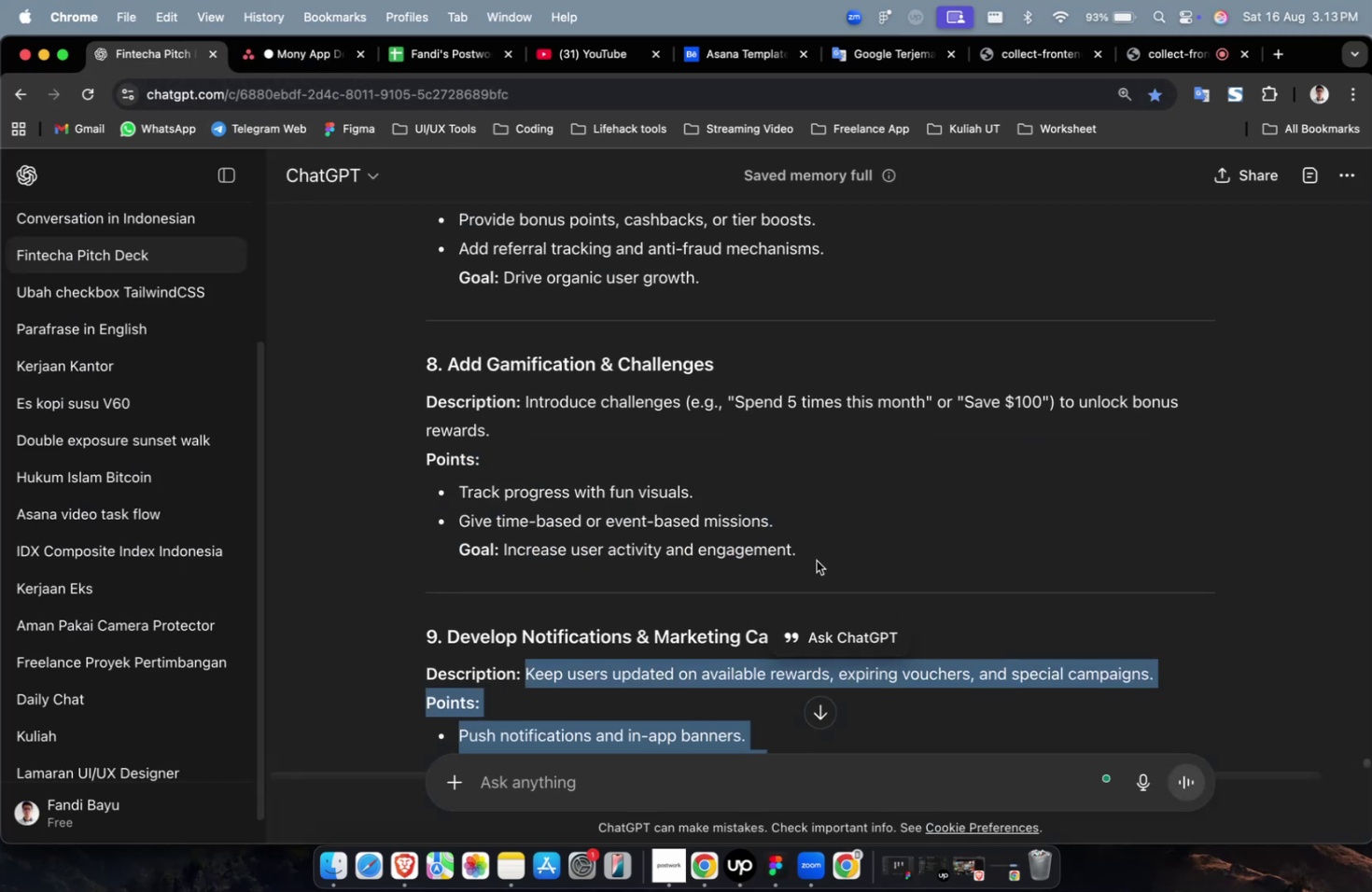 
left_click_drag(start_coordinate=[815, 557], to_coordinate=[521, 408])
 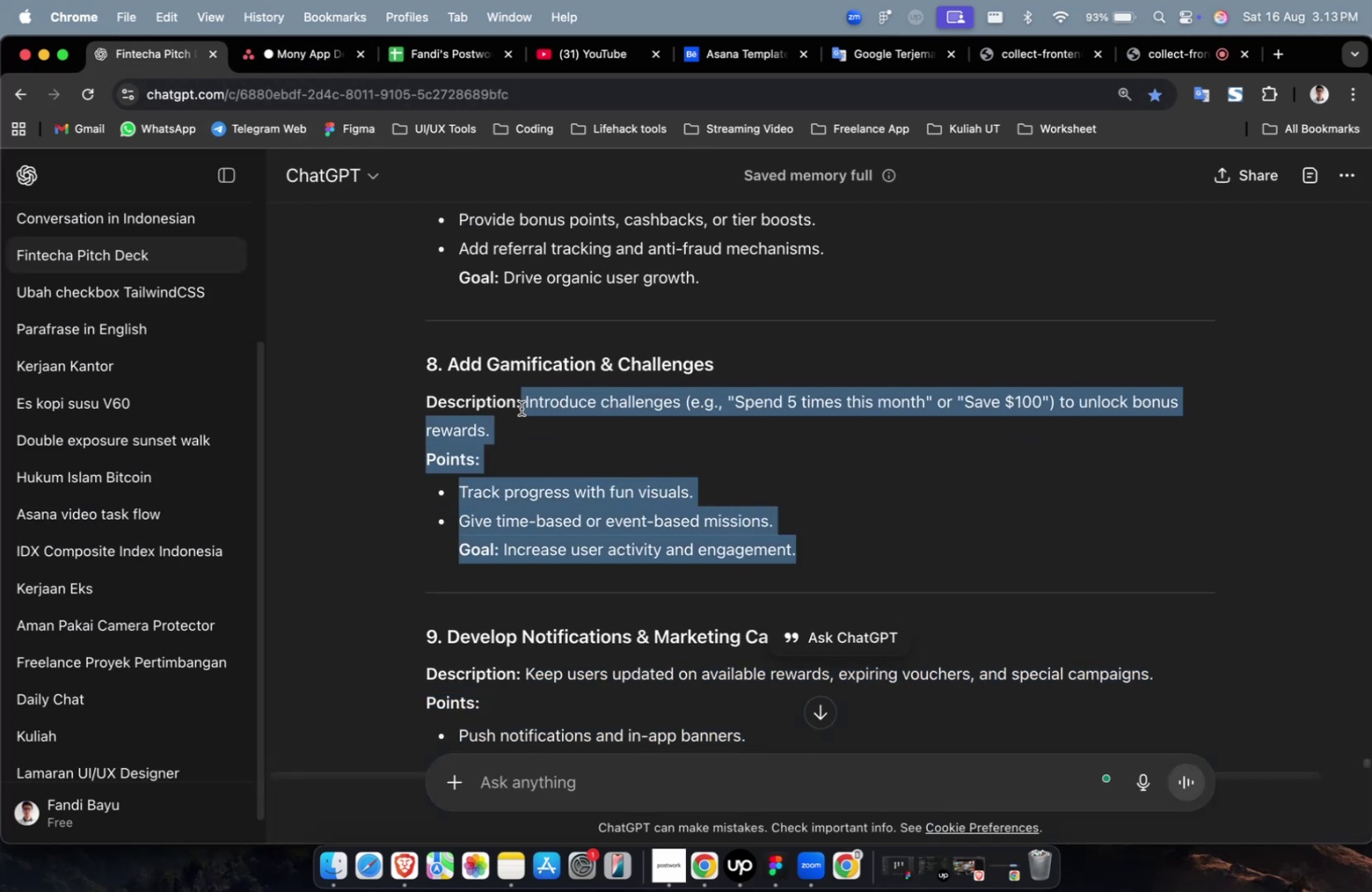 
key(Meta+C)
 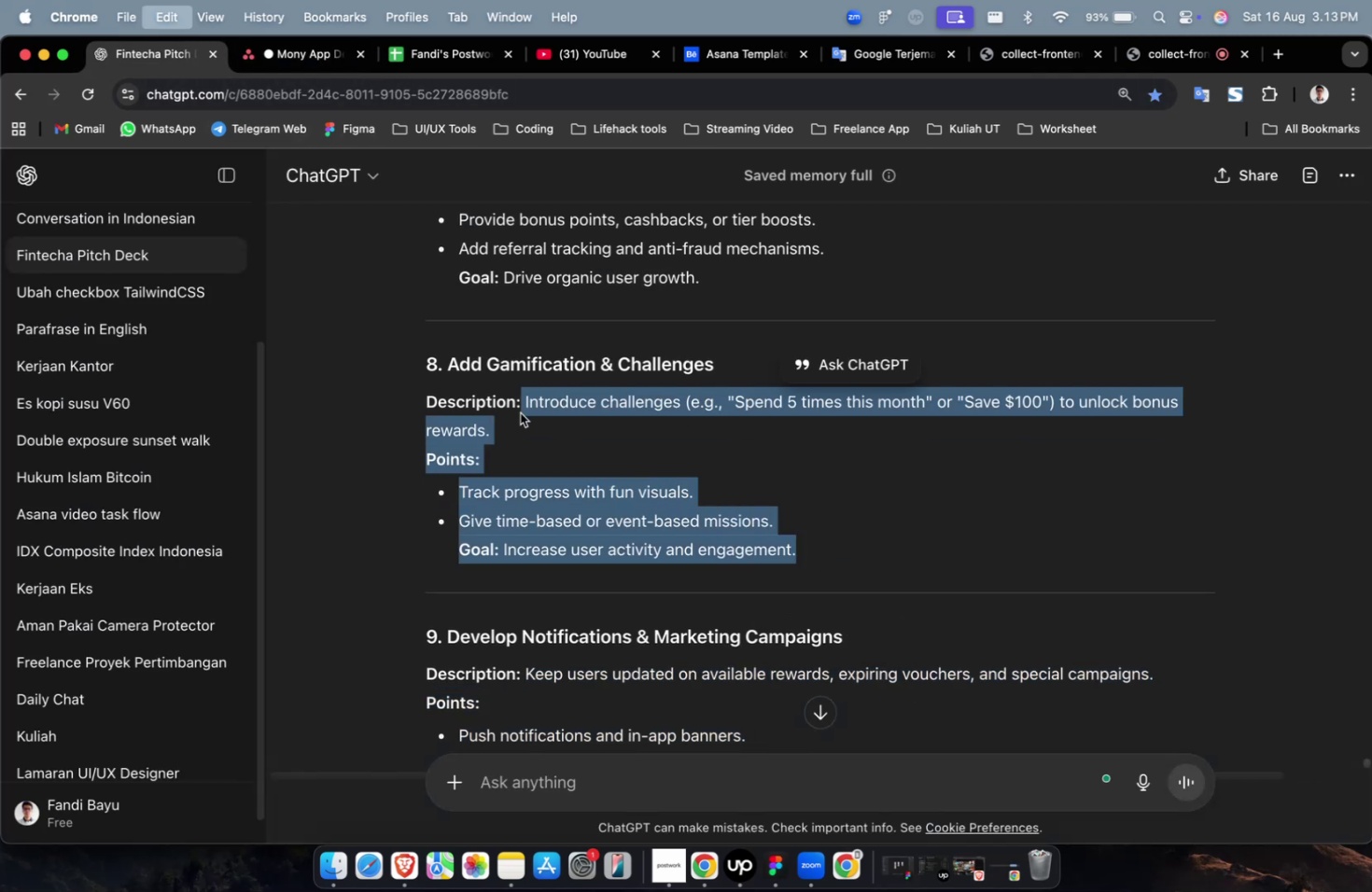 
key(Meta+C)
 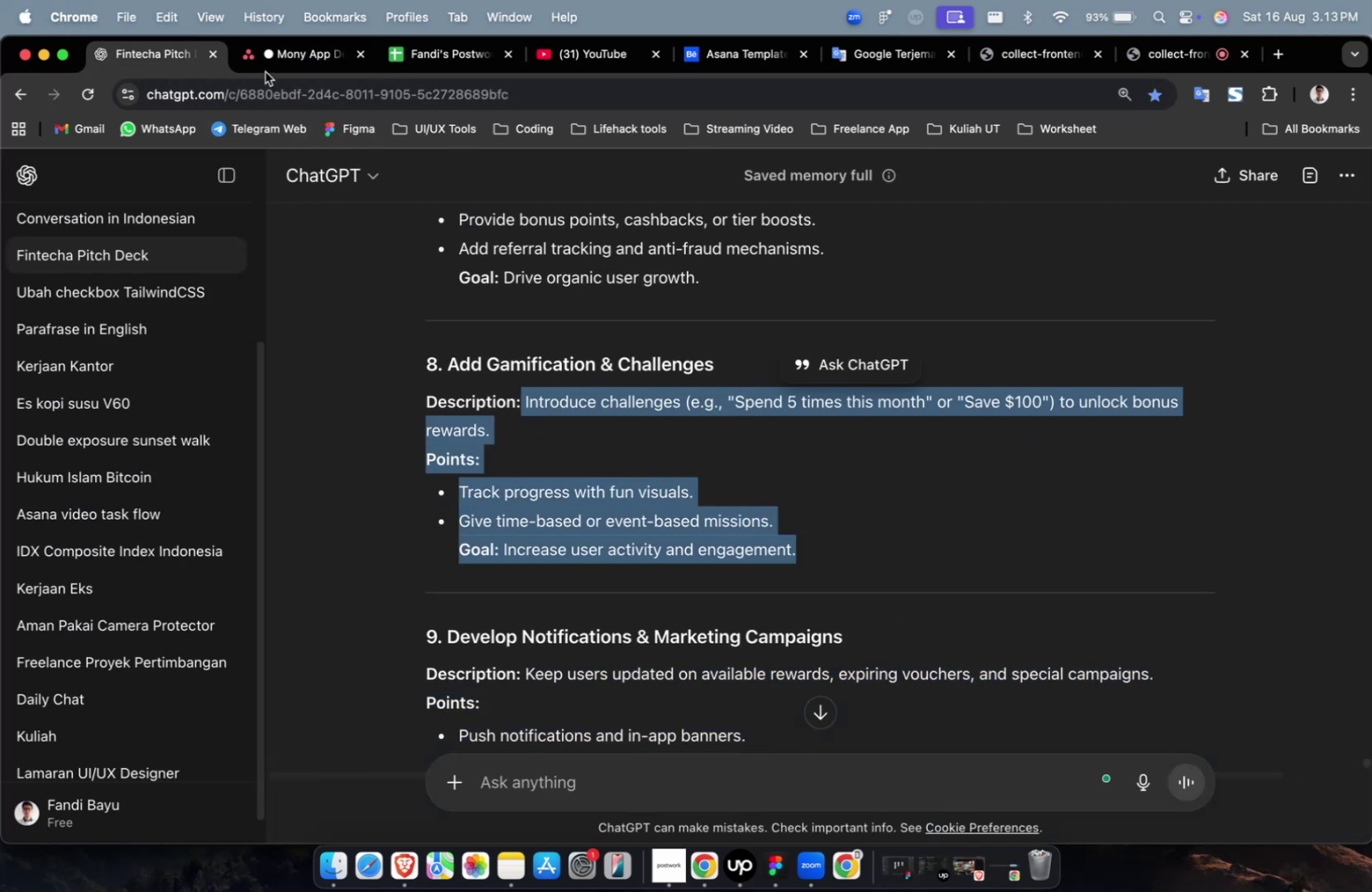 
left_click([271, 67])
 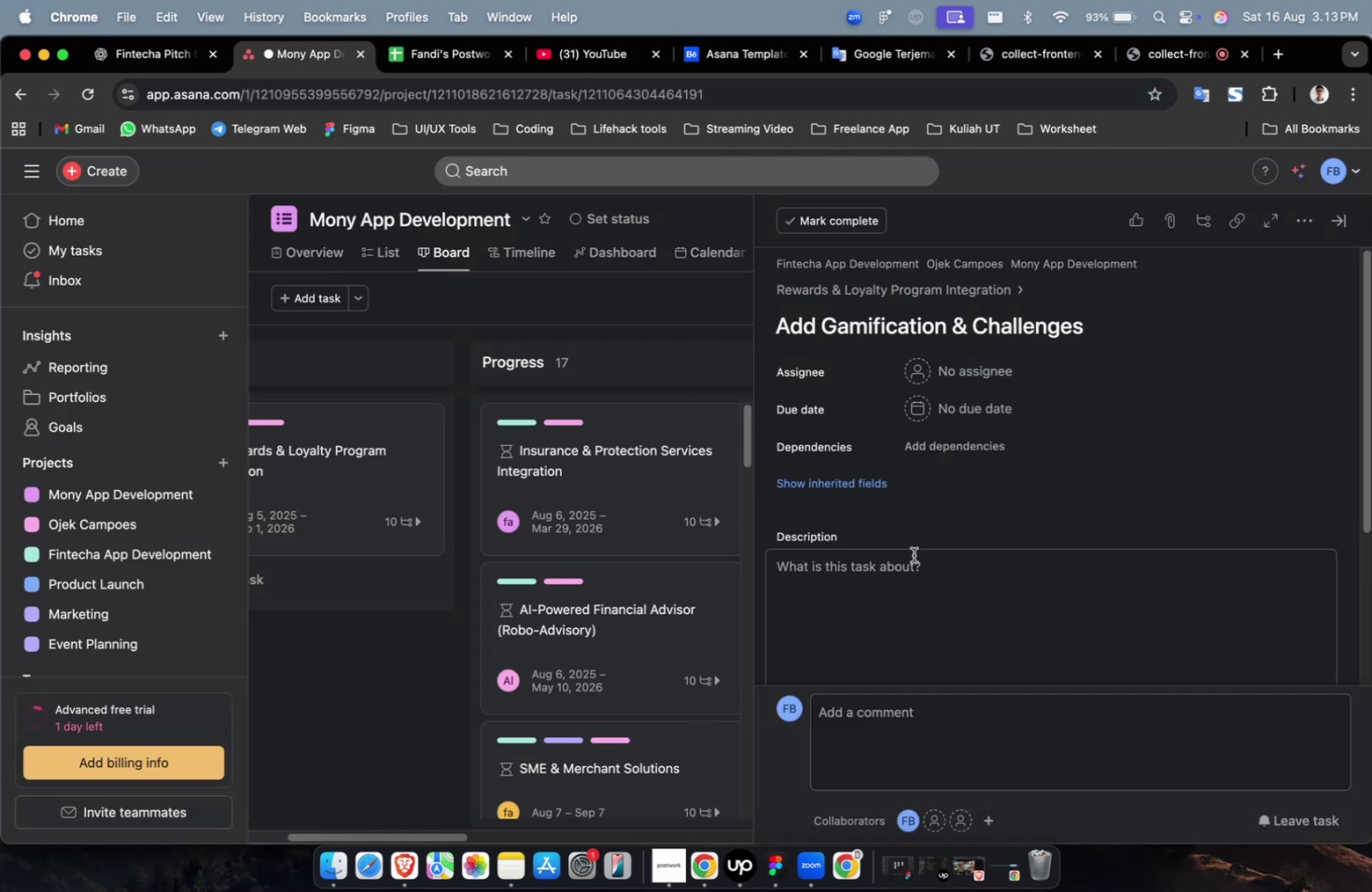 
double_click([914, 573])
 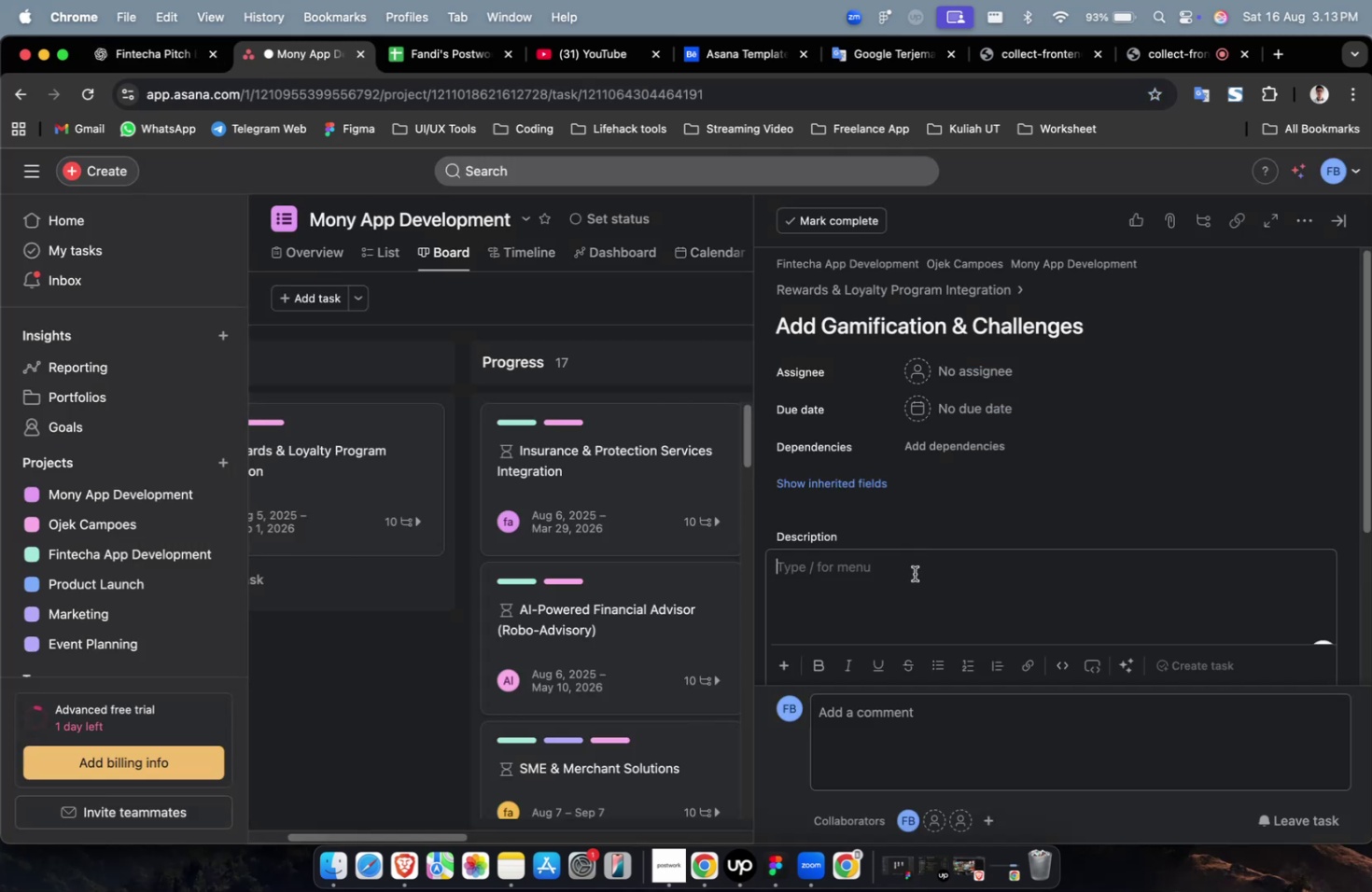 
key(Meta+V)
 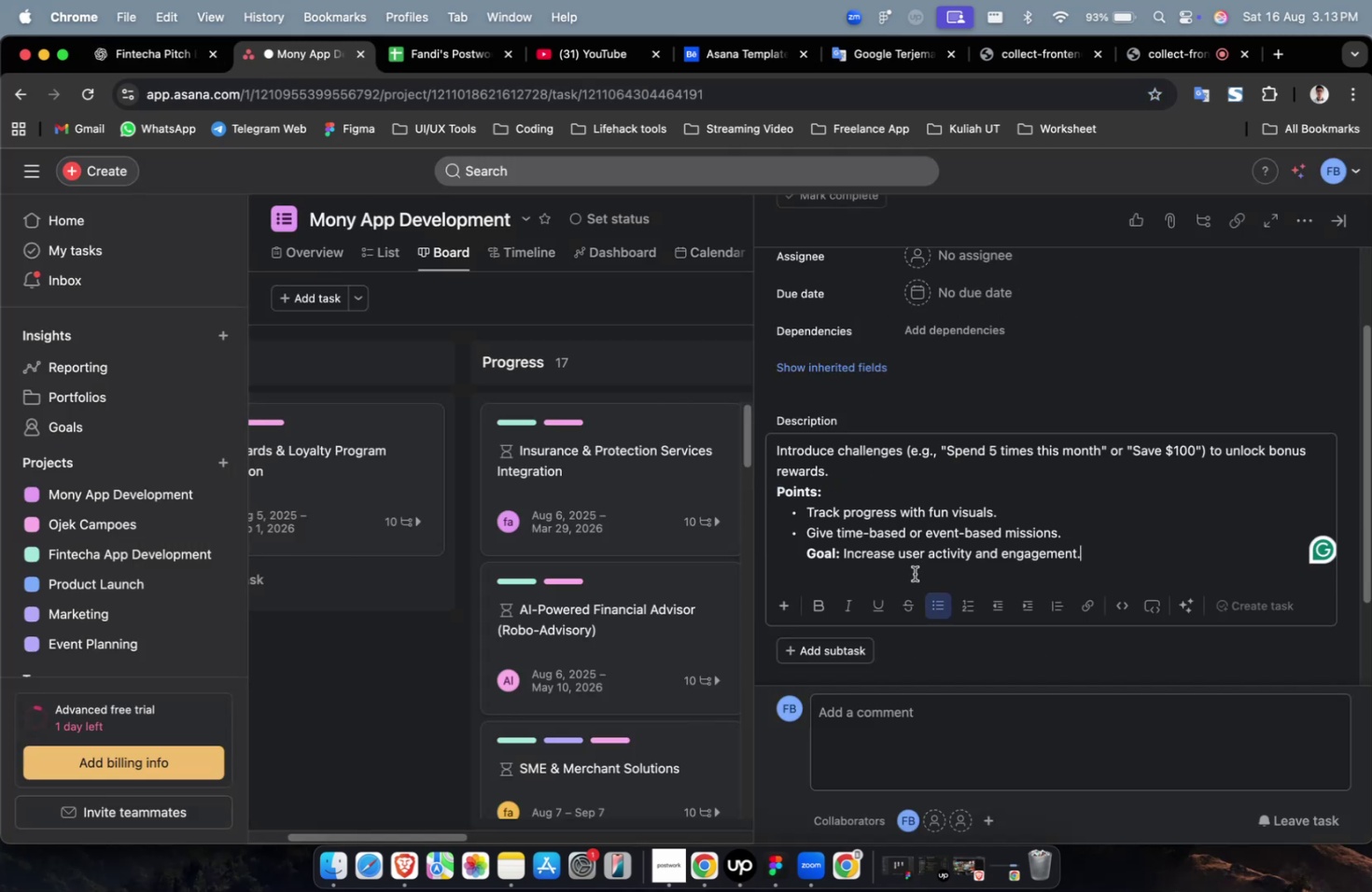 
scroll: coordinate [914, 573], scroll_direction: up, amount: 5.0
 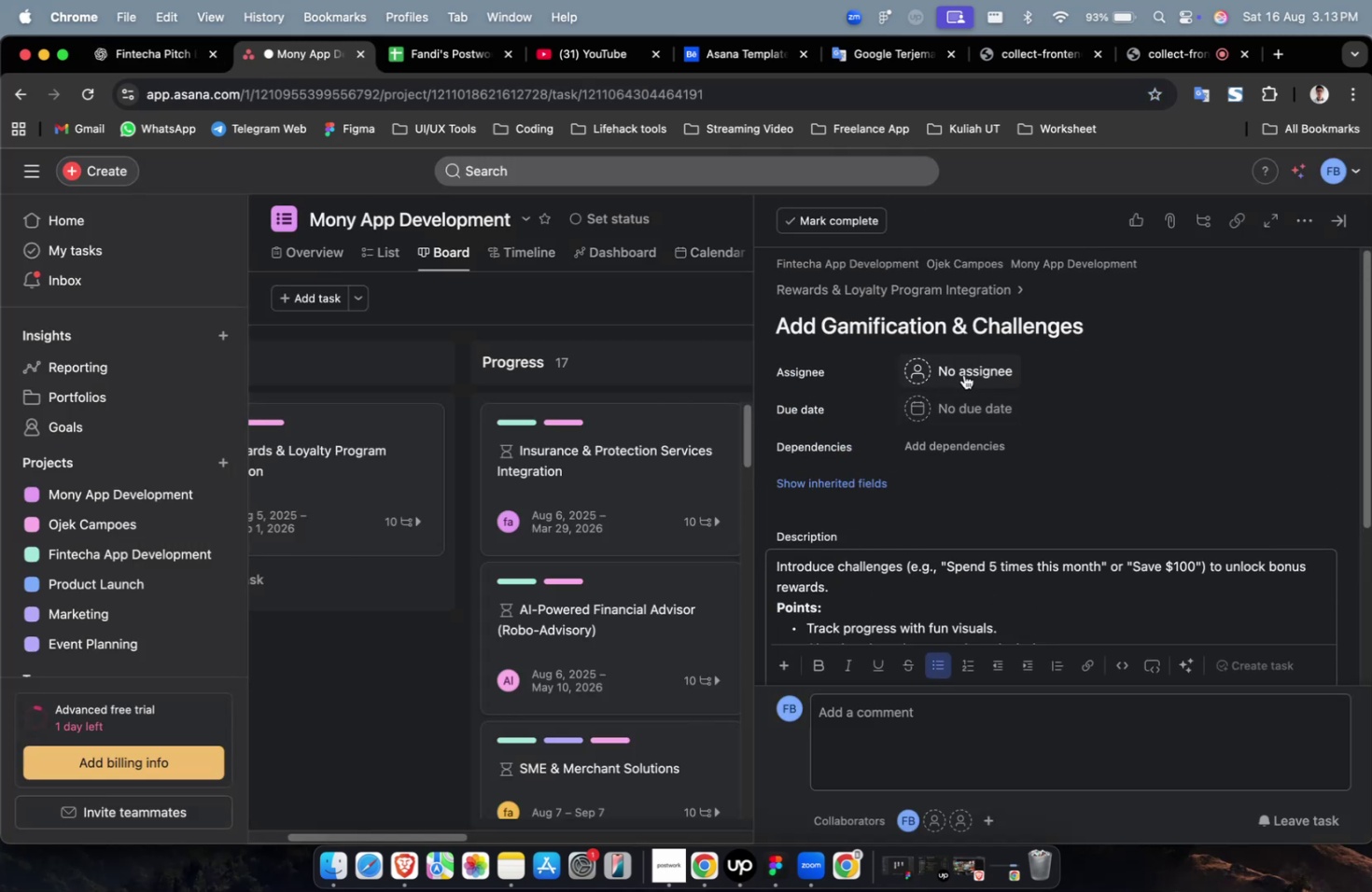 
left_click([963, 369])
 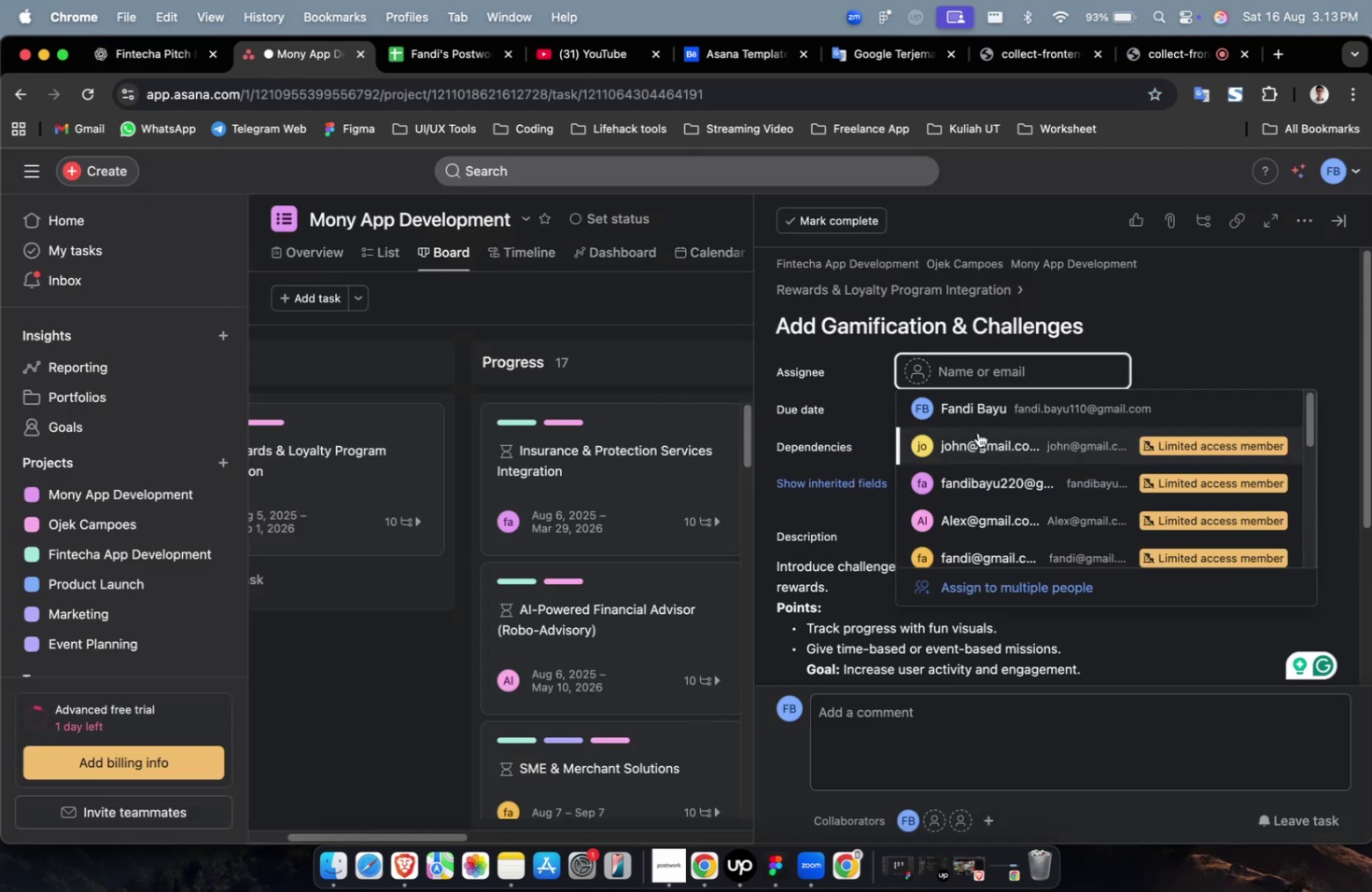 
left_click([977, 433])
 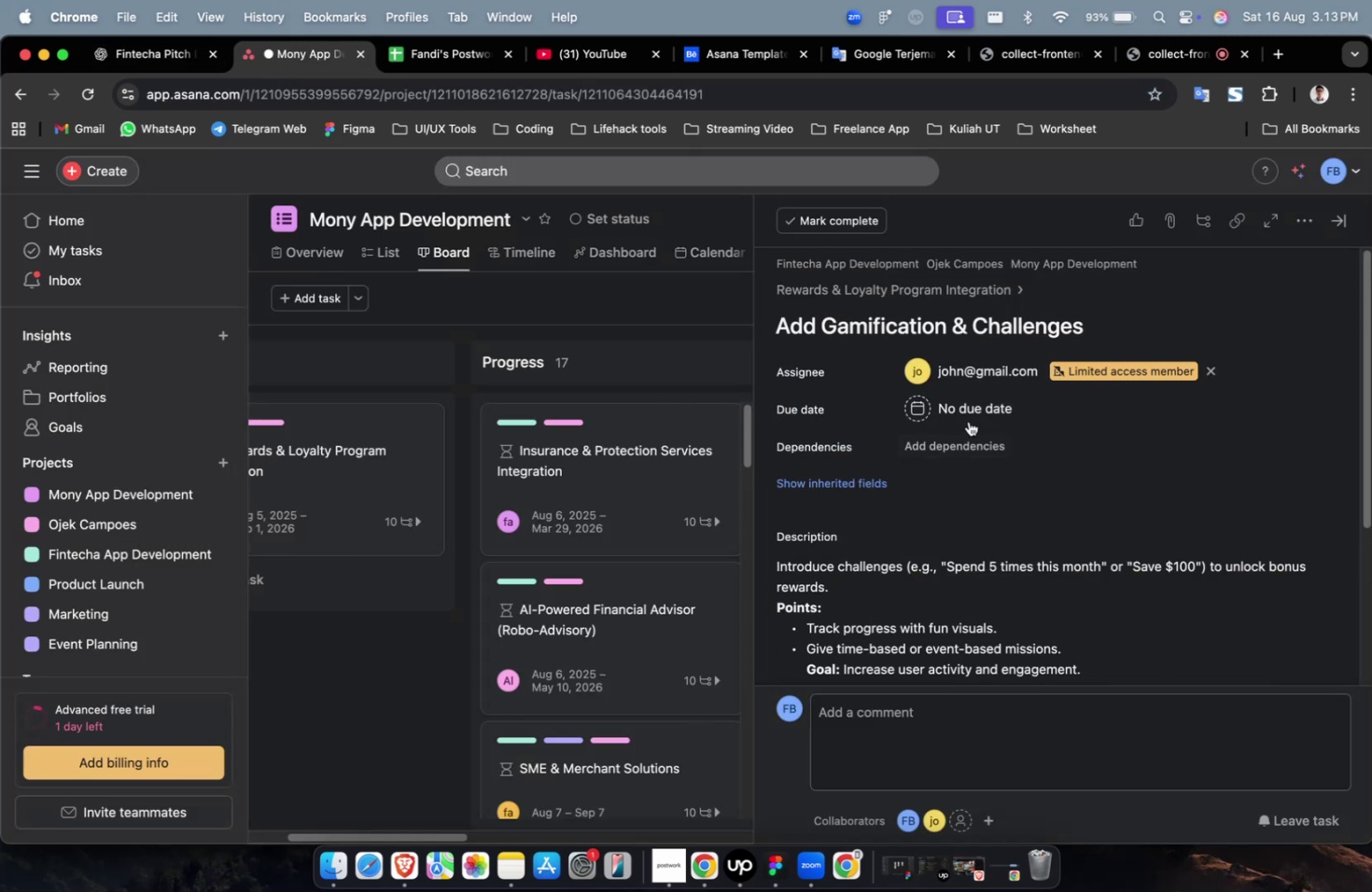 
double_click([967, 419])
 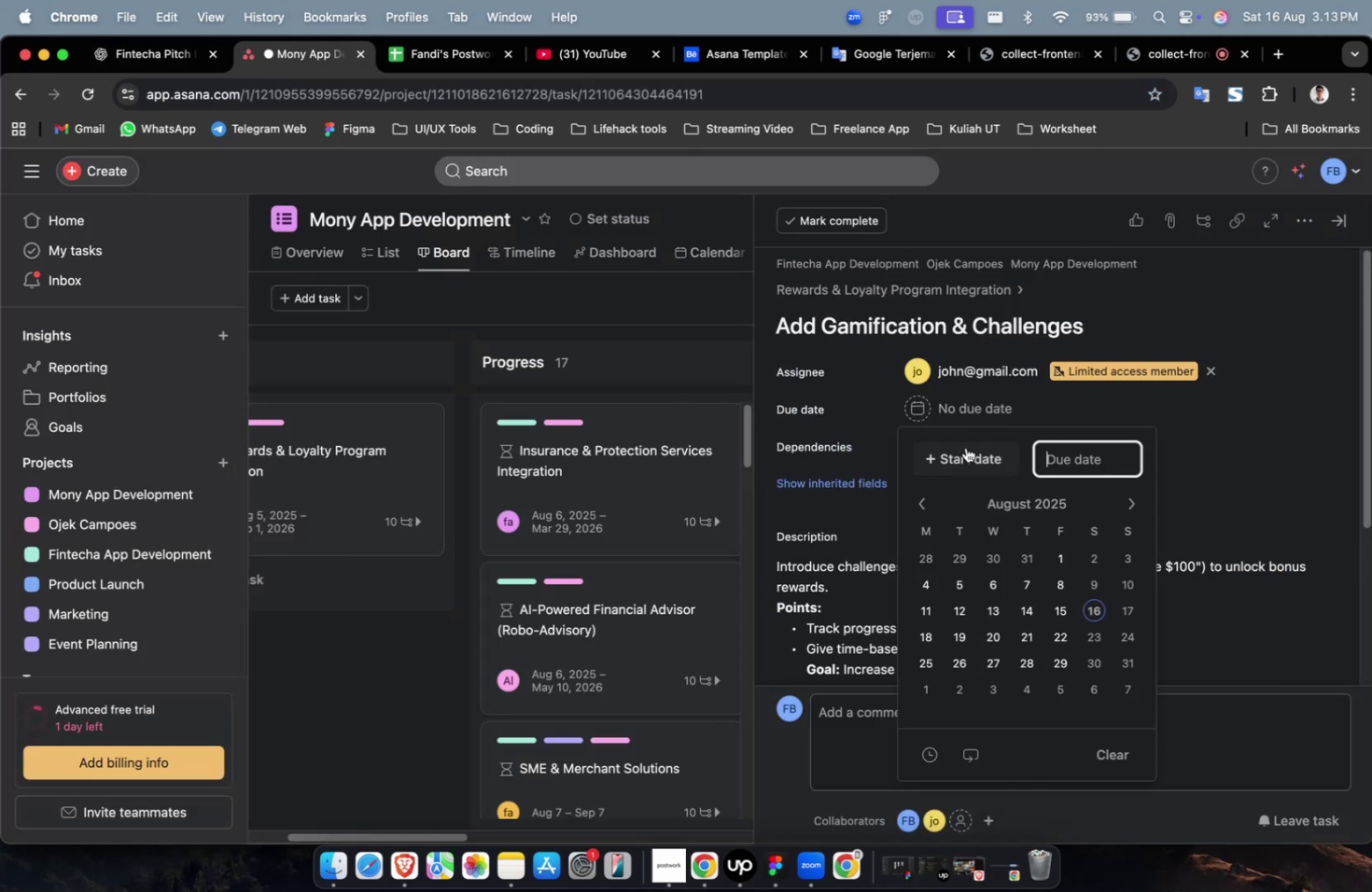 
triple_click([965, 451])
 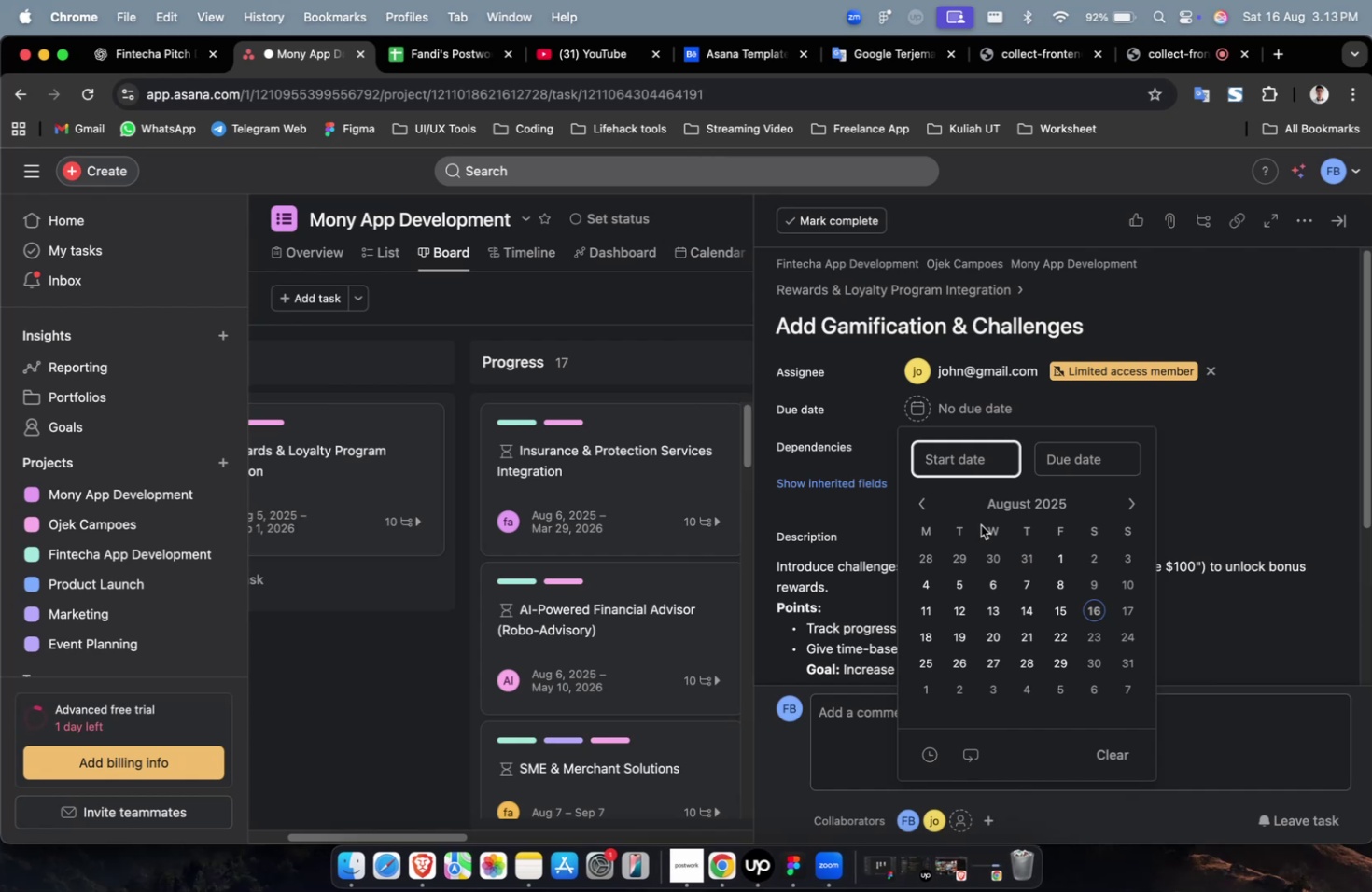 
wait(25.66)
 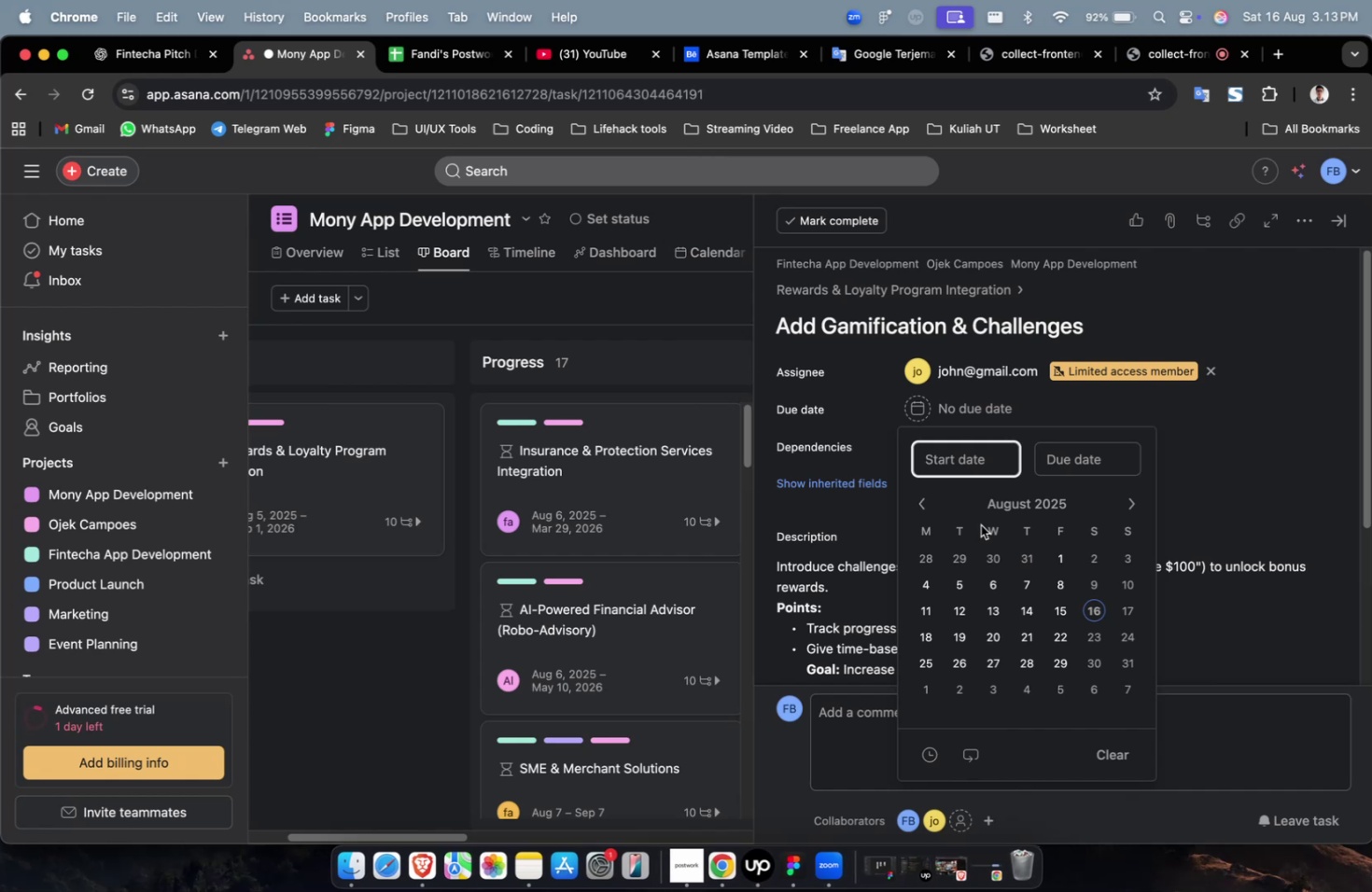 
left_click([998, 564])
 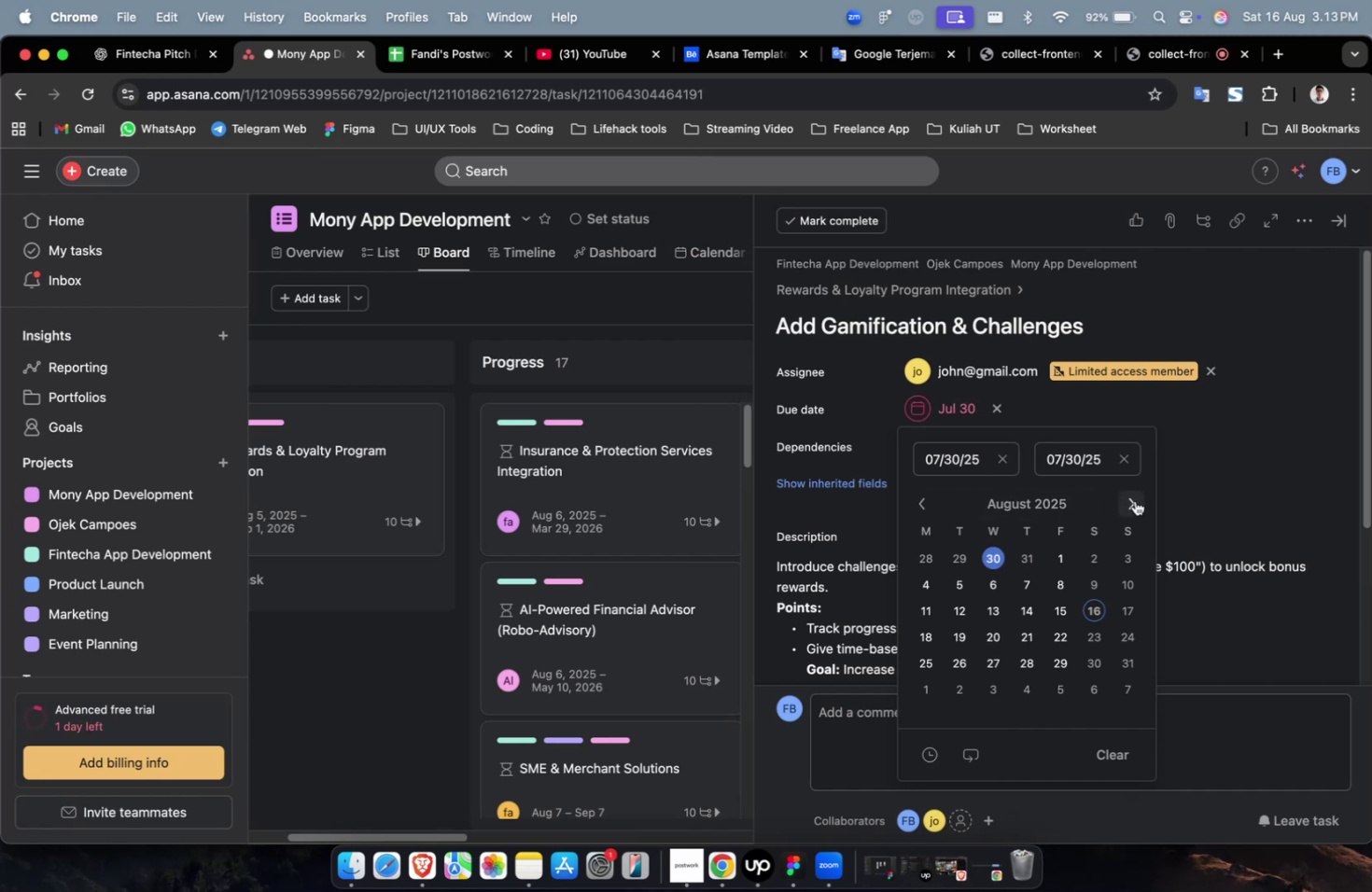 
double_click([1134, 500])
 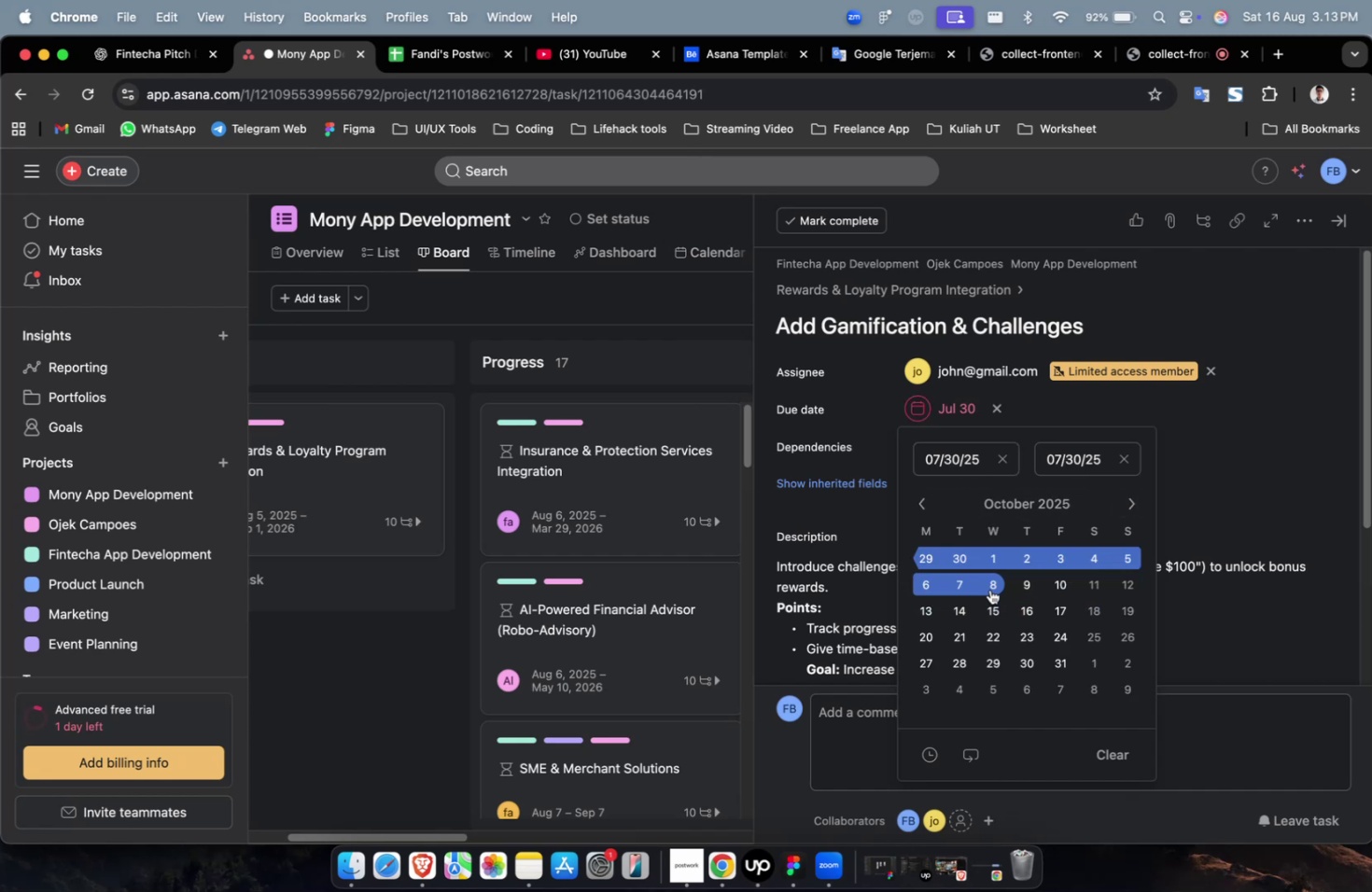 
left_click([989, 582])
 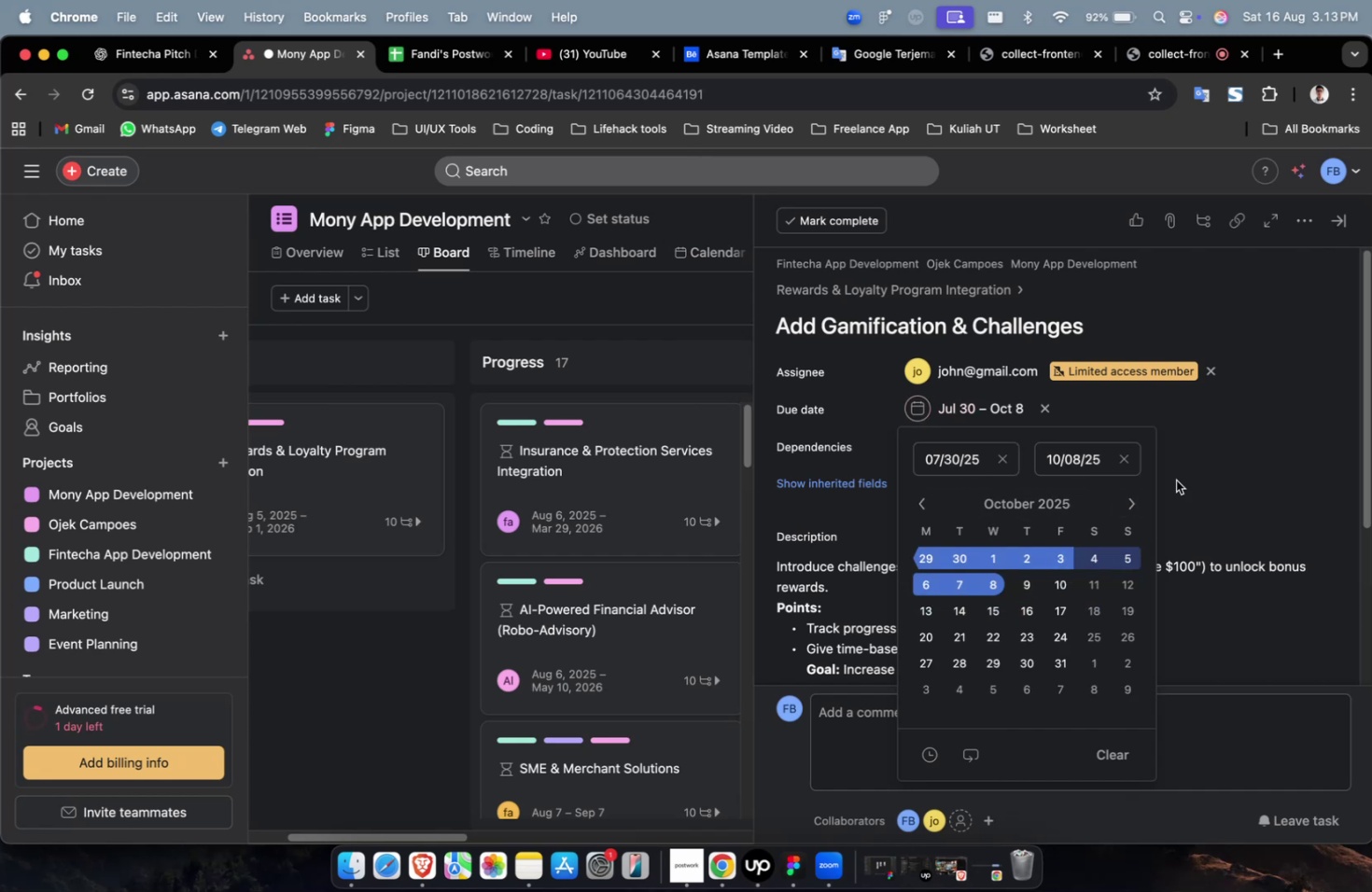 
double_click([1193, 467])
 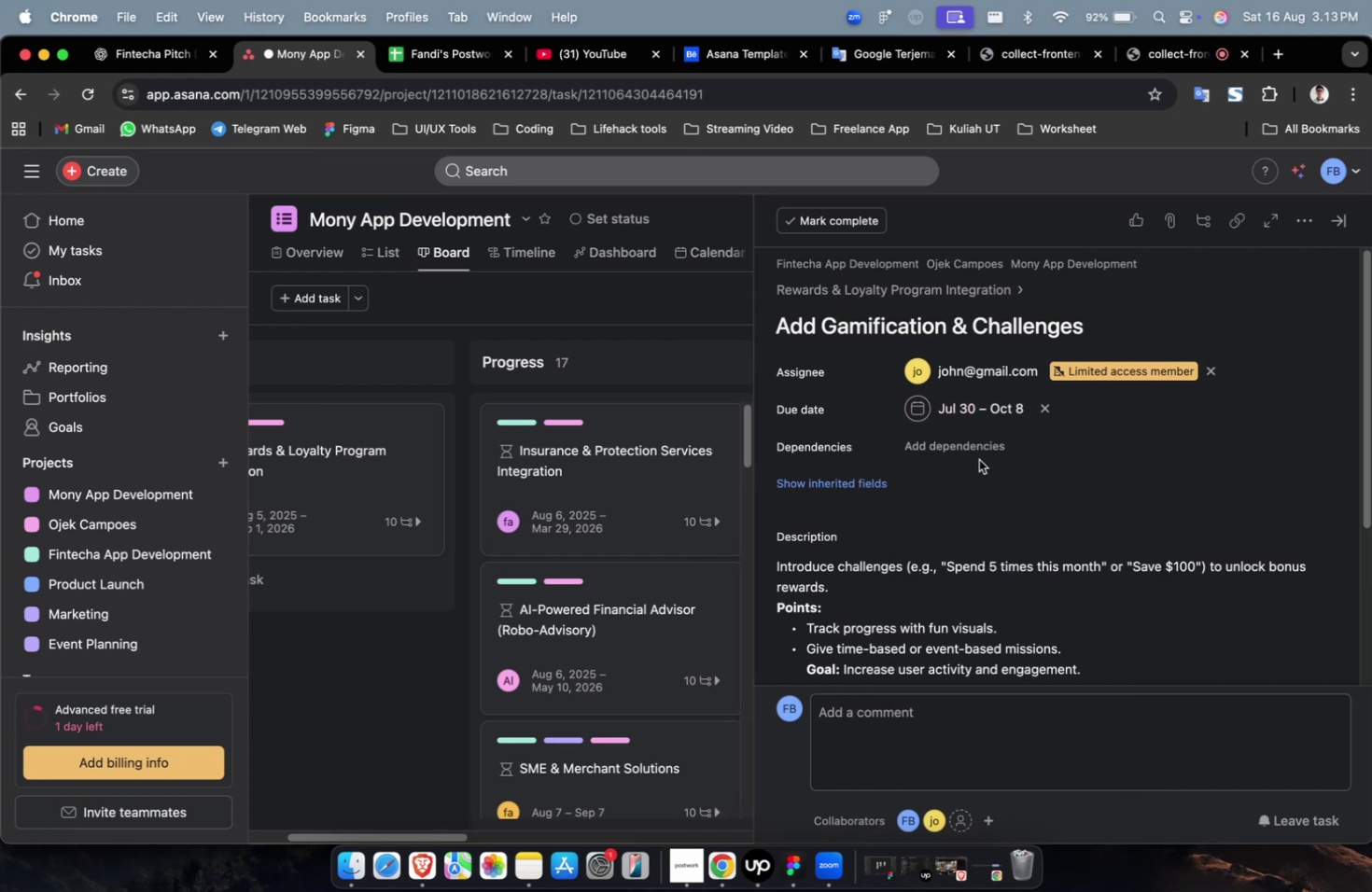 
triple_click([970, 453])
 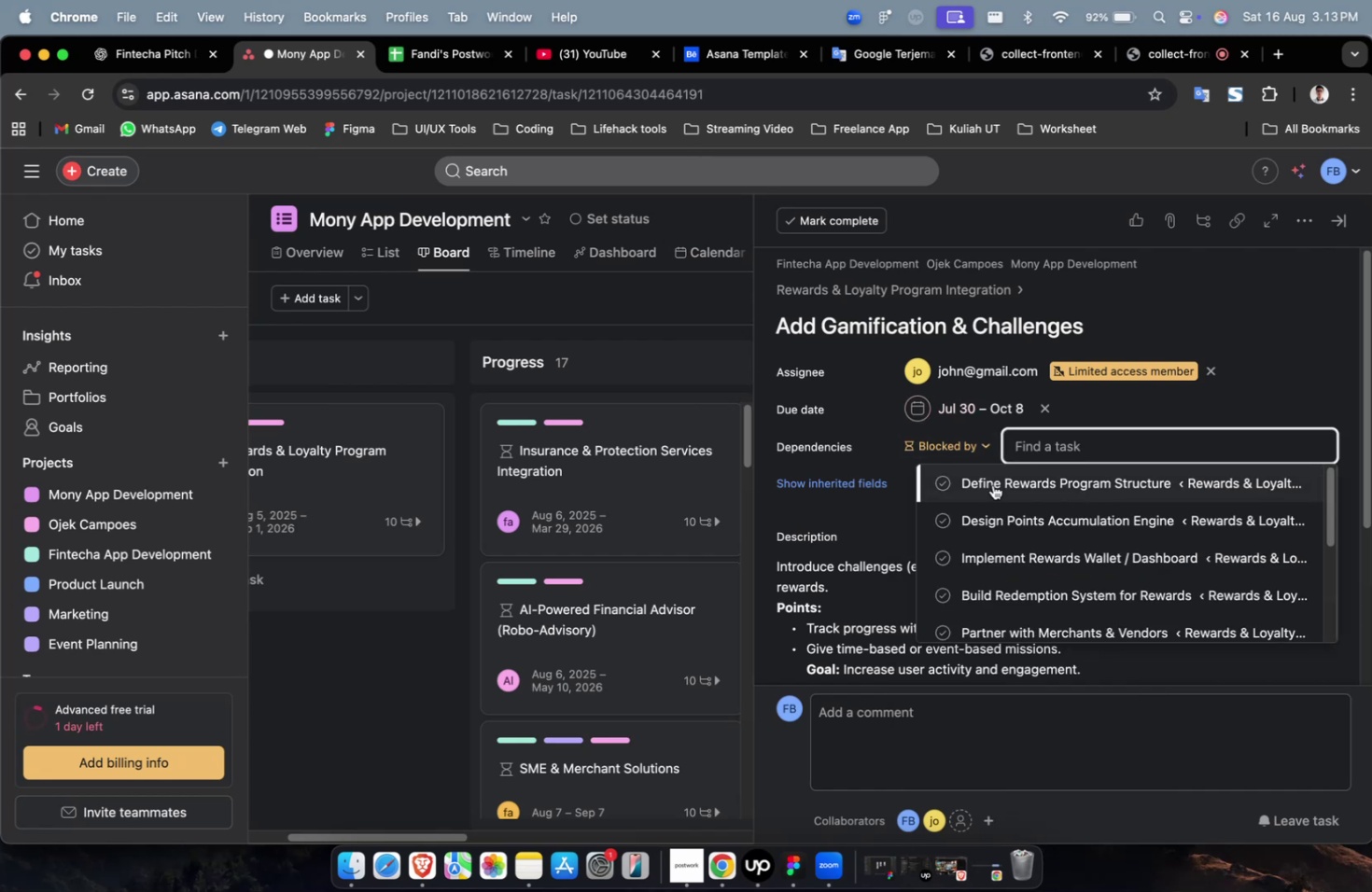 
left_click([992, 484])
 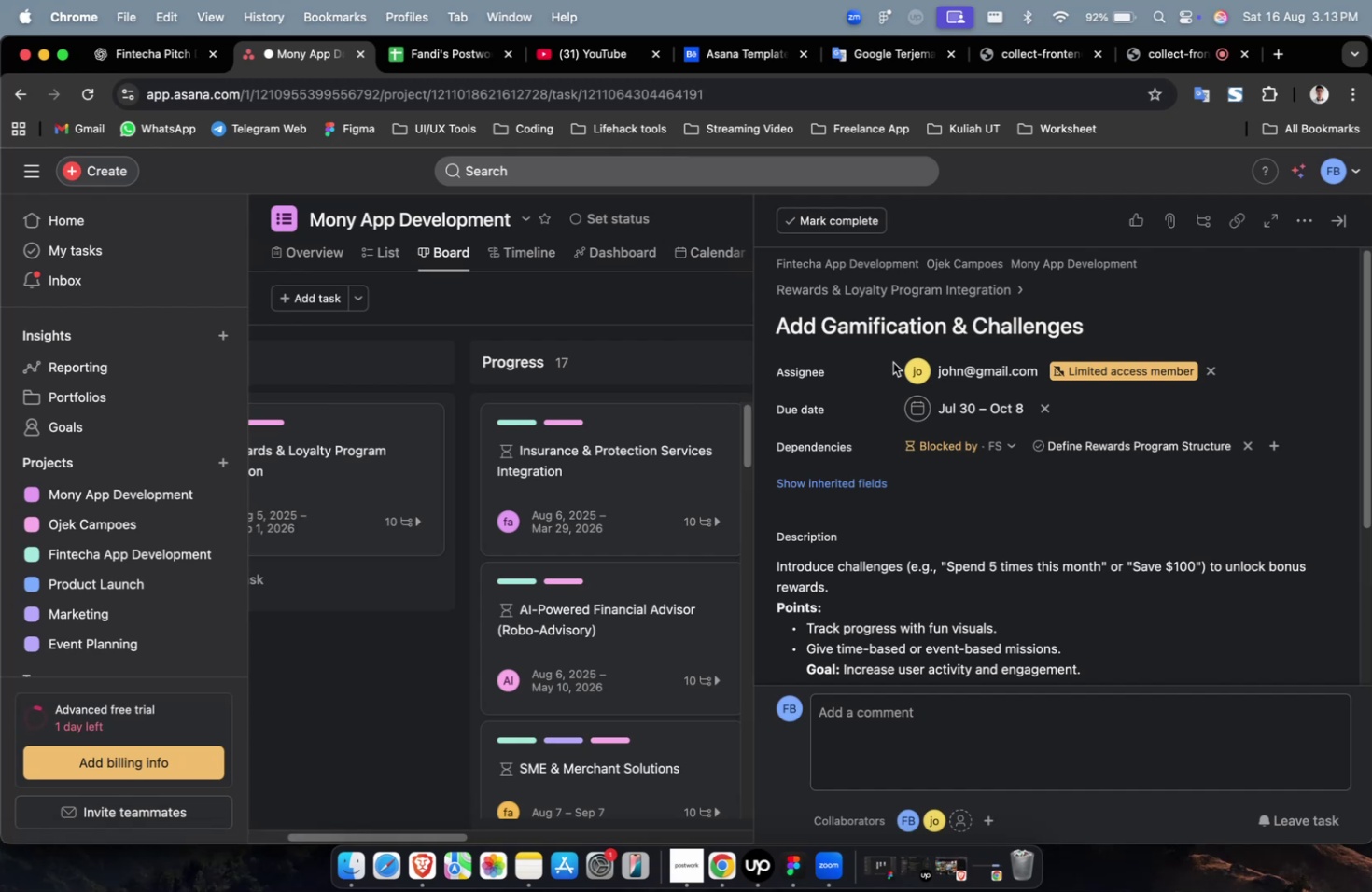 
left_click([882, 483])
 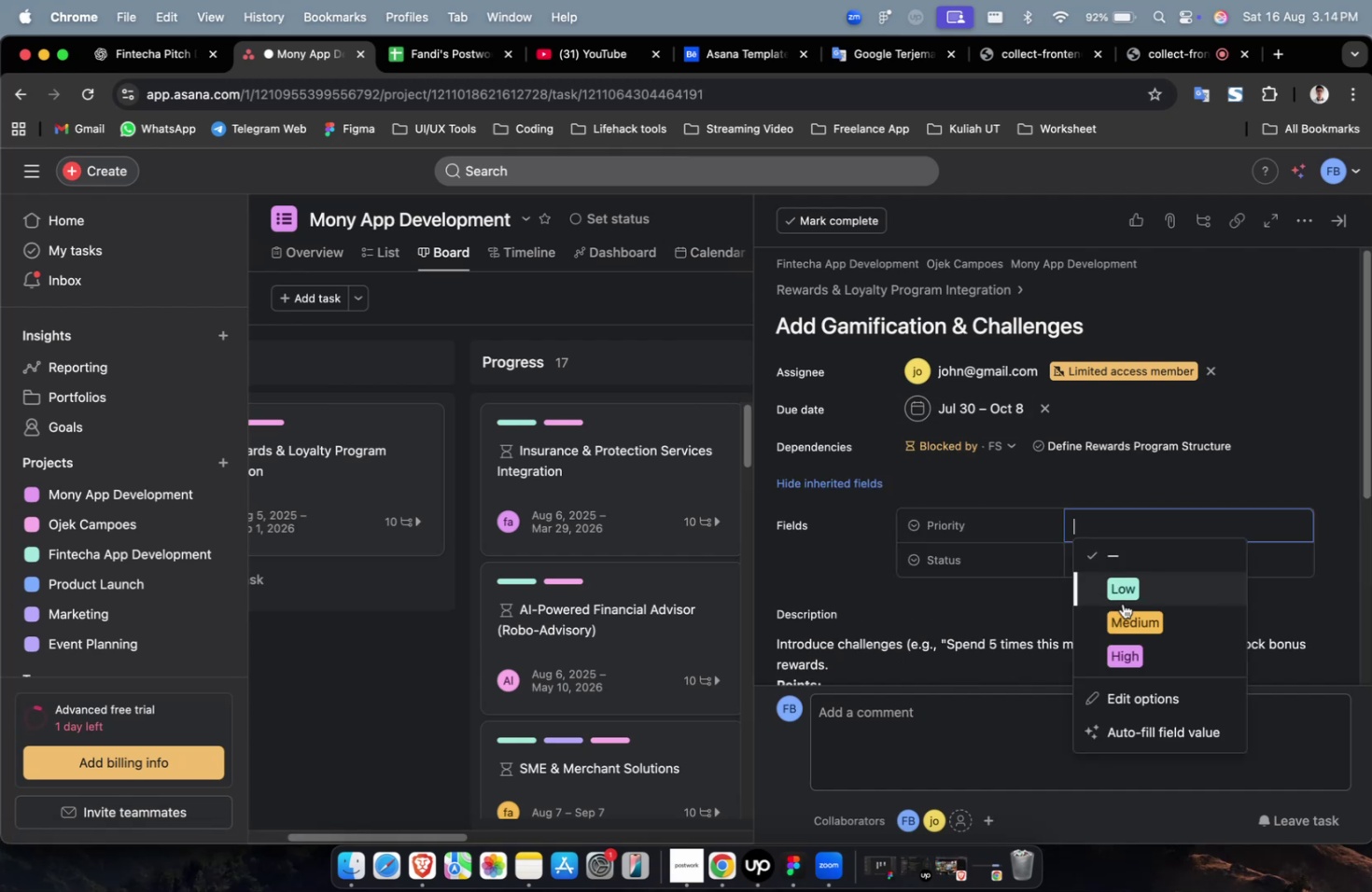 
left_click([1152, 625])
 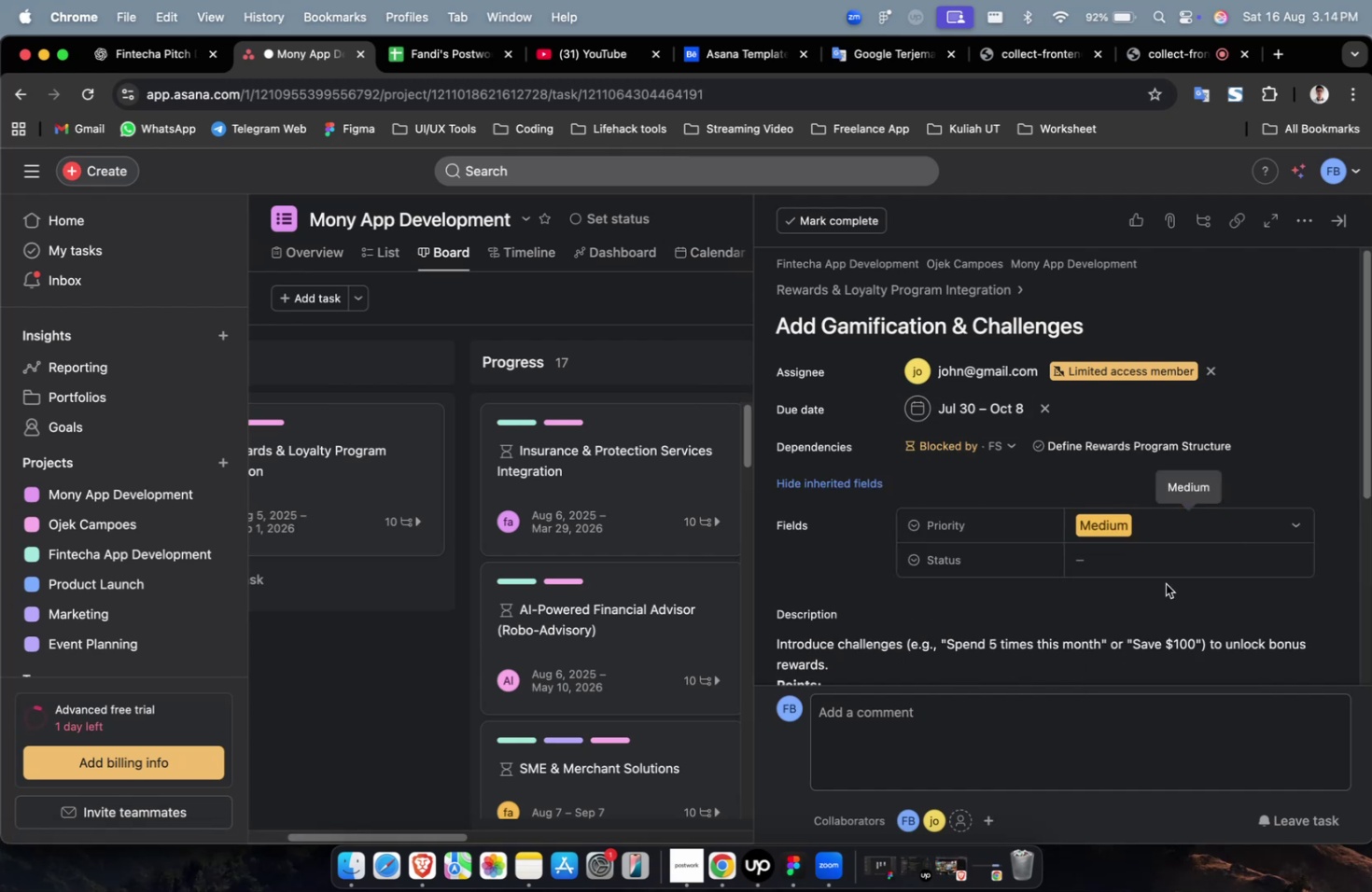 
double_click([1171, 559])
 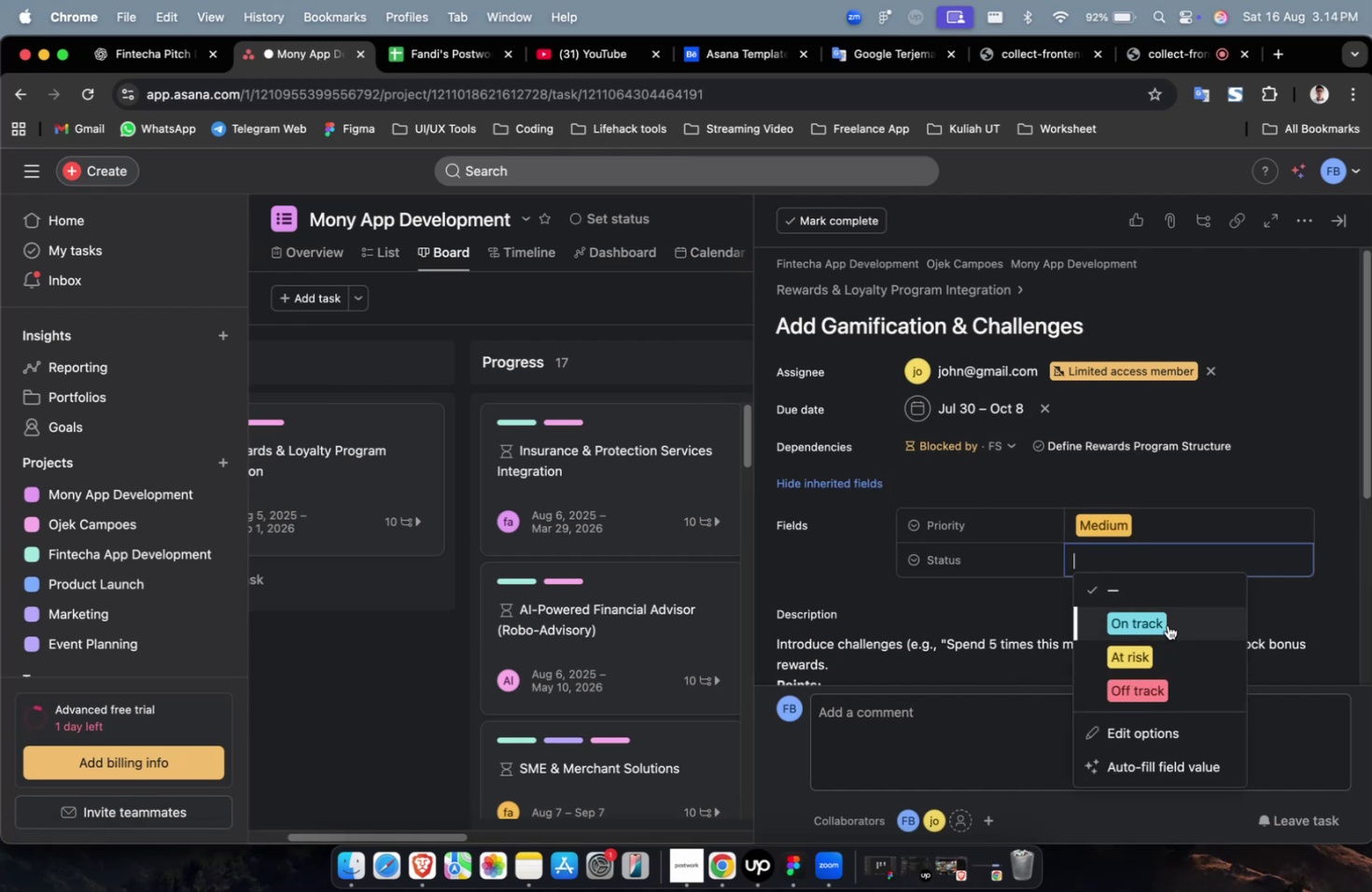 
triple_click([1167, 624])
 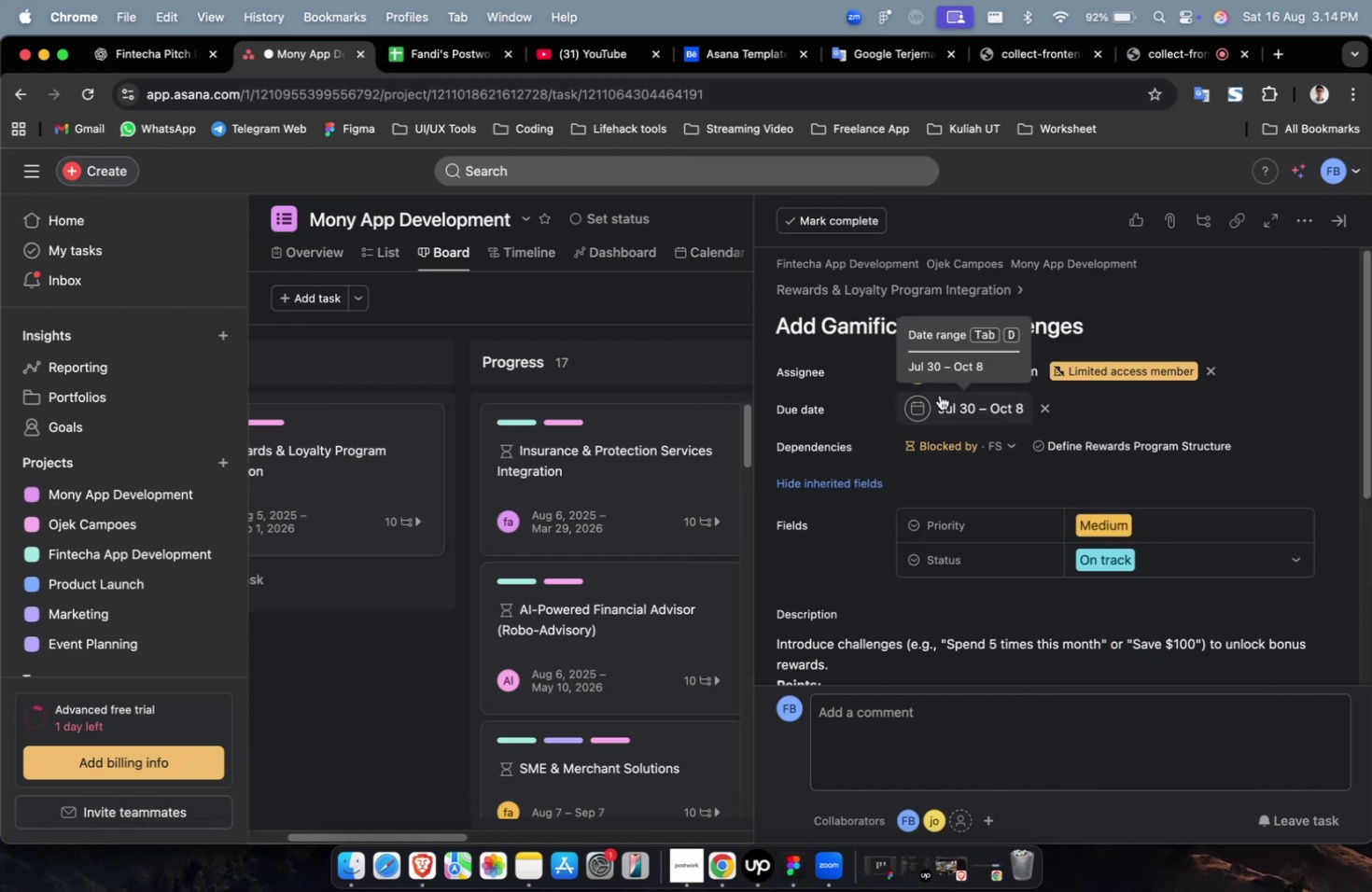 
wait(5.11)
 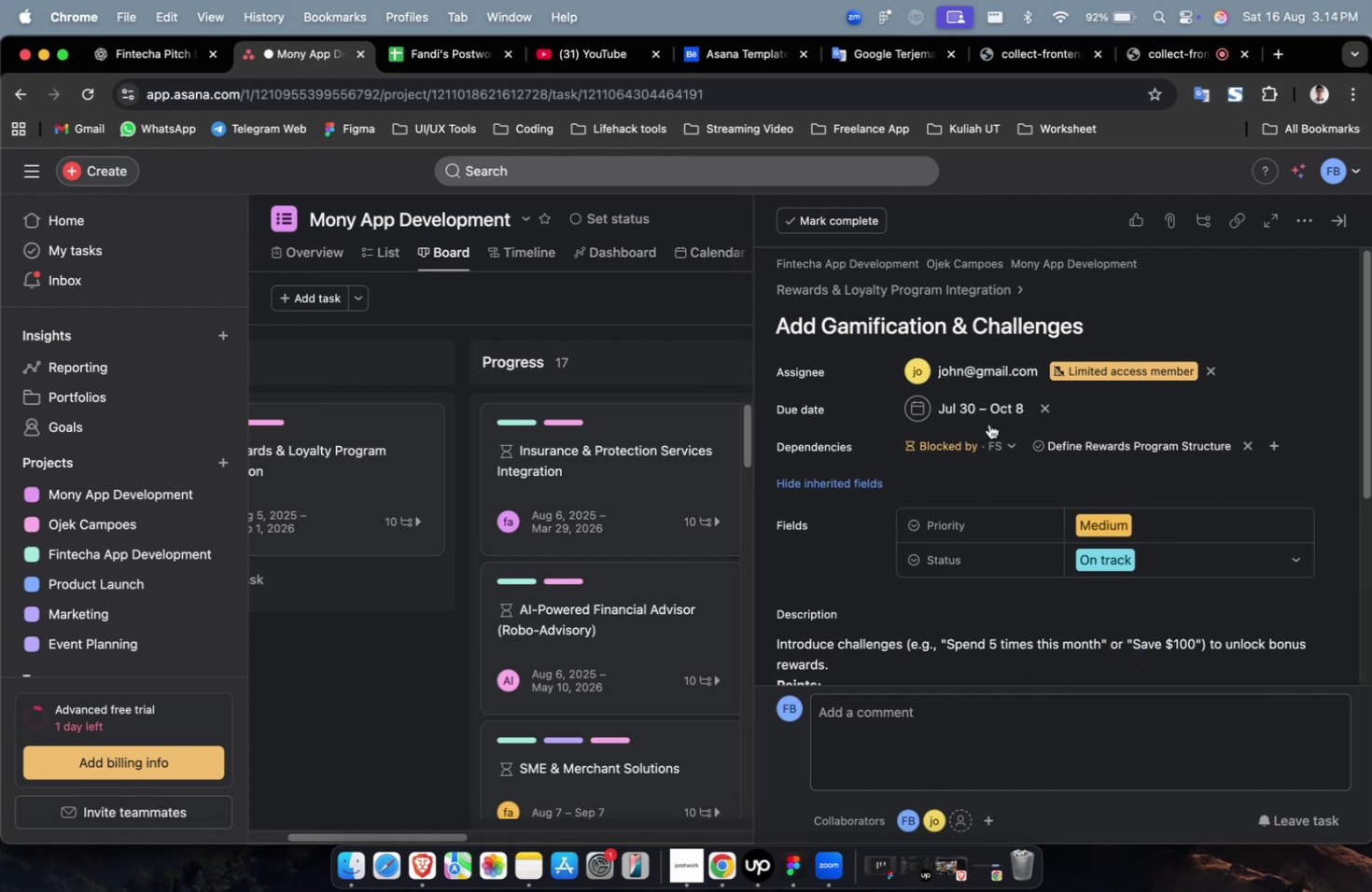 
scroll: coordinate [1058, 491], scroll_direction: down, amount: 19.0
 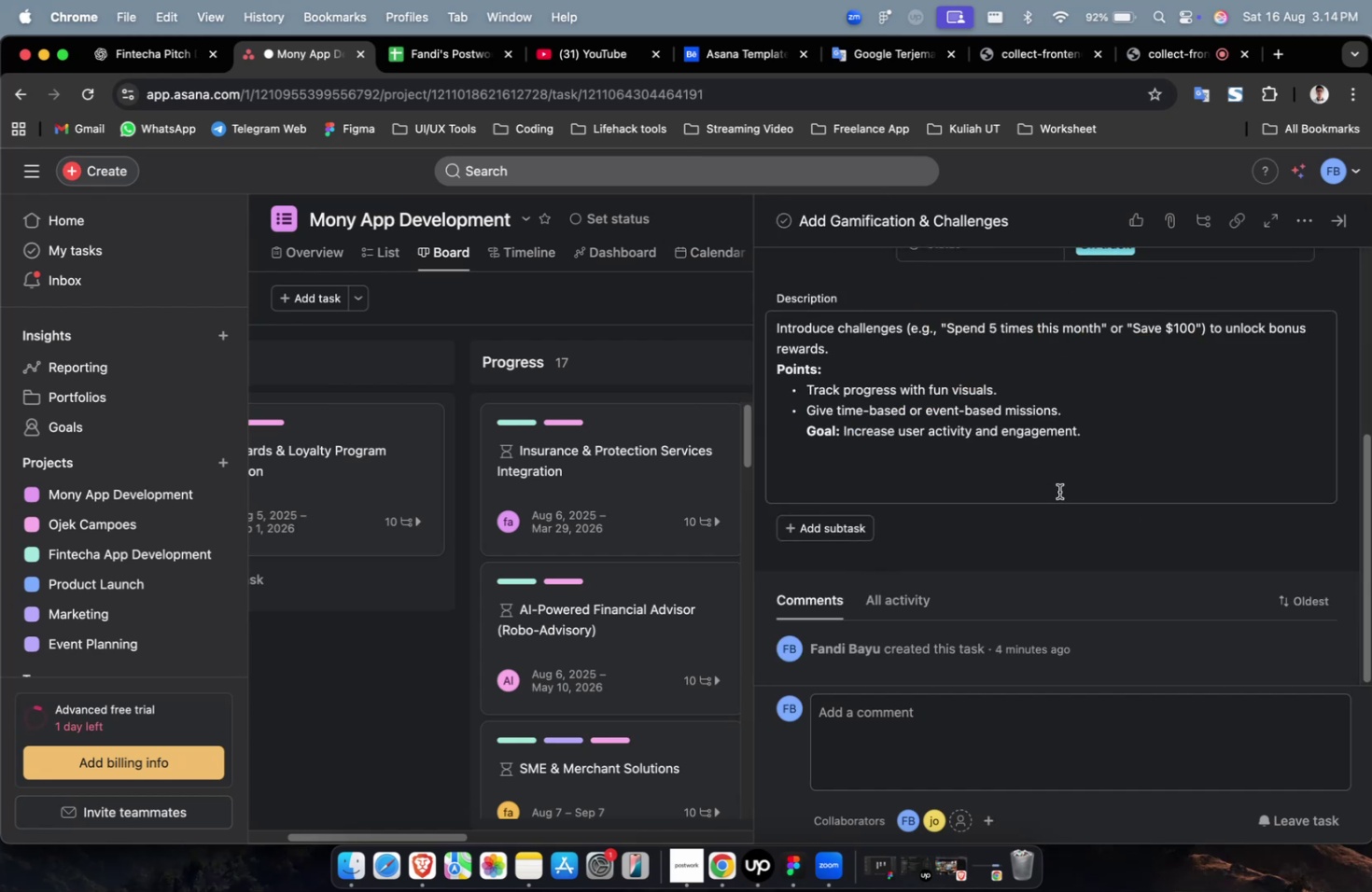 
scroll: coordinate [1058, 491], scroll_direction: up, amount: 9.0
 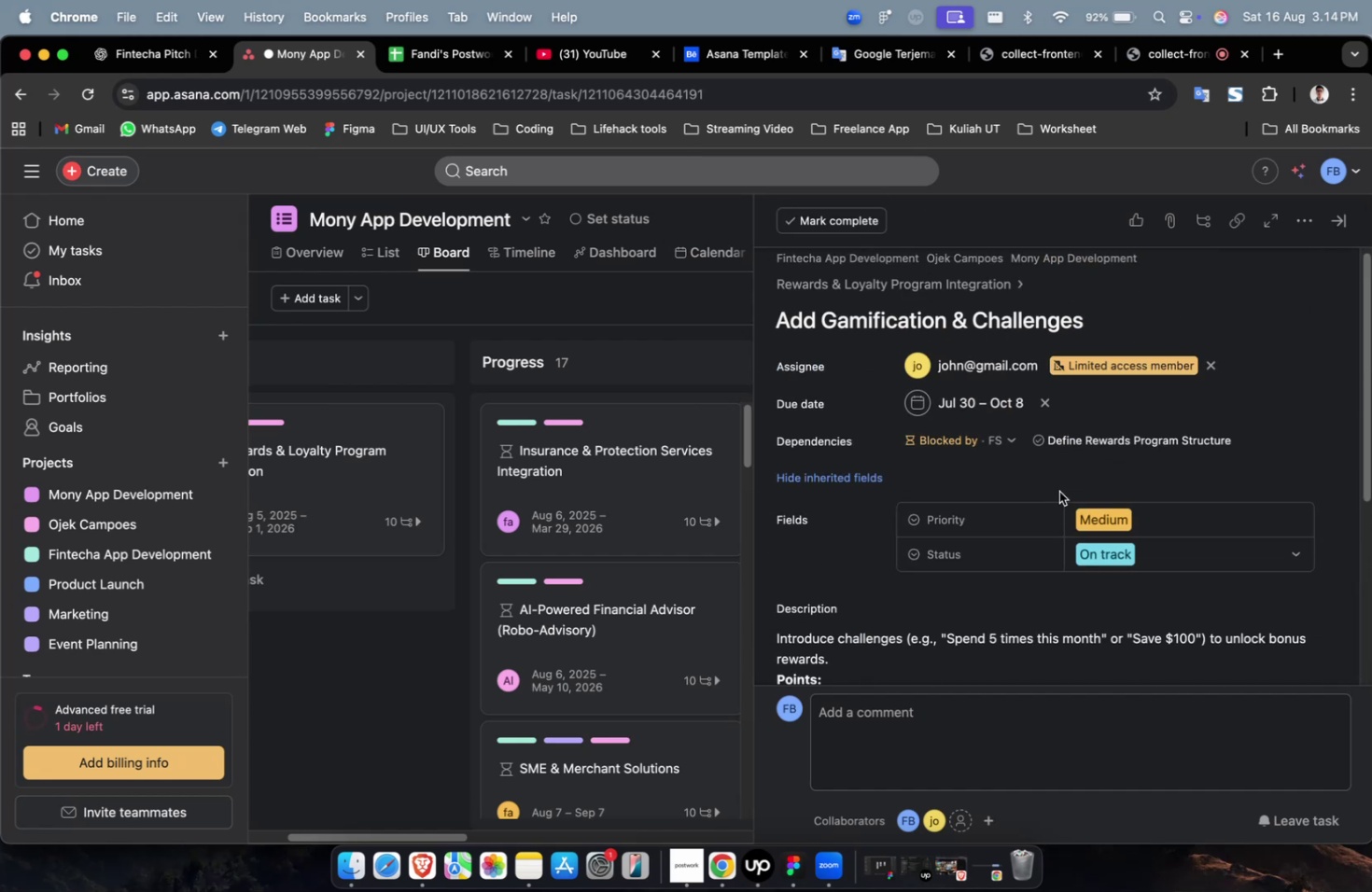 
scroll: coordinate [1049, 506], scroll_direction: down, amount: 44.0
 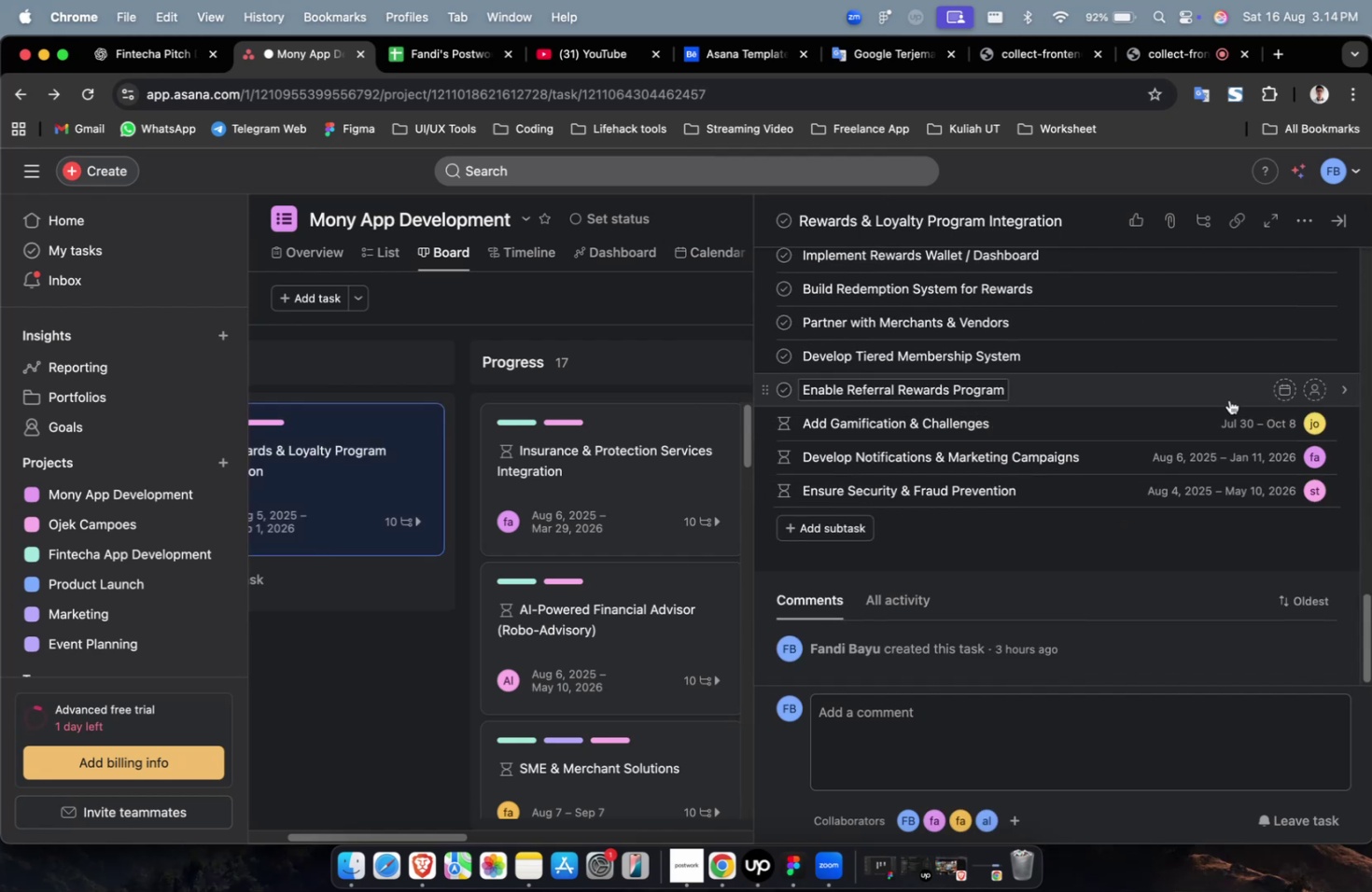 
left_click([1205, 391])
 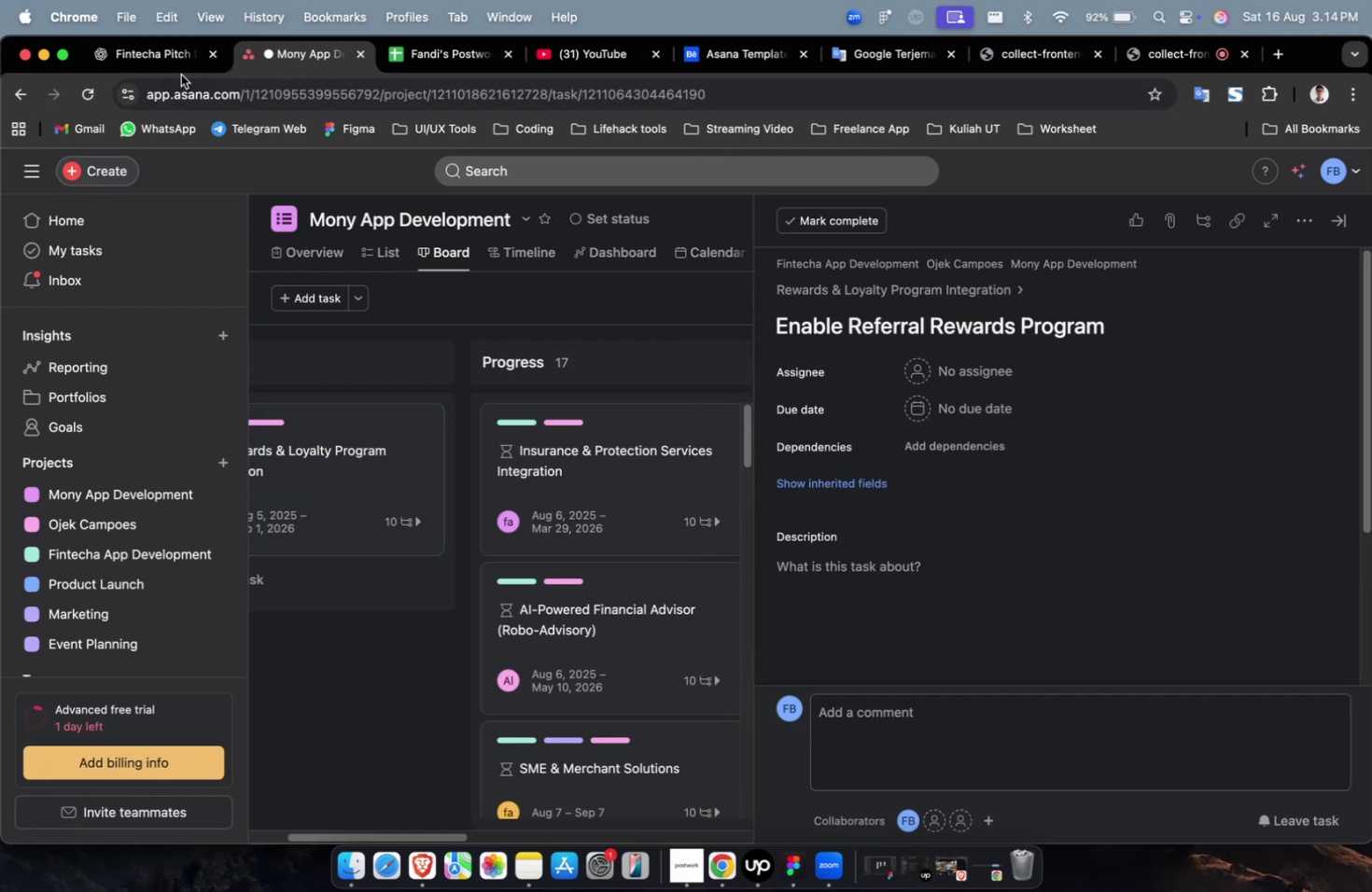 
left_click([161, 56])
 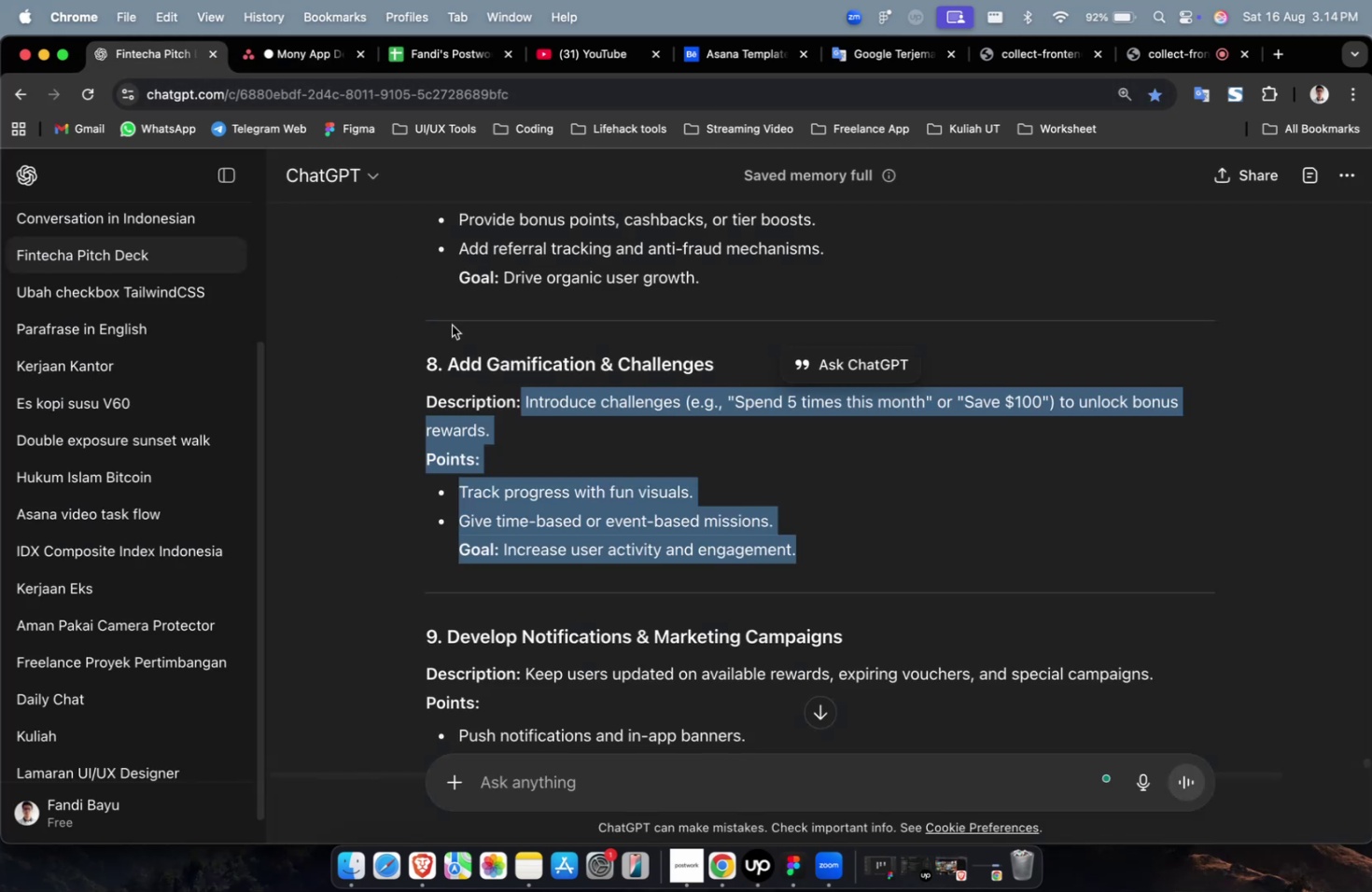 
scroll: coordinate [532, 389], scroll_direction: up, amount: 10.0
 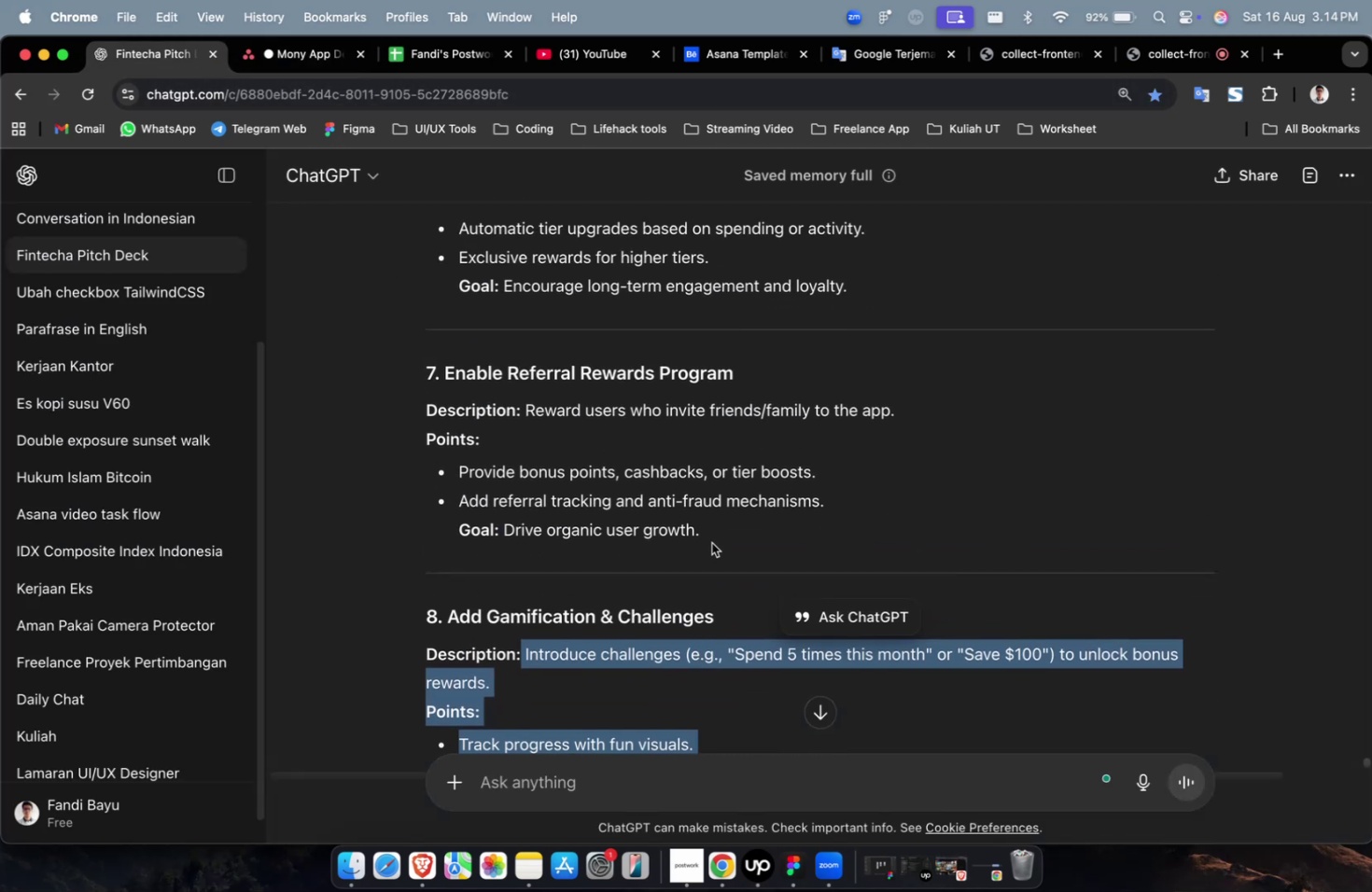 
left_click_drag(start_coordinate=[709, 536], to_coordinate=[526, 411])
 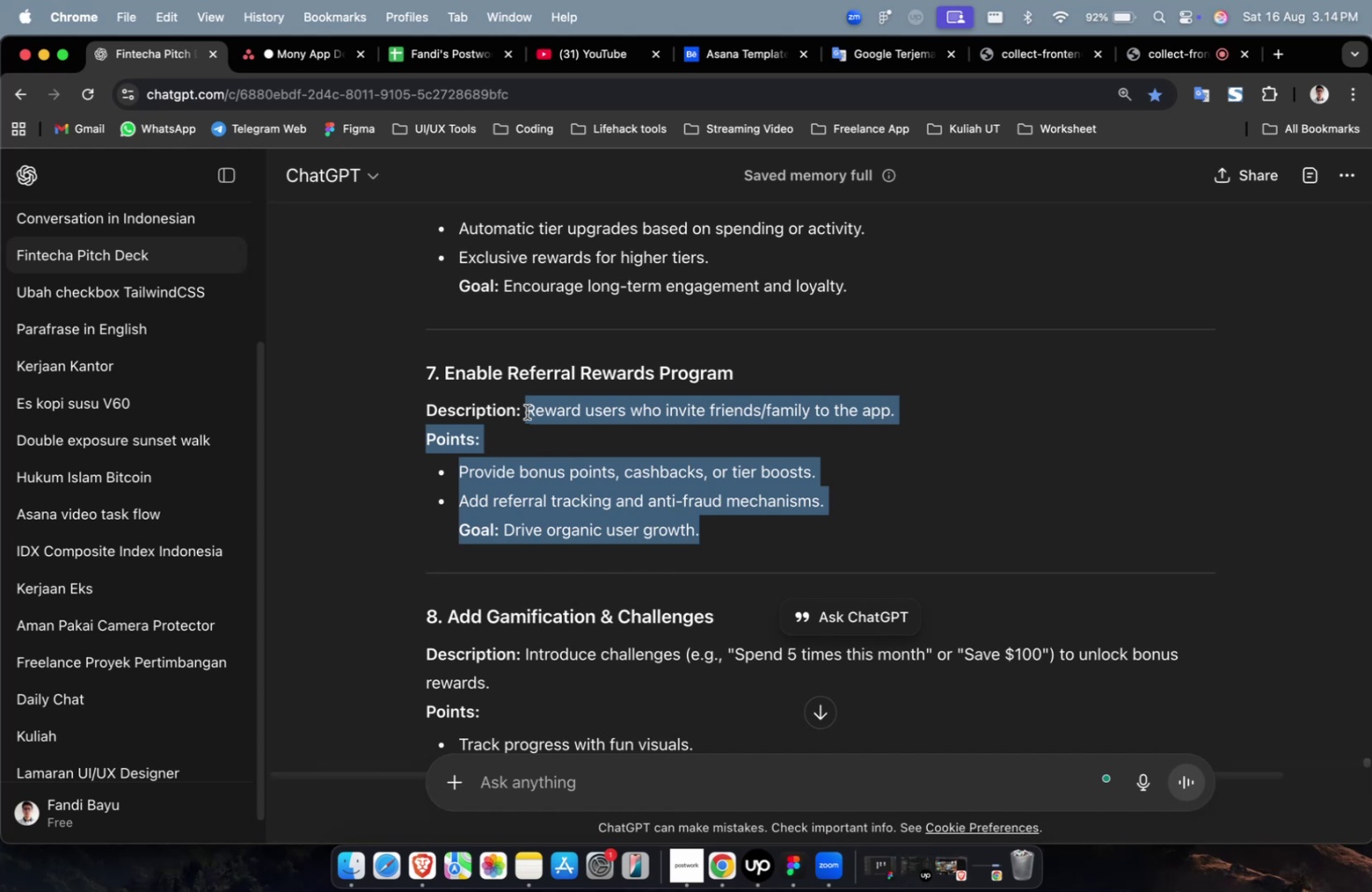 
key(Meta+C)
 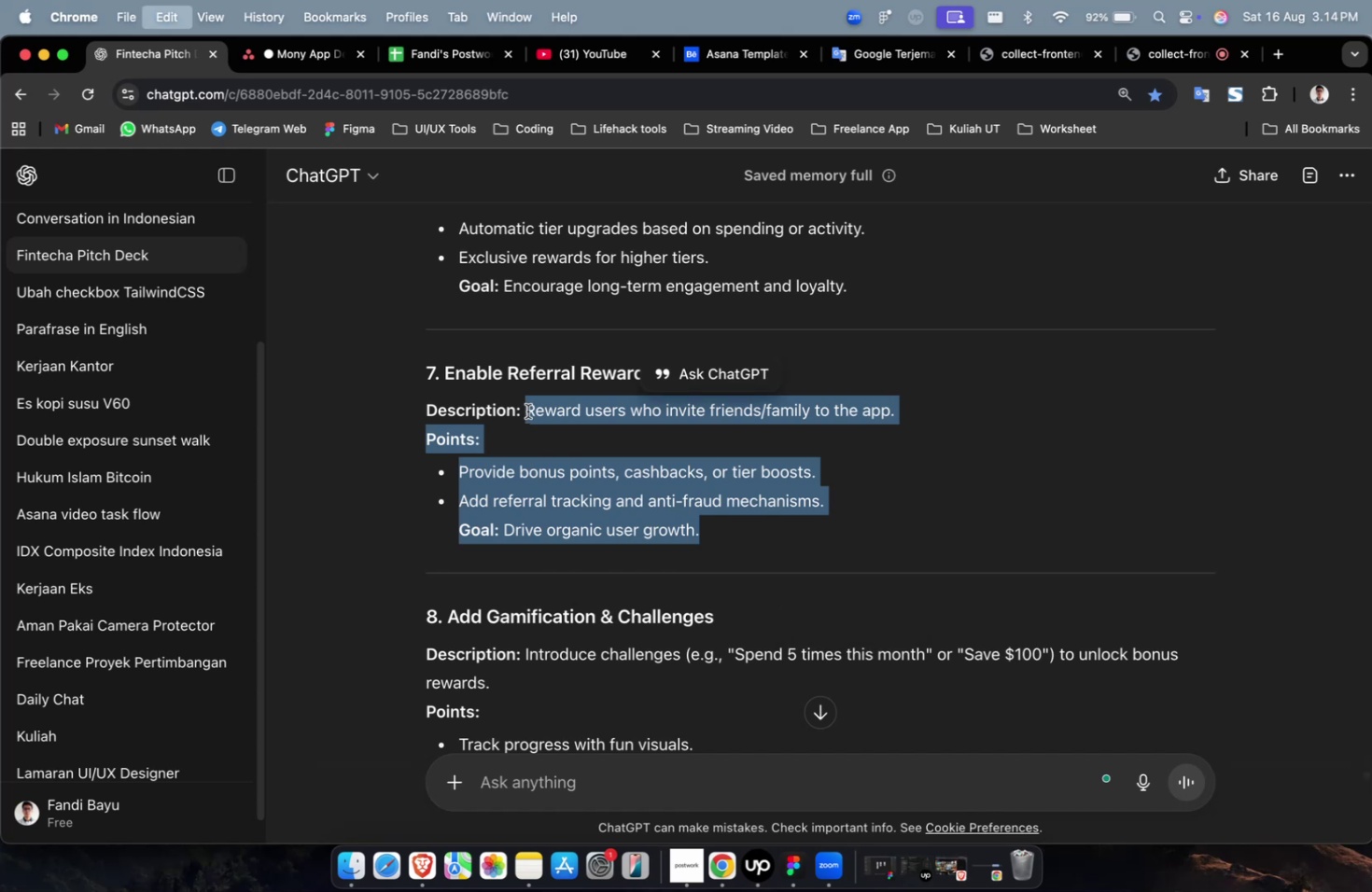 
key(Meta+C)
 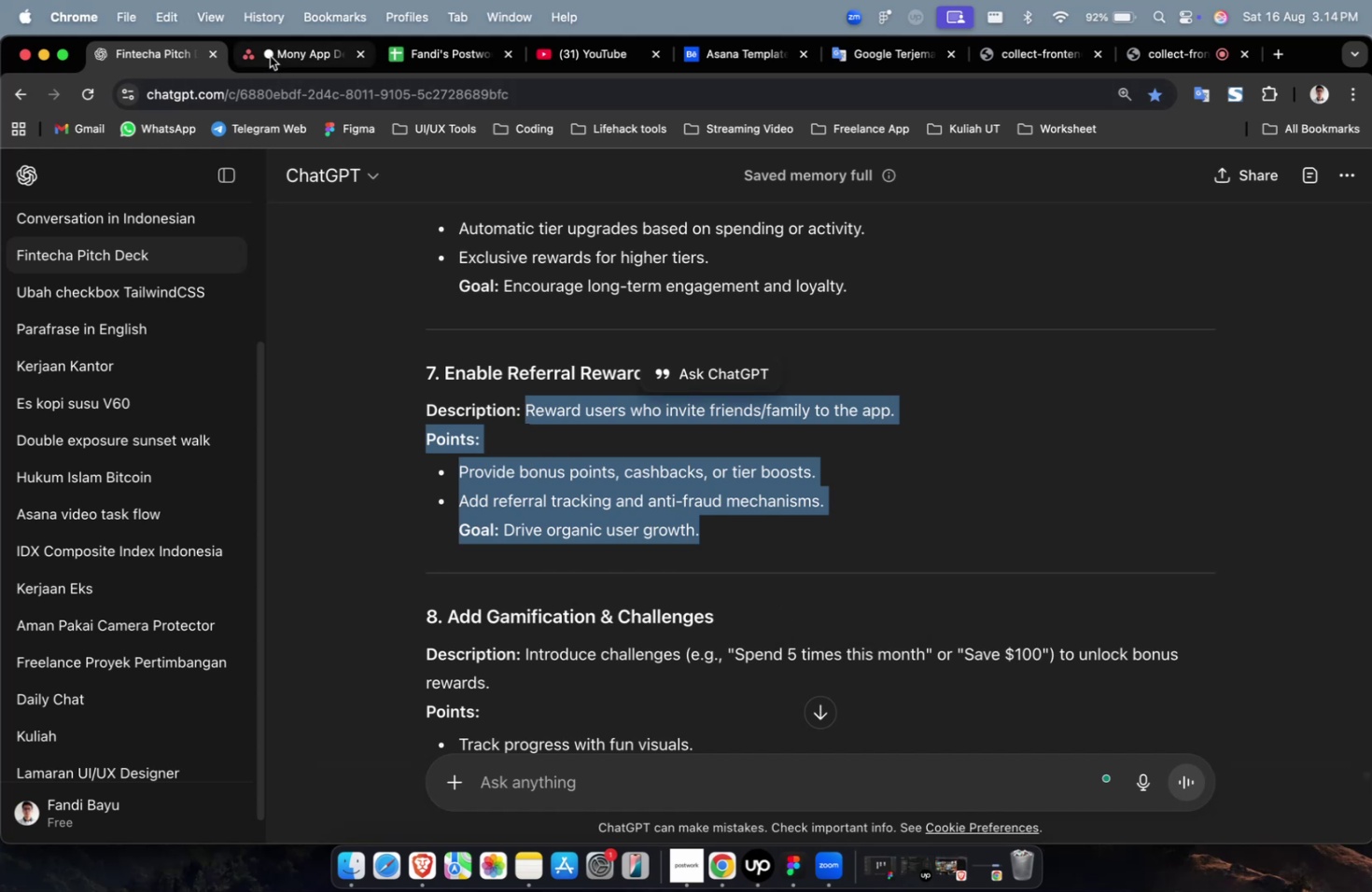 
left_click([274, 53])
 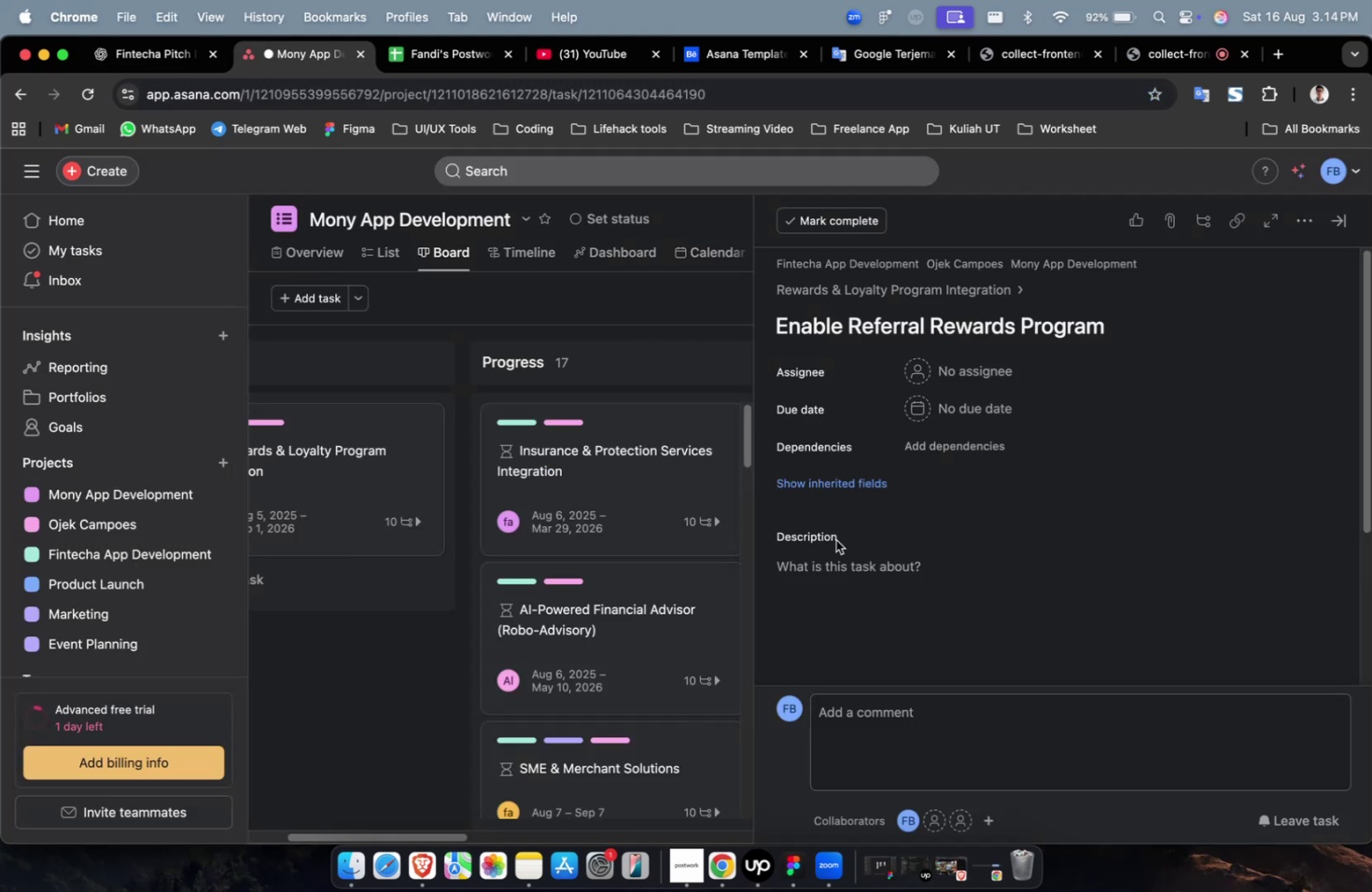 
double_click([851, 586])
 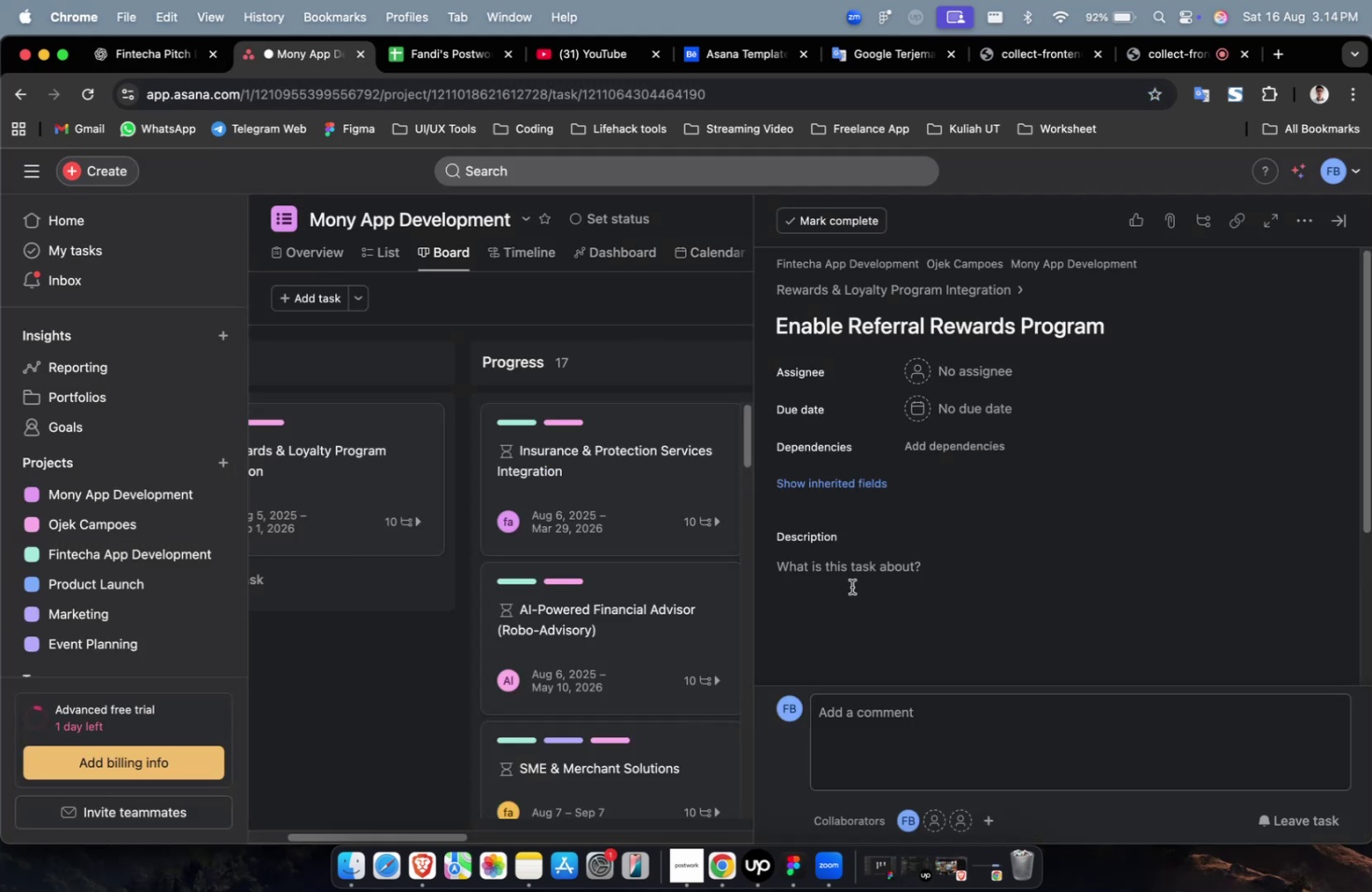 
hold_key(key=CommandLeft, duration=0.44)
 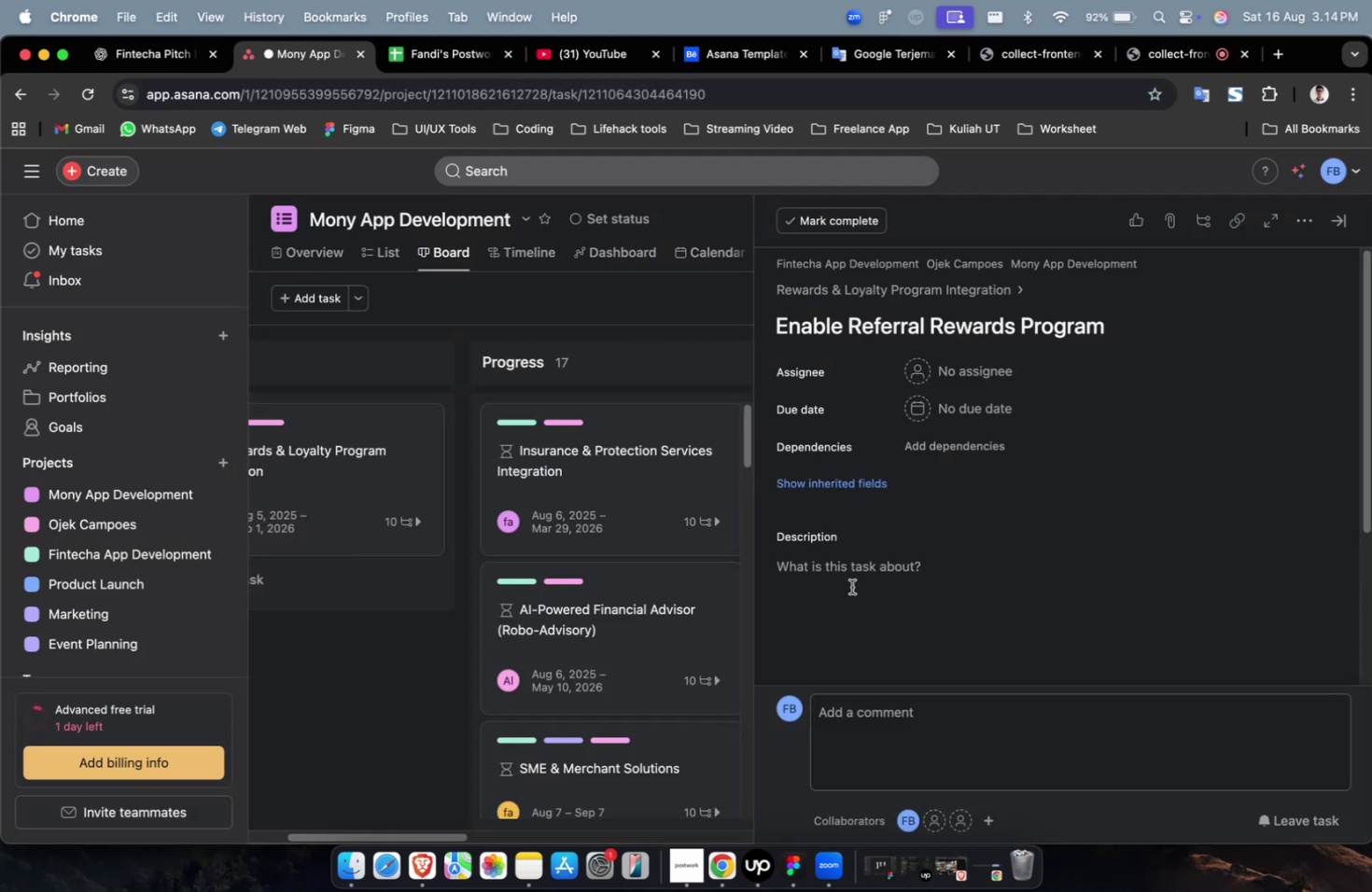 
key(Meta+V)
 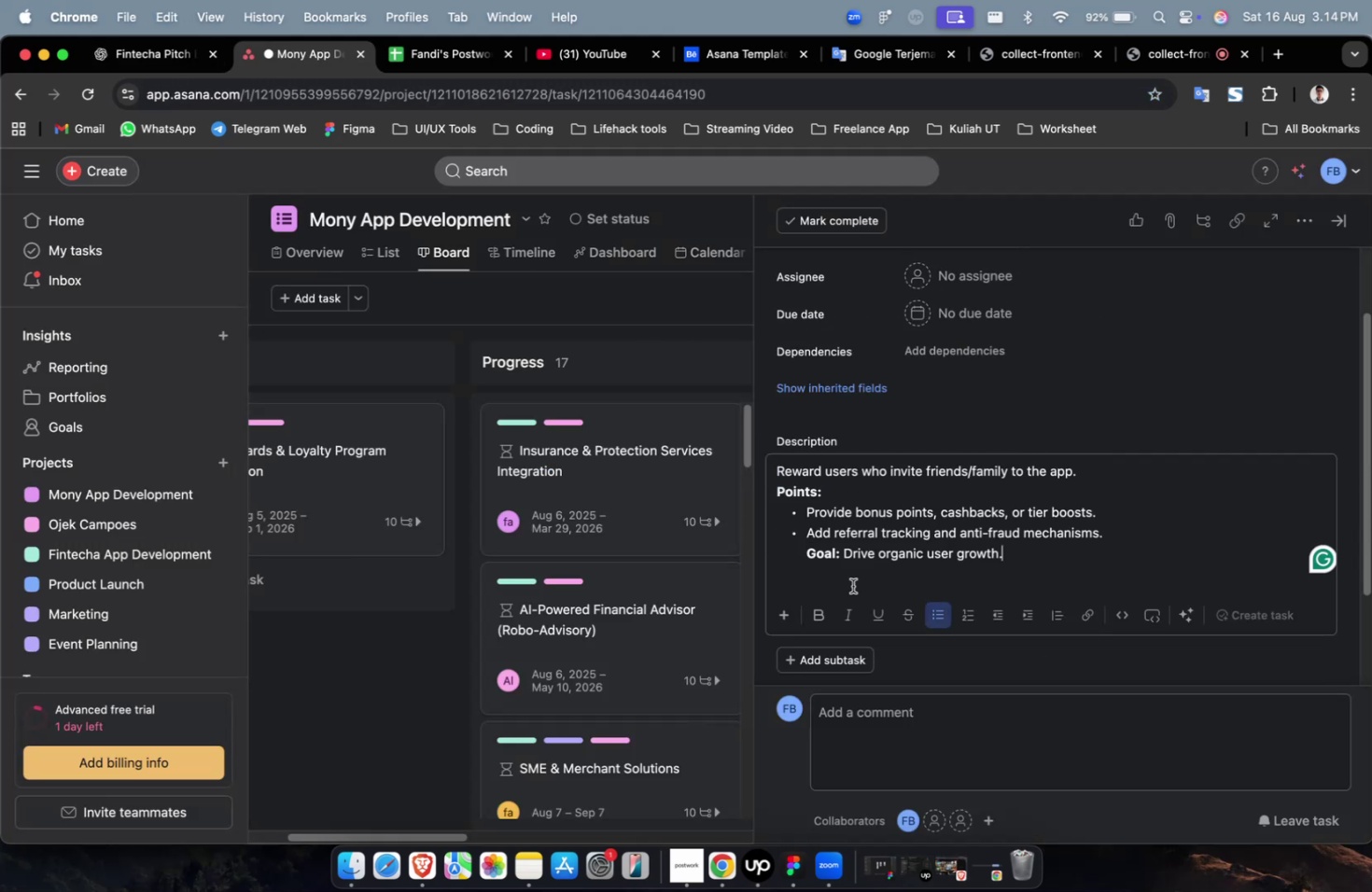 
scroll: coordinate [852, 585], scroll_direction: up, amount: 5.0
 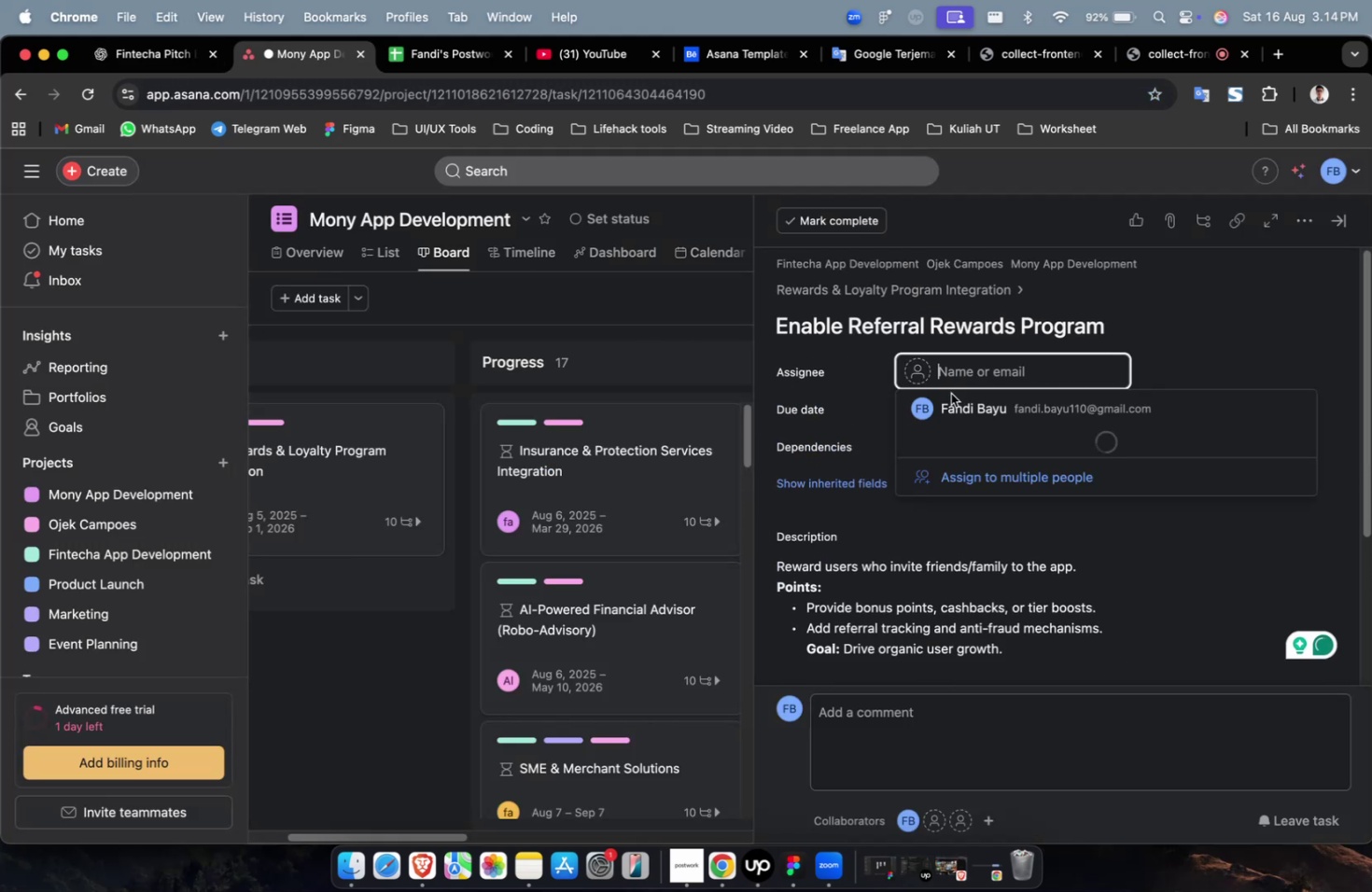 
left_click([979, 445])
 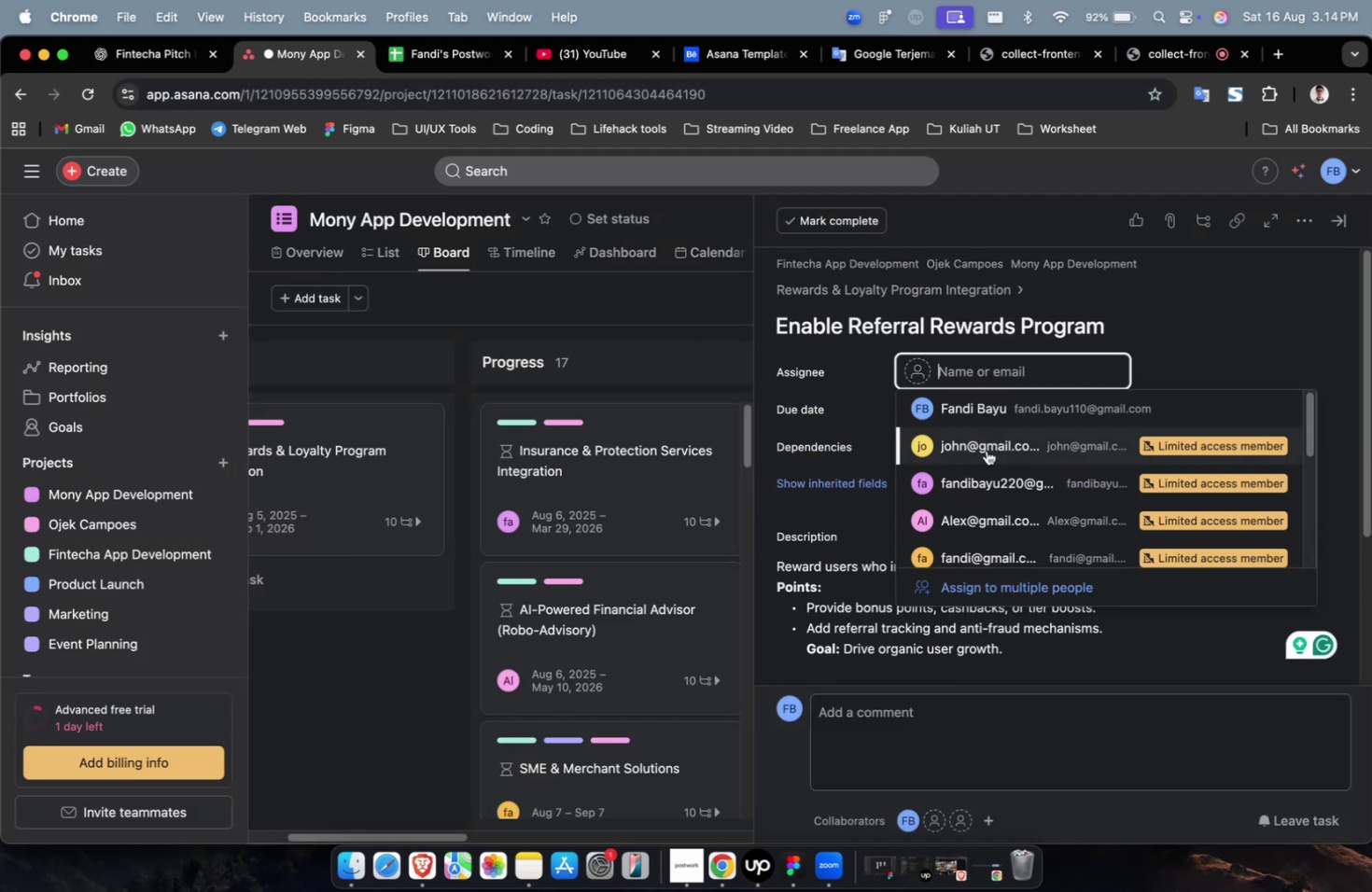 
left_click([989, 485])
 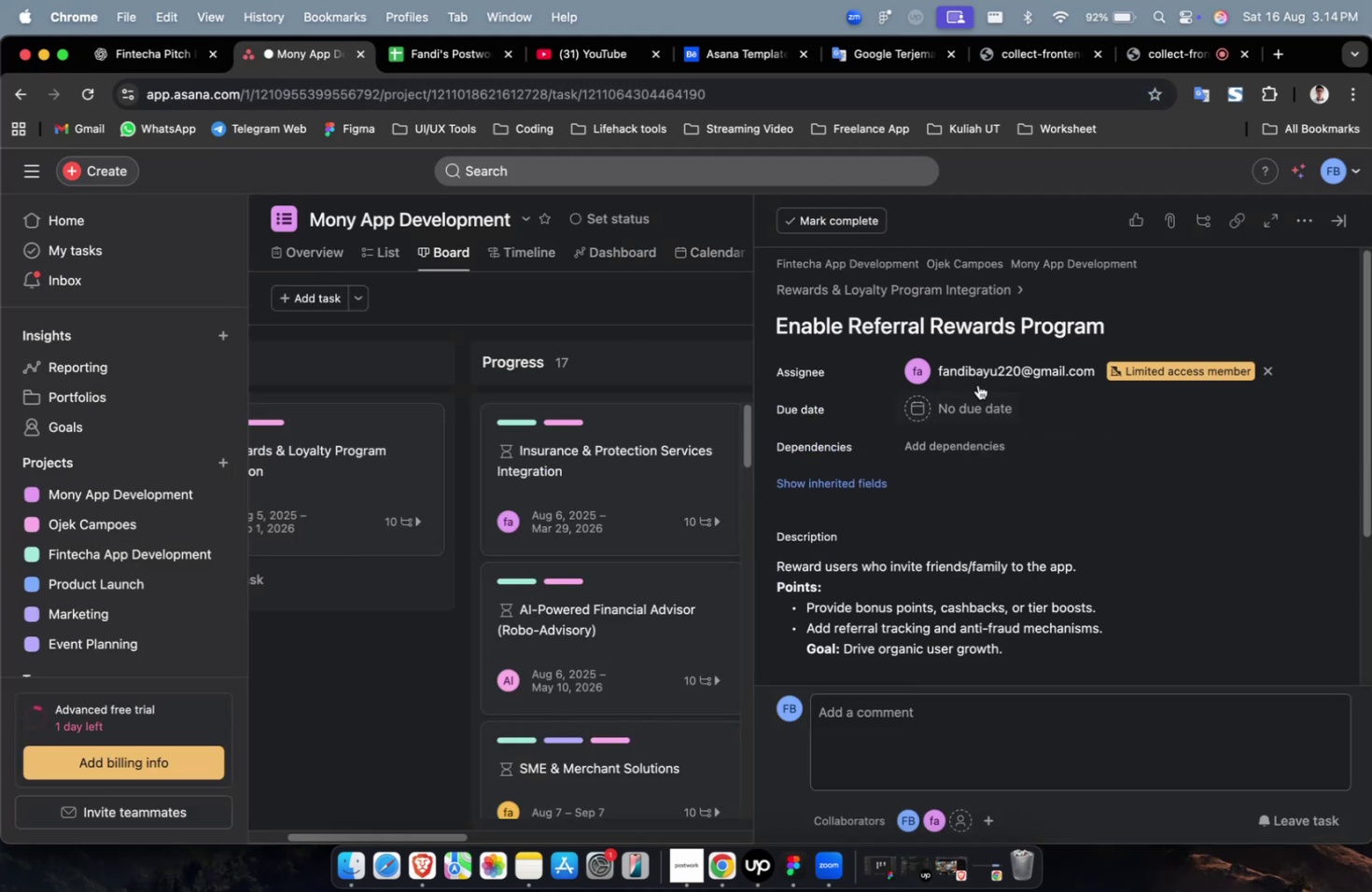 
double_click([977, 380])
 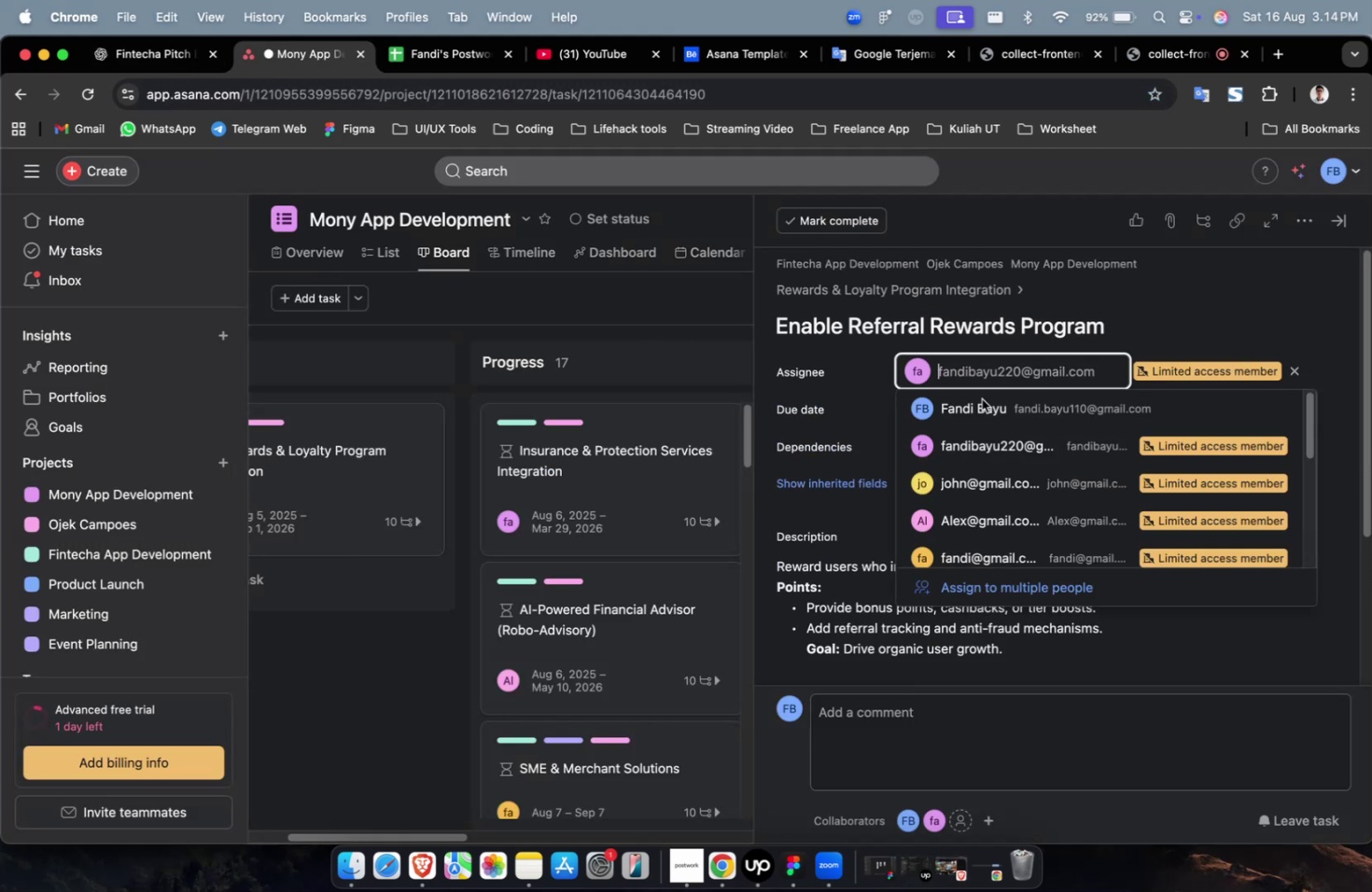 
scroll: coordinate [996, 477], scroll_direction: down, amount: 9.0
 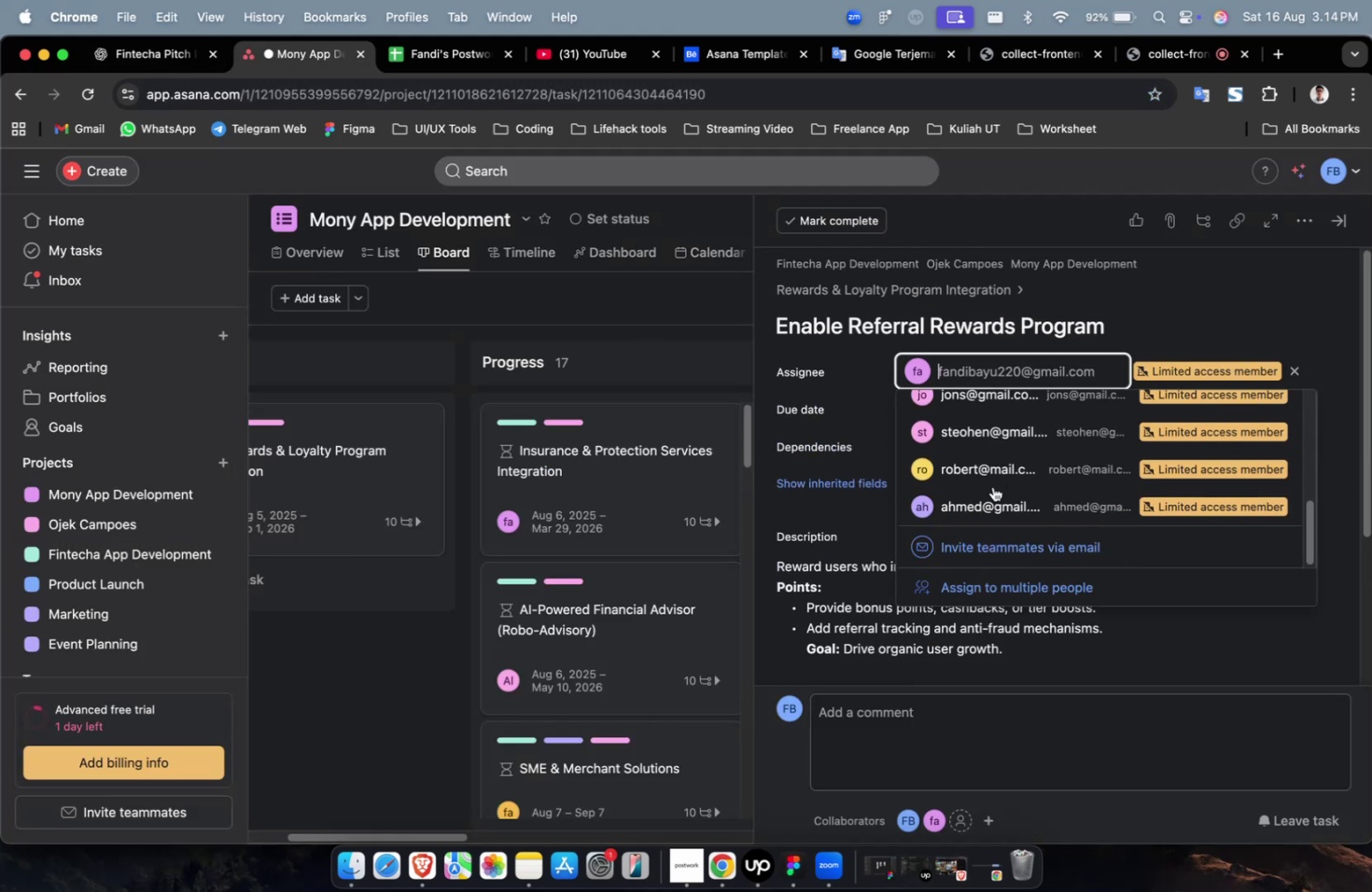 
left_click([991, 488])
 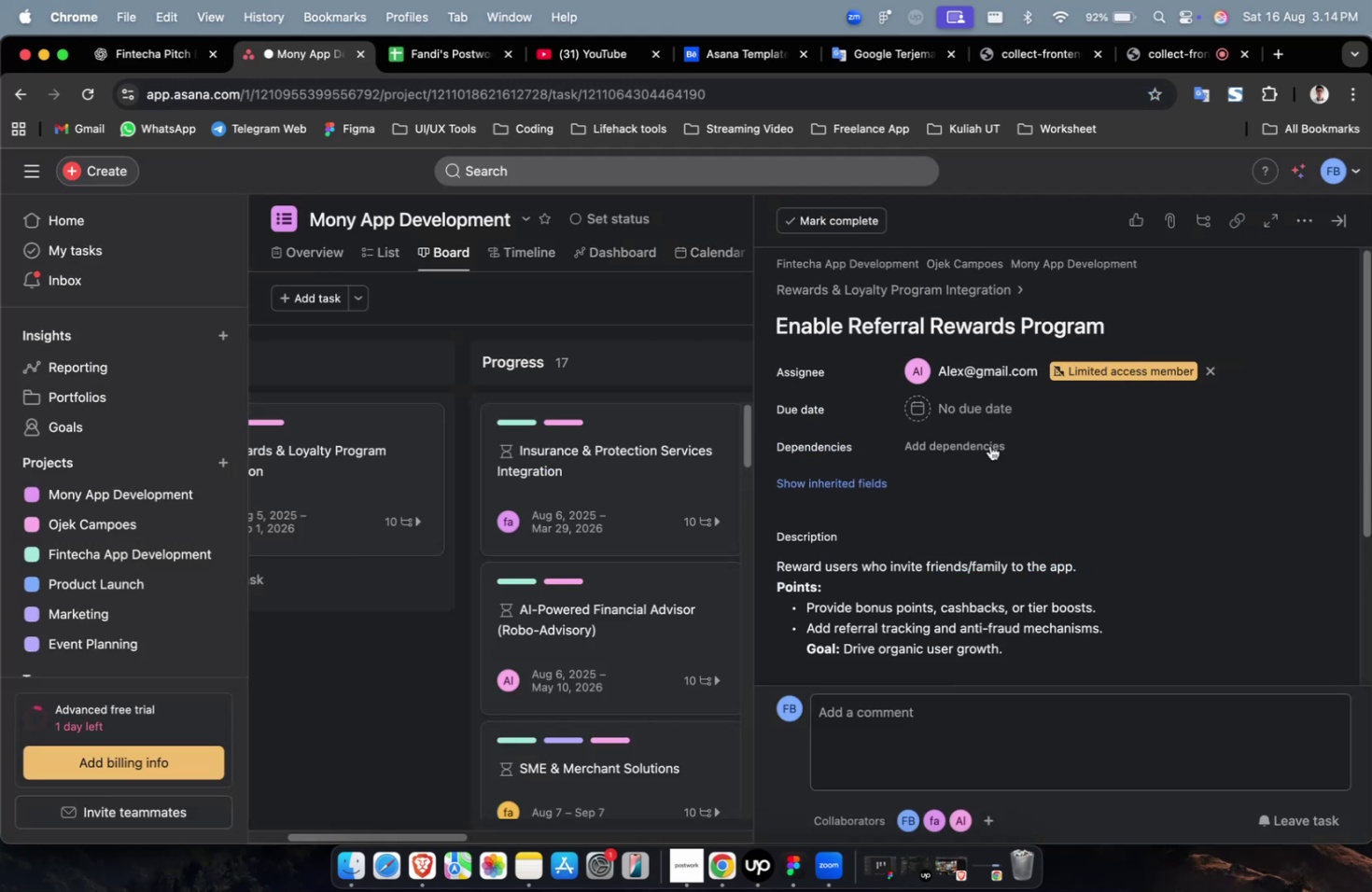 
double_click([973, 410])
 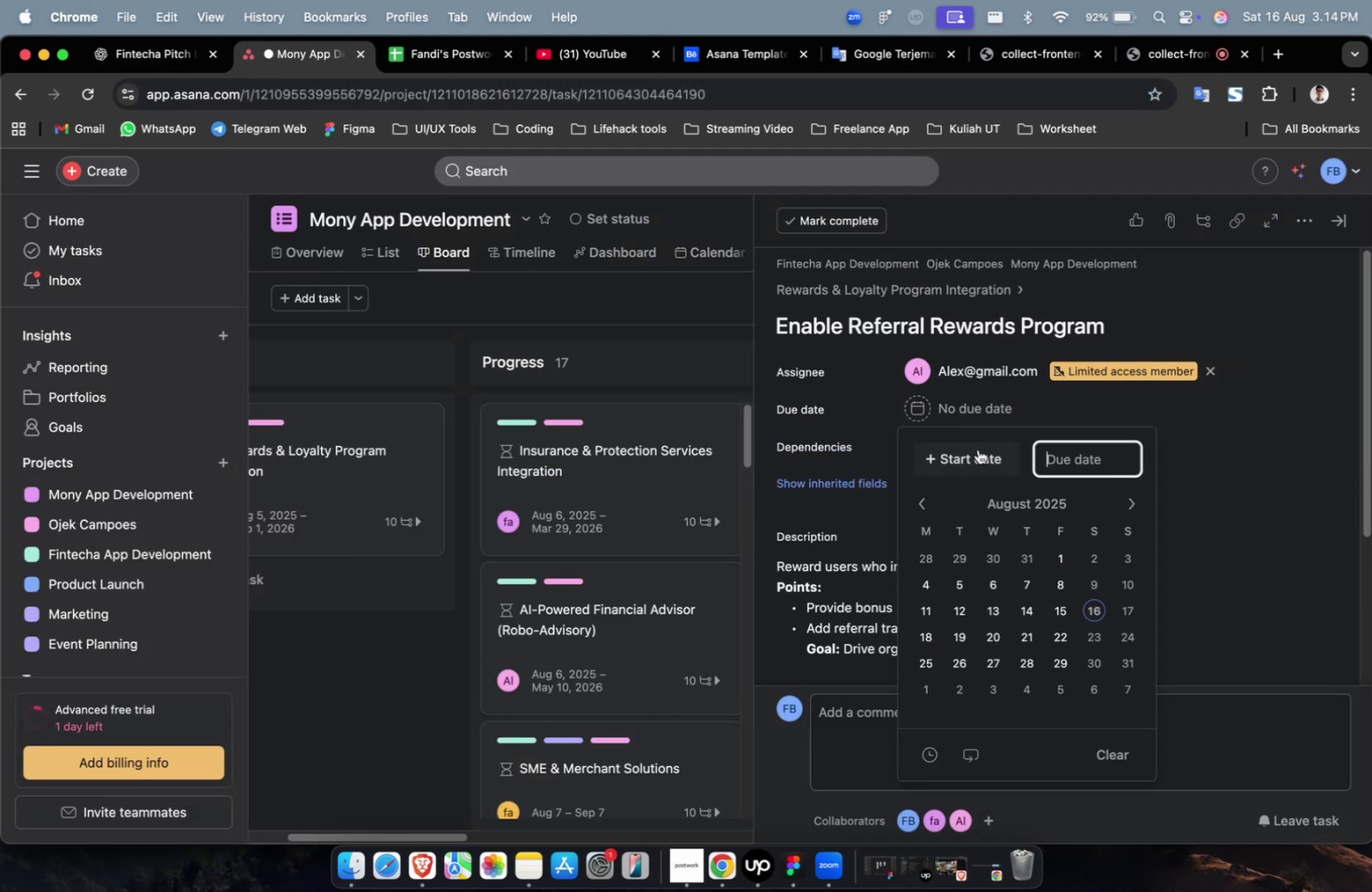 
triple_click([974, 457])
 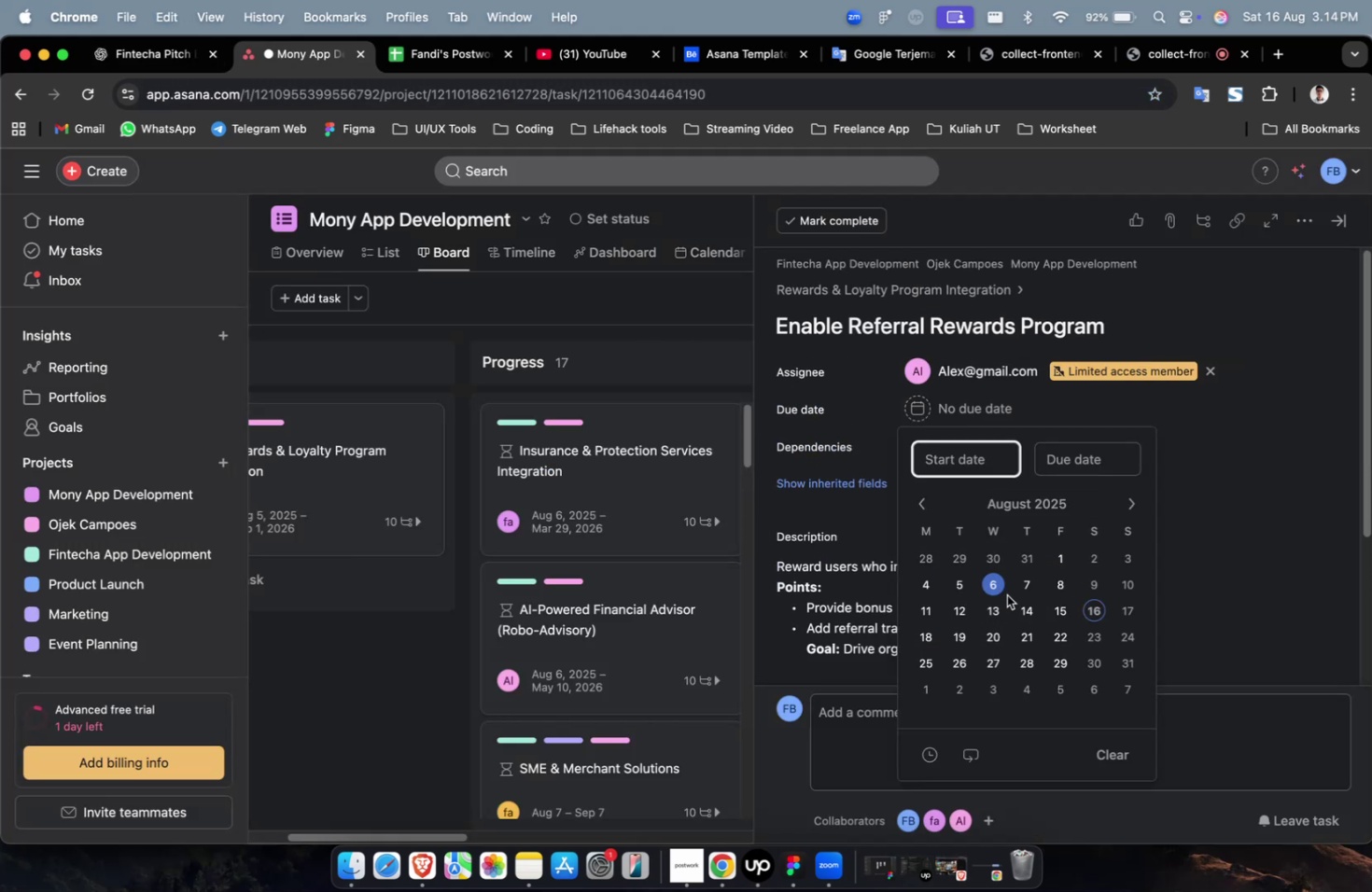 
left_click([1003, 592])
 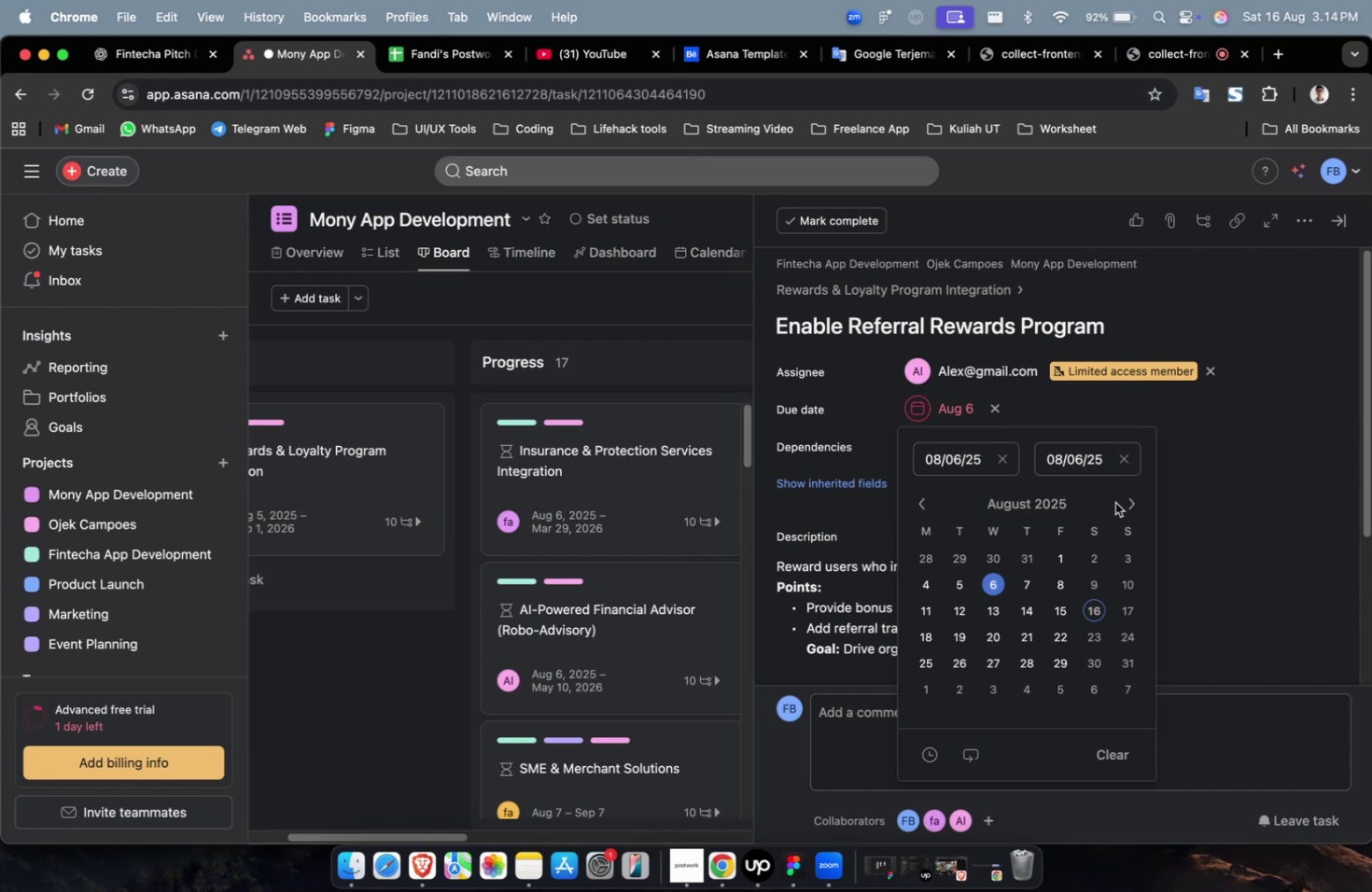 
double_click([1118, 501])
 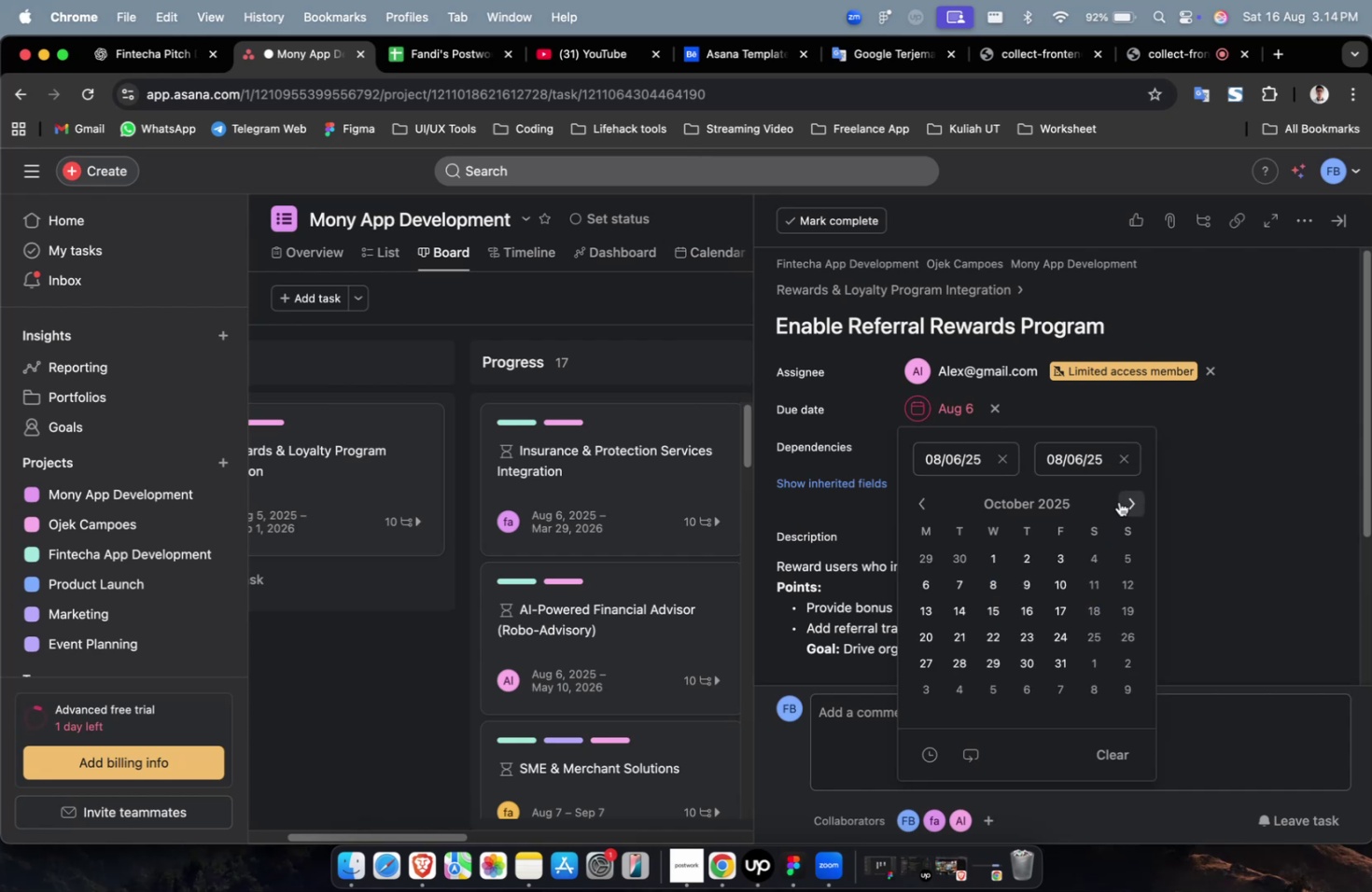 
triple_click([1118, 501])
 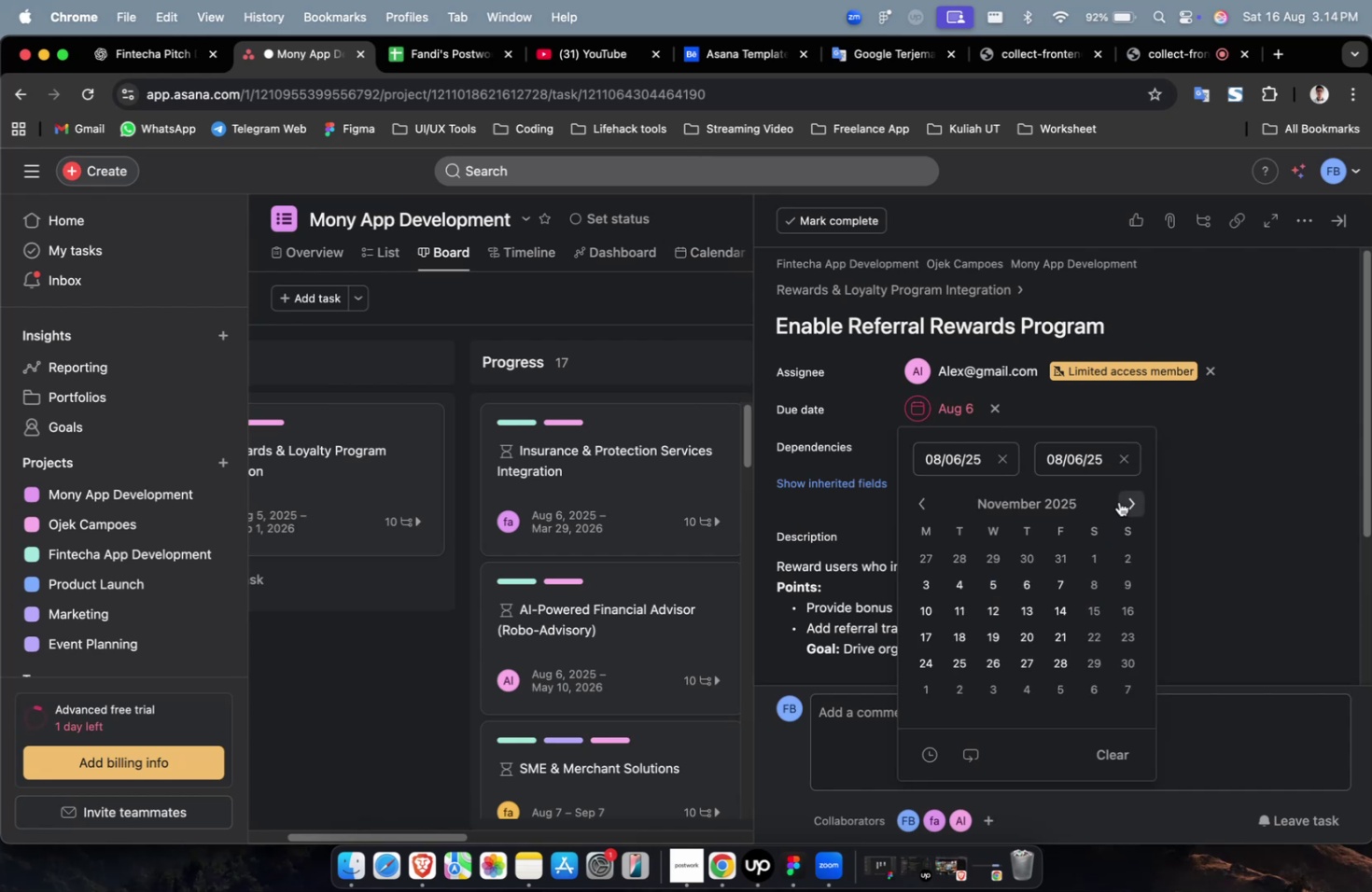 
triple_click([1118, 501])
 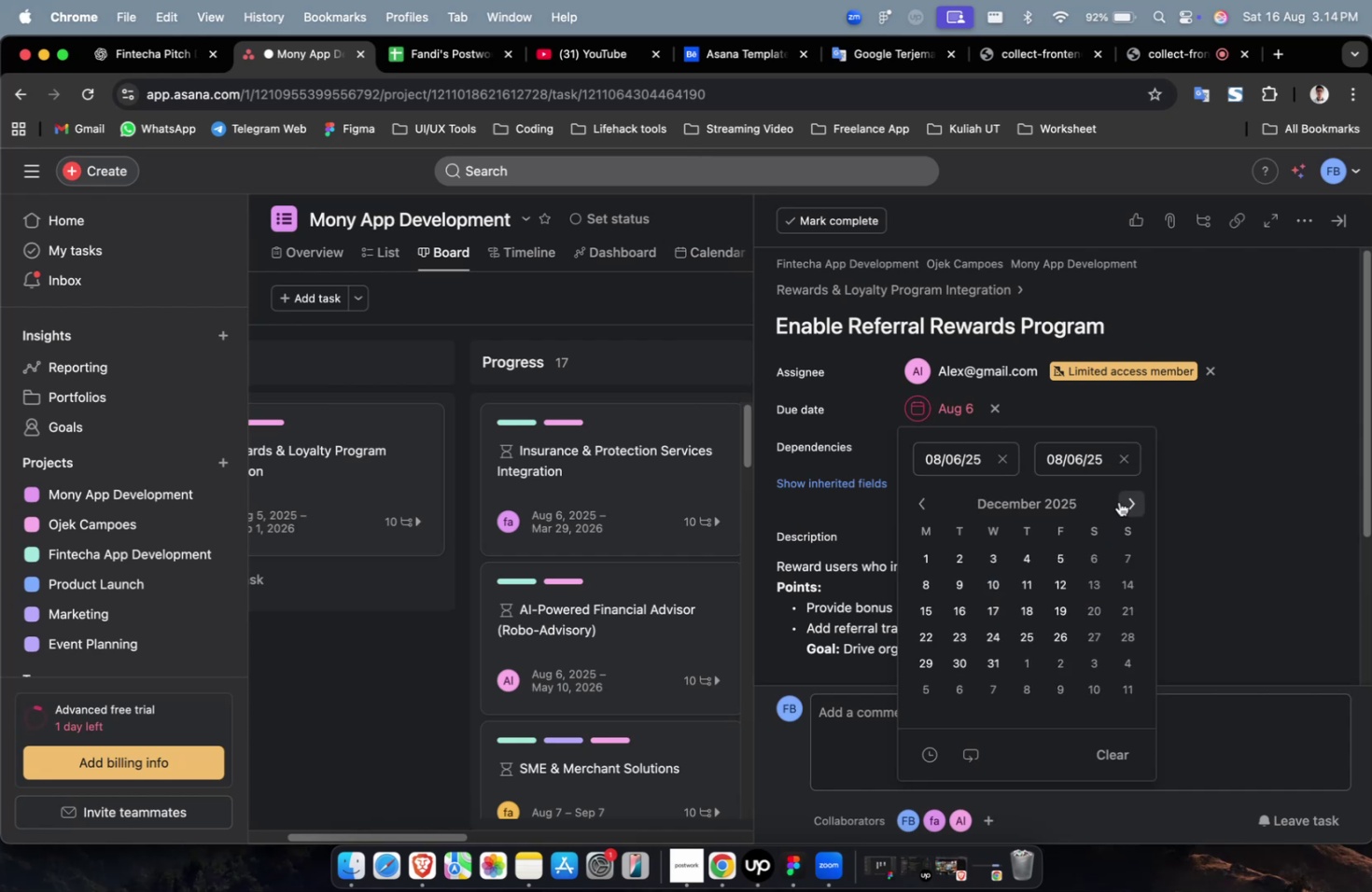 
triple_click([1118, 501])
 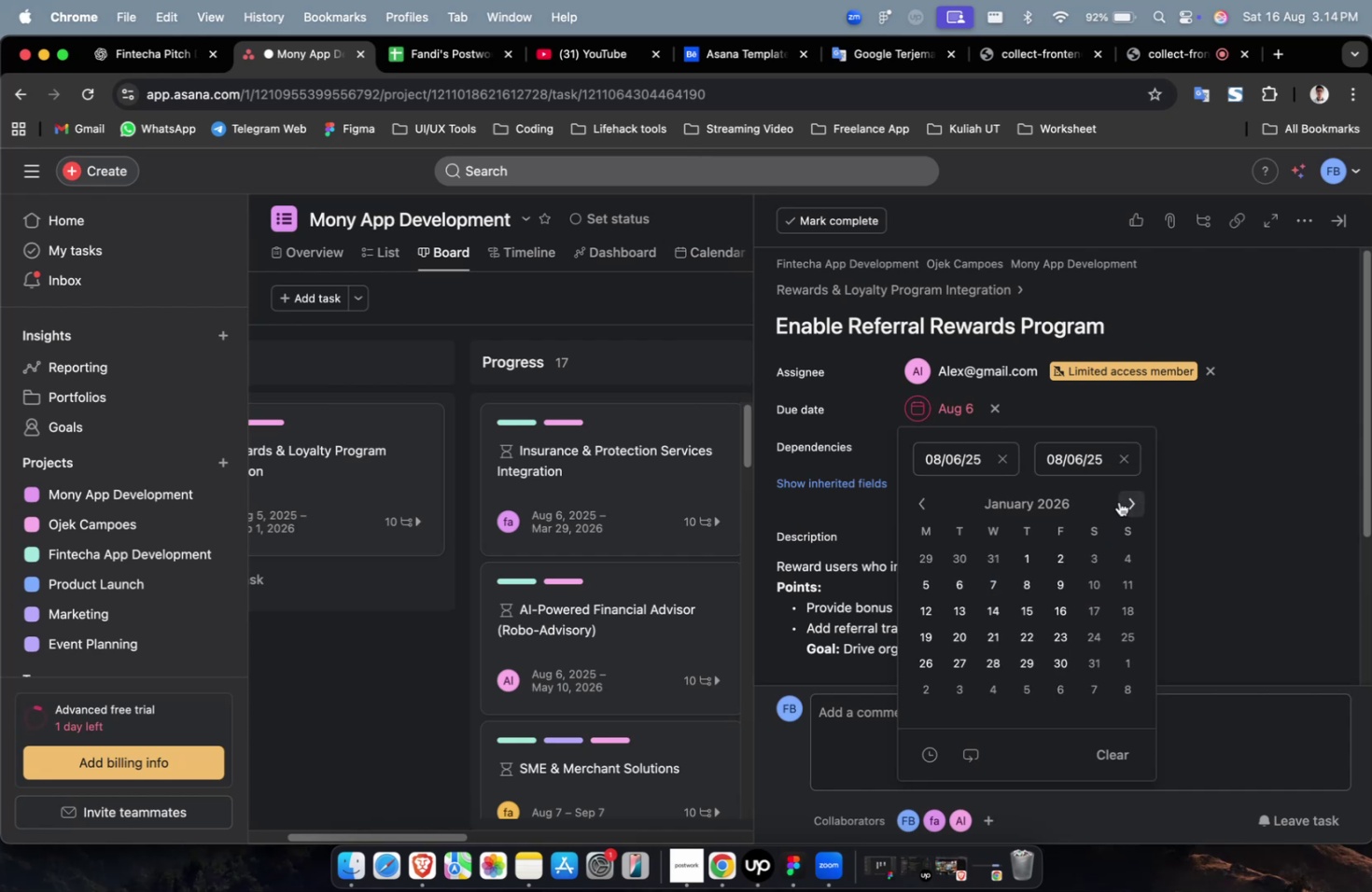 
triple_click([1118, 501])
 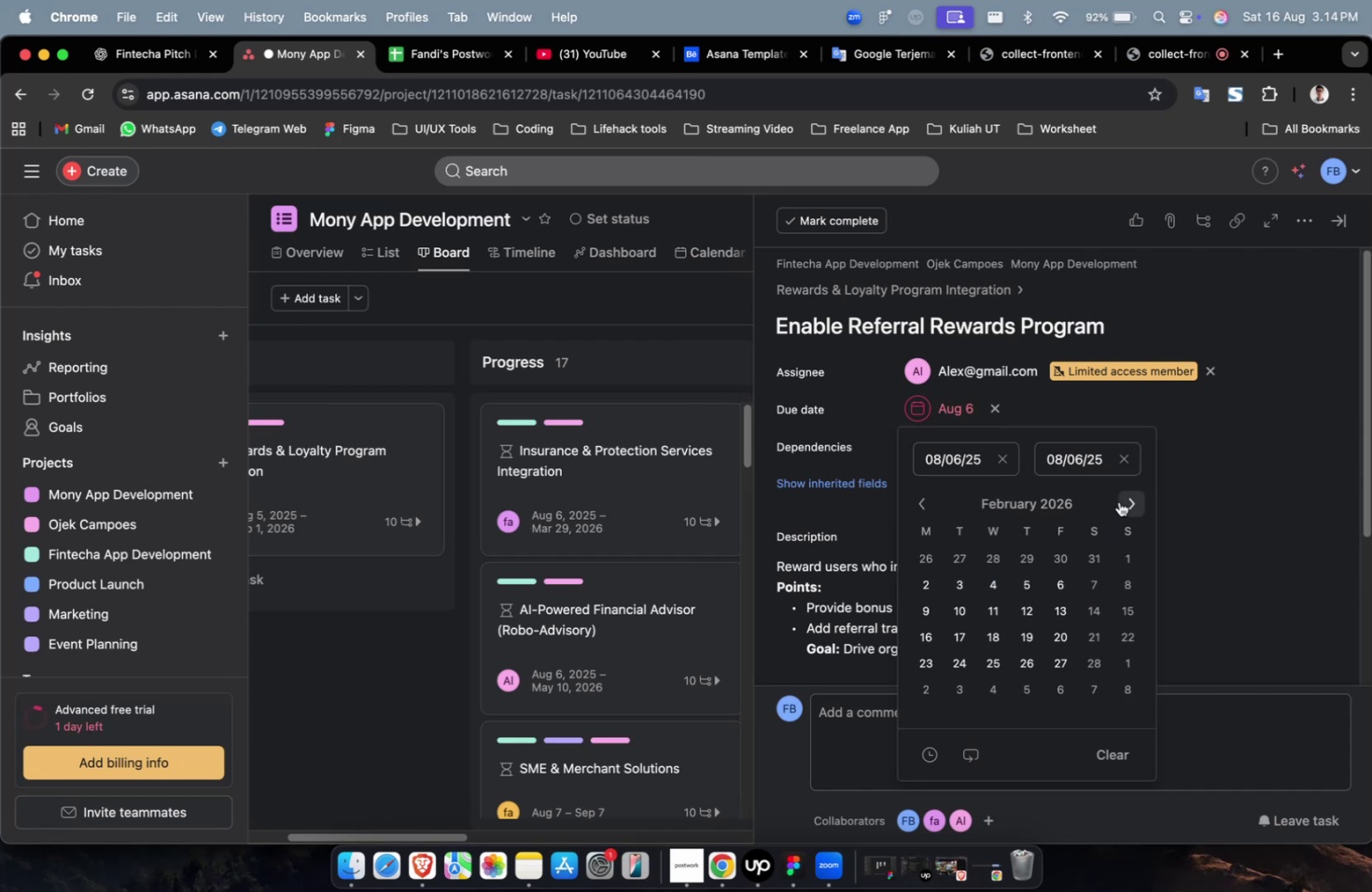 
triple_click([1118, 501])
 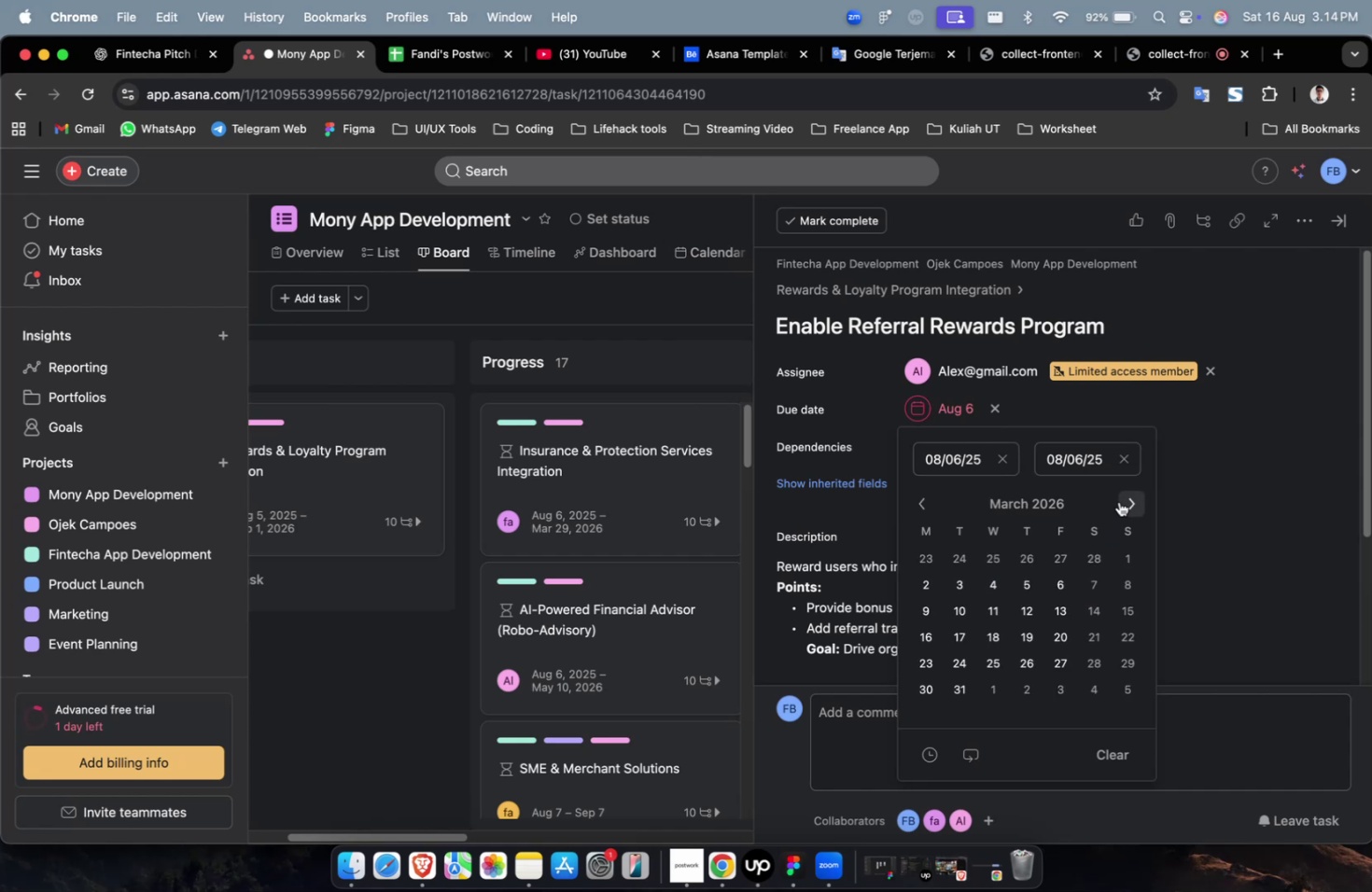 
triple_click([1118, 501])
 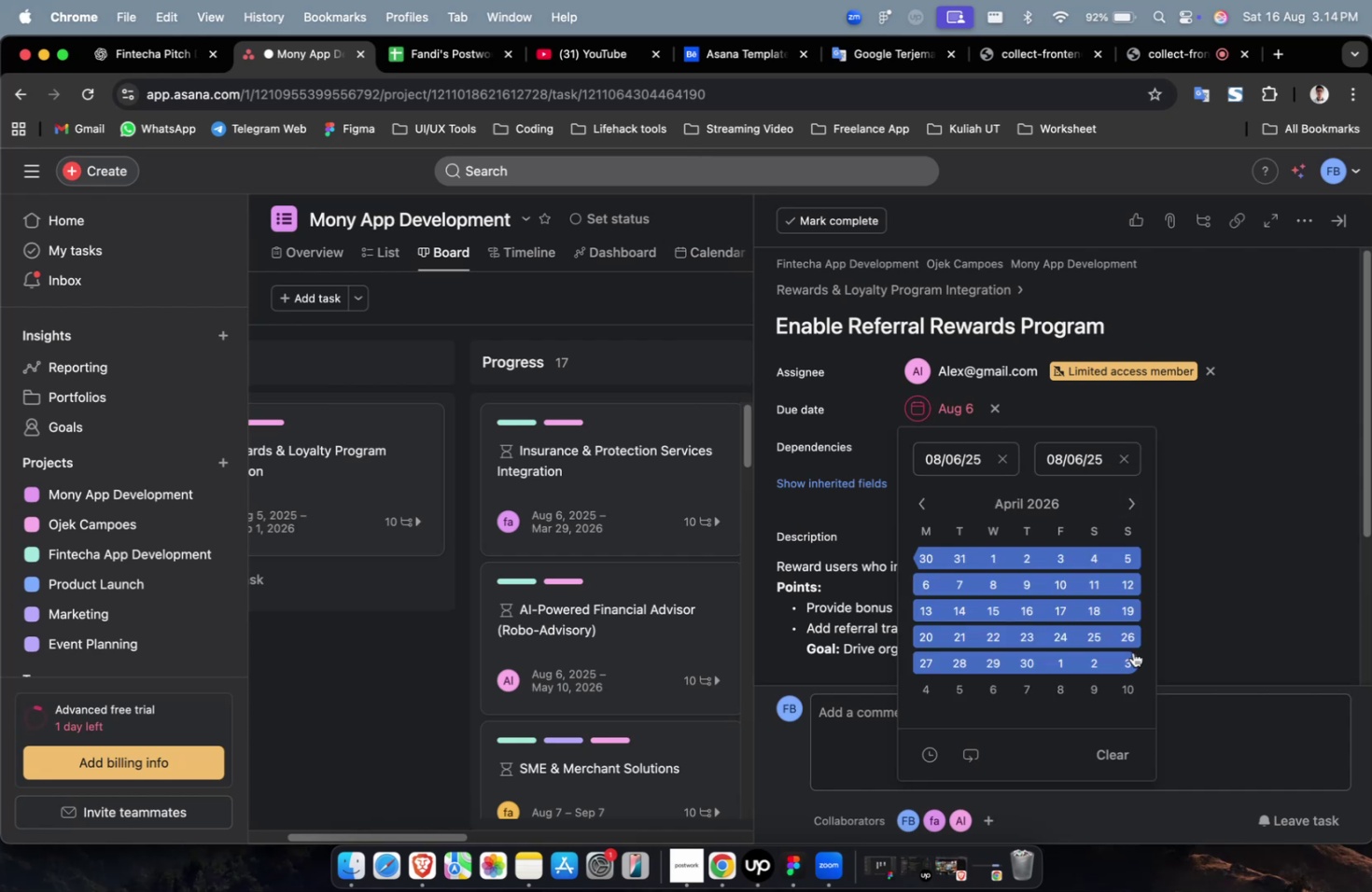 
triple_click([1128, 654])
 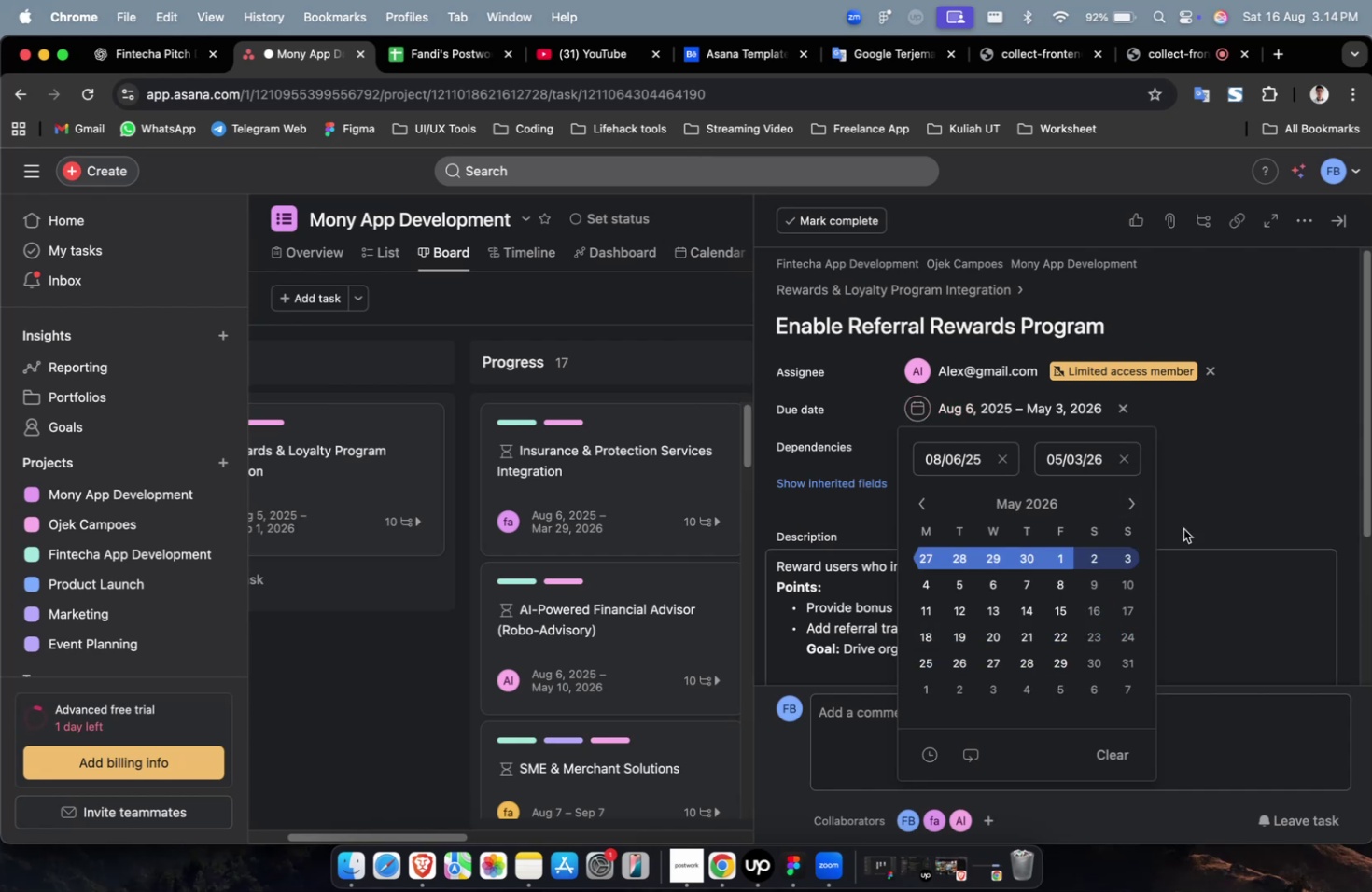 
triple_click([1203, 464])
 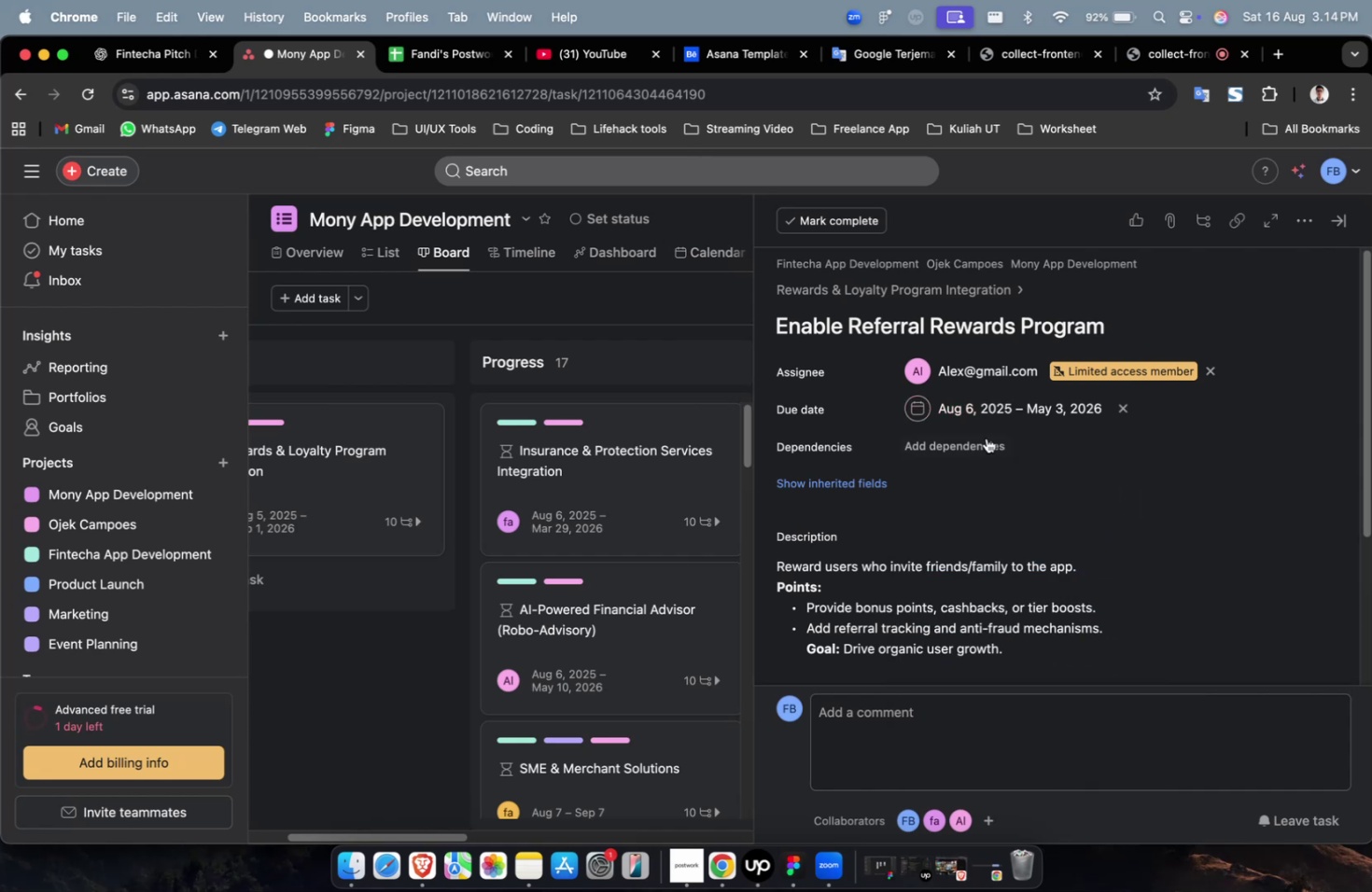 
triple_click([974, 435])
 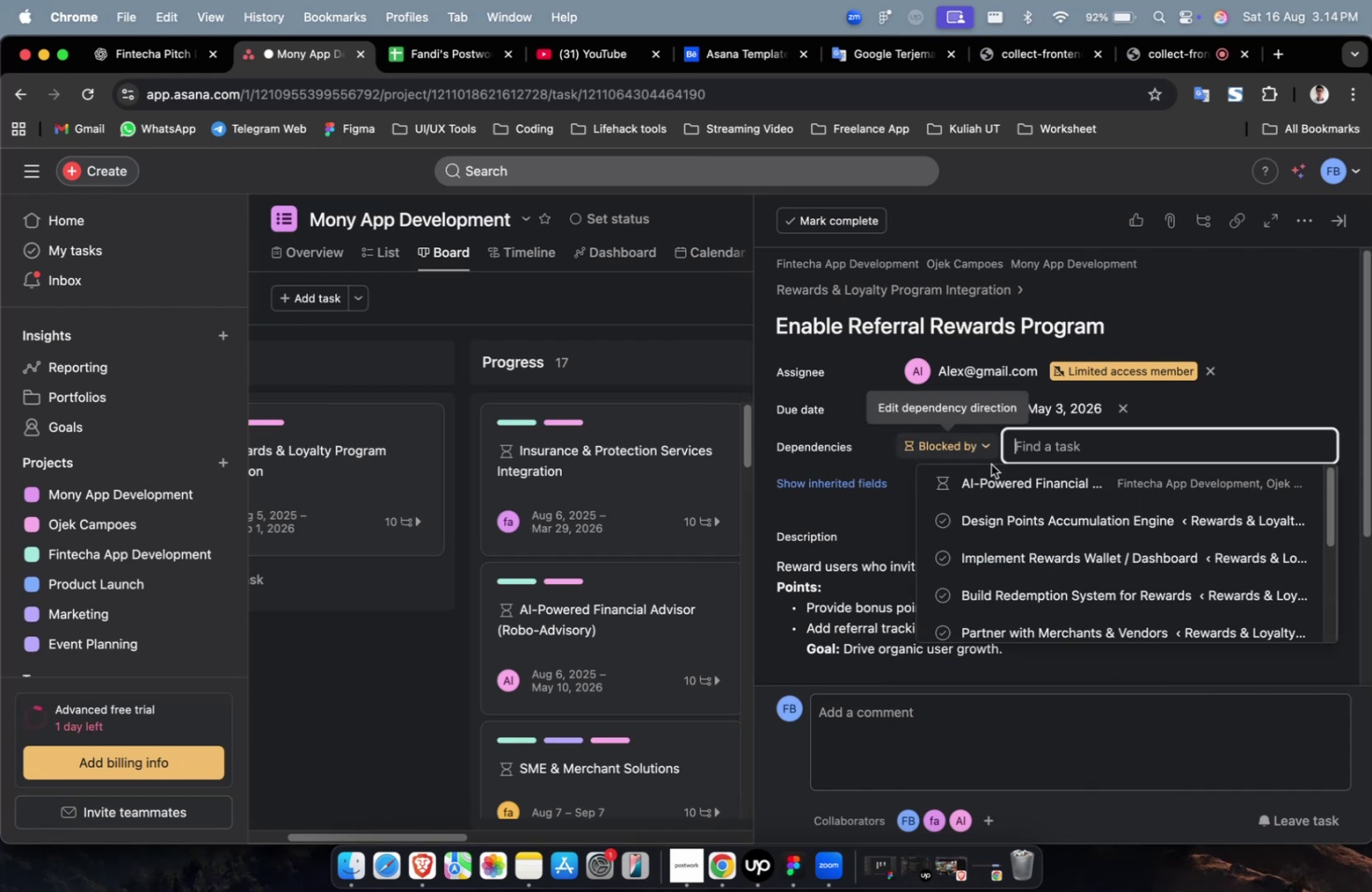 
triple_click([993, 472])
 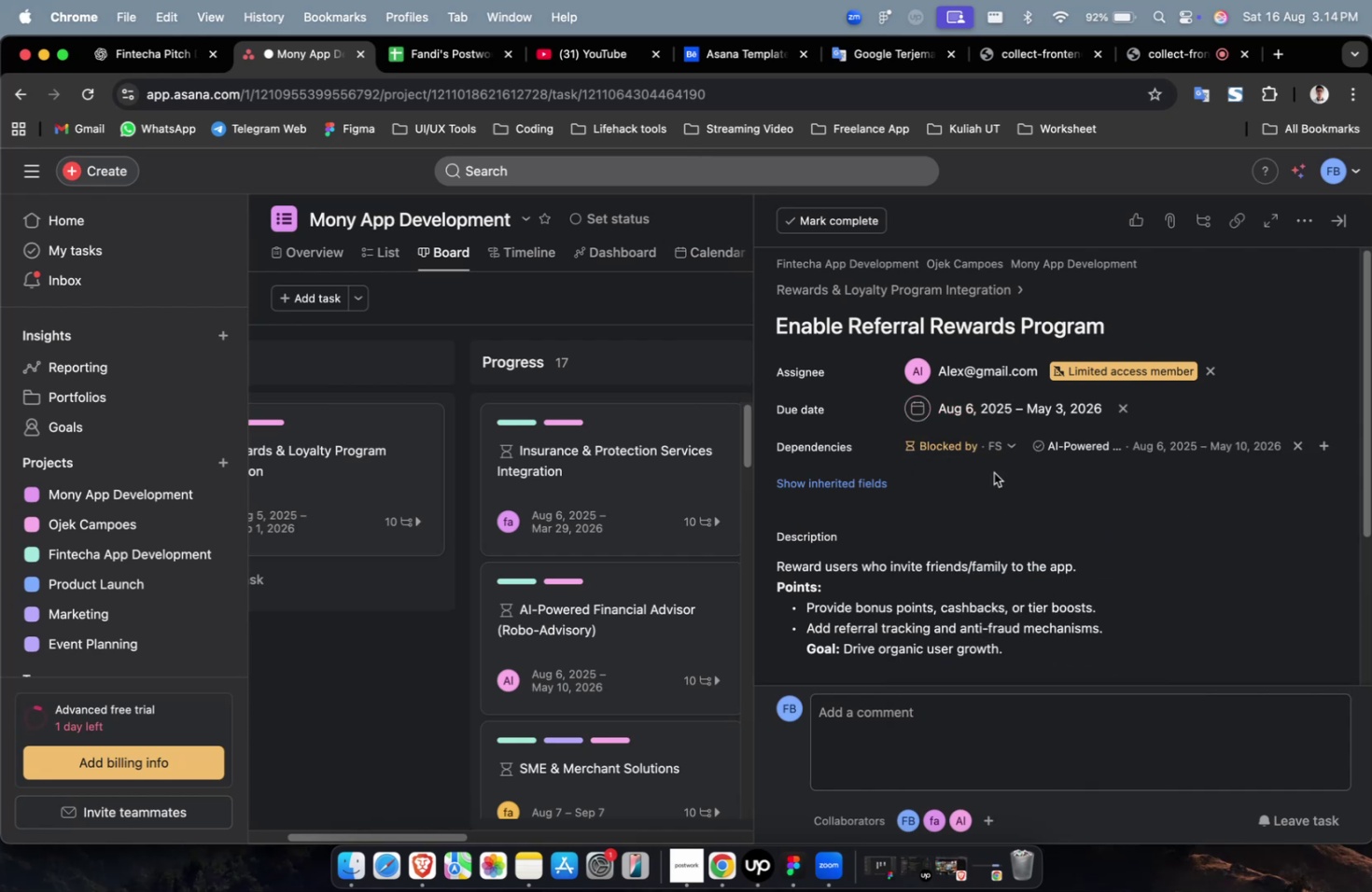 
wait(8.21)
 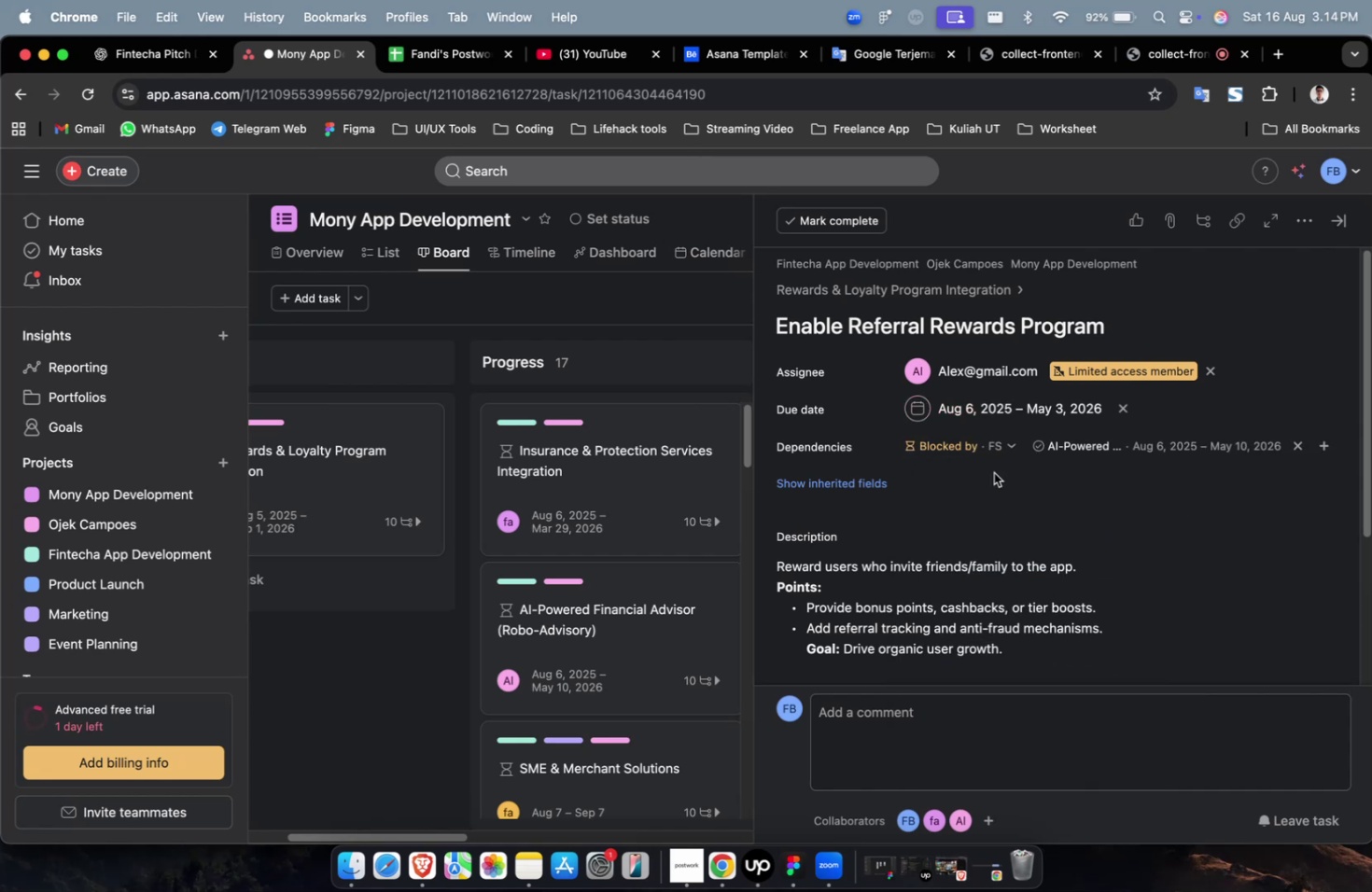 
left_click([864, 483])
 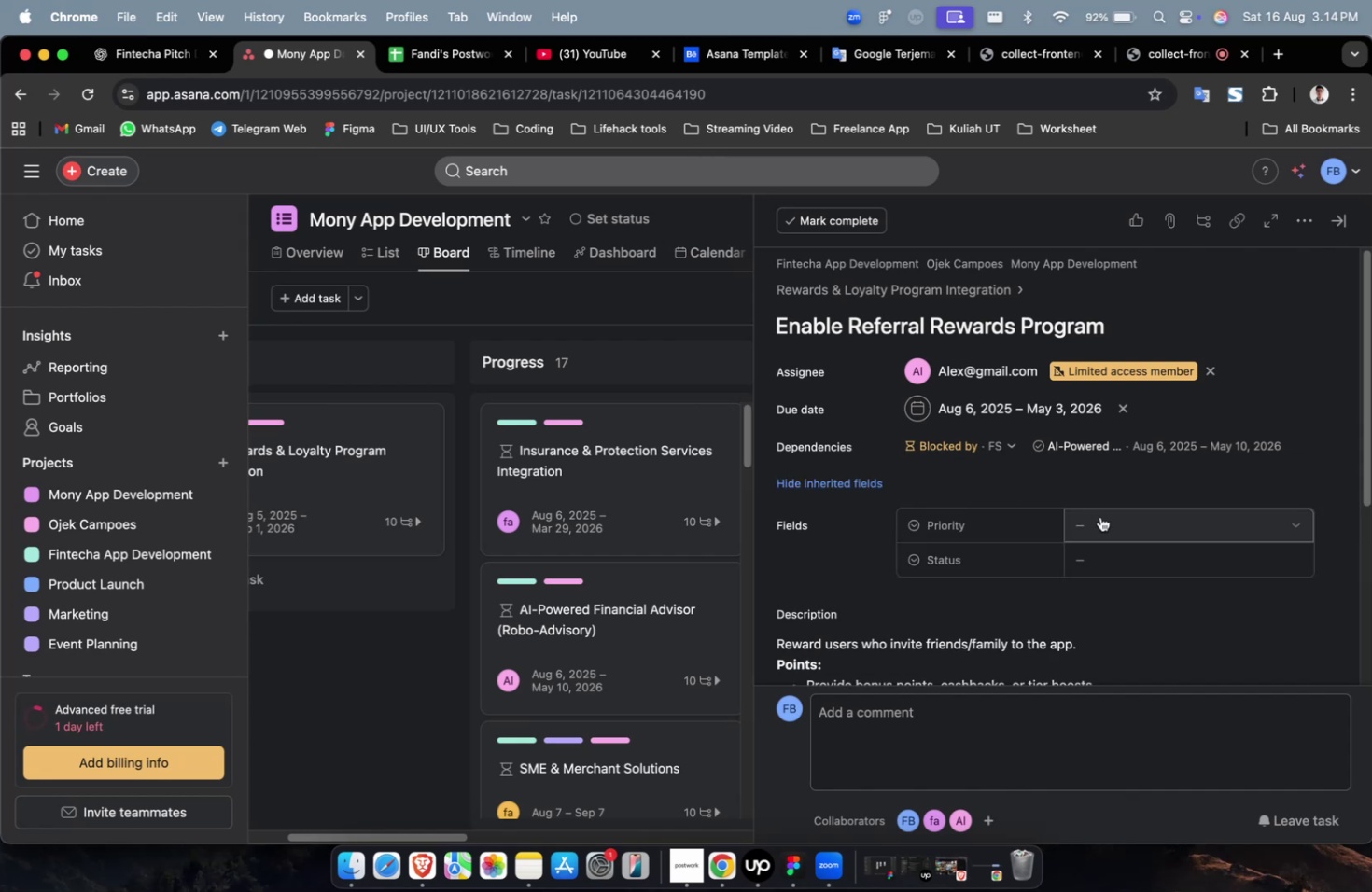 
double_click([1112, 515])
 